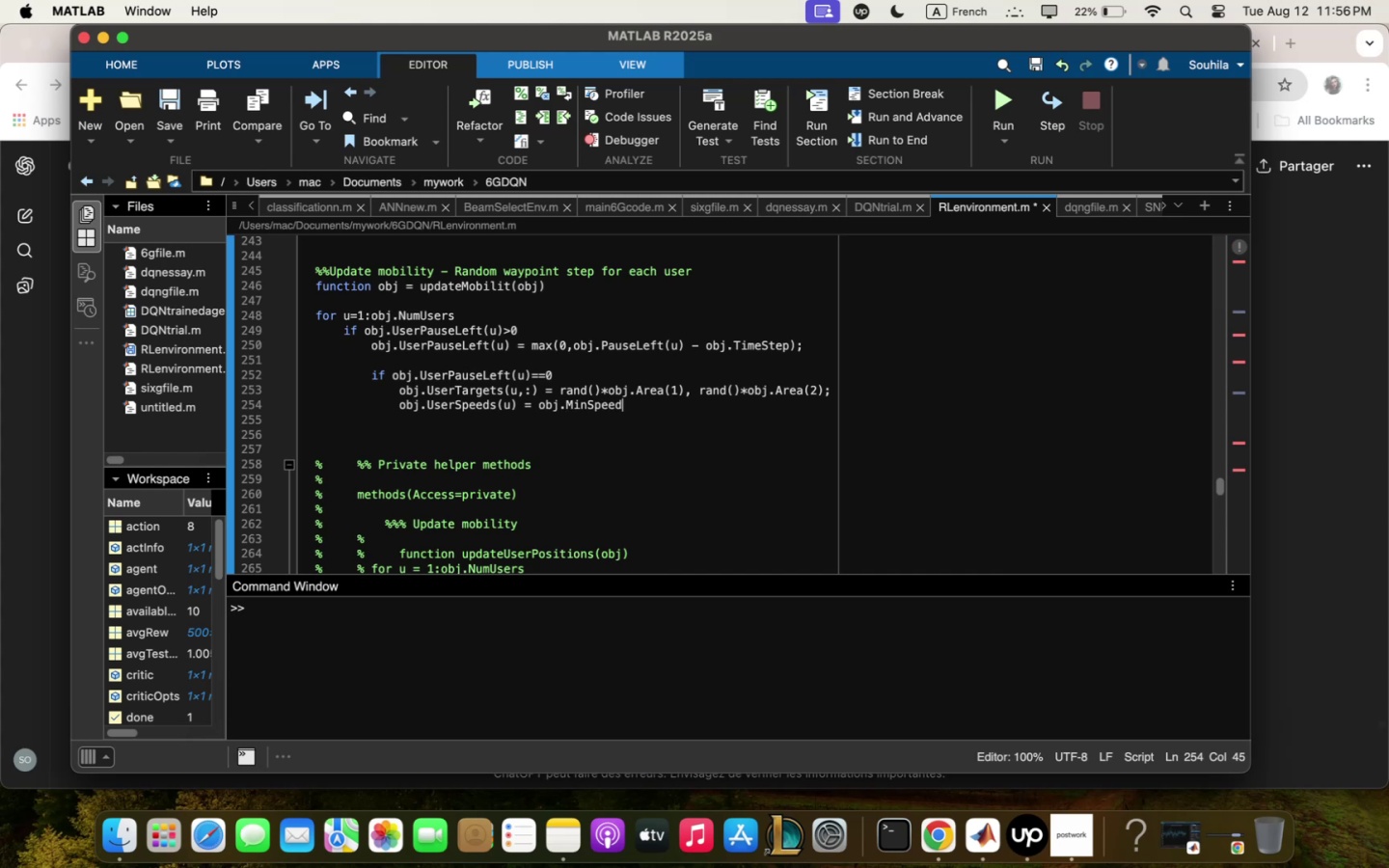 
type( ? 5obj<:qxSpeed = obj<:inSpqce)
 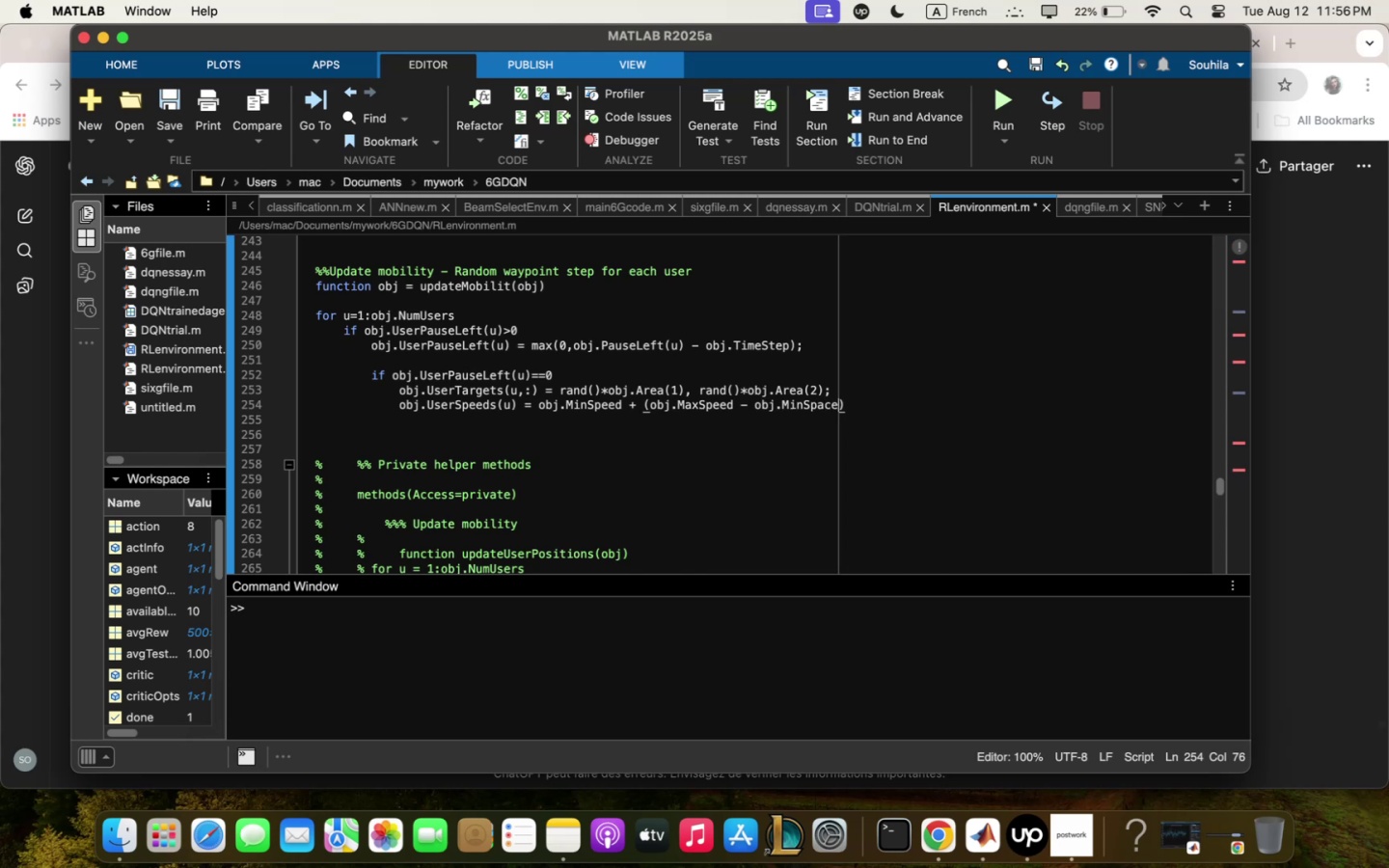 
key(Backspace)
key(Backspace)
key(Backspace)
type(eed)
 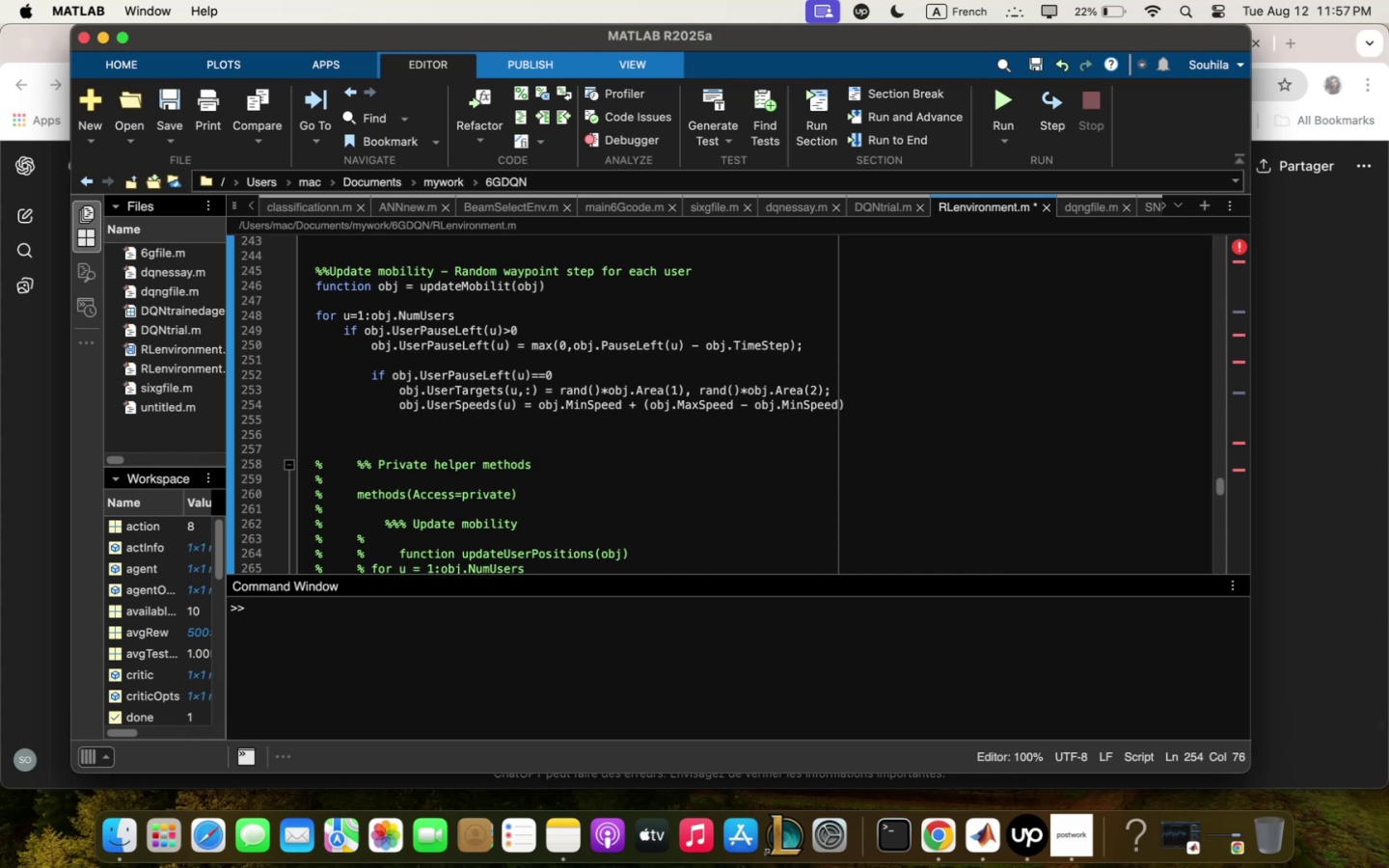 
key(ArrowRight)
 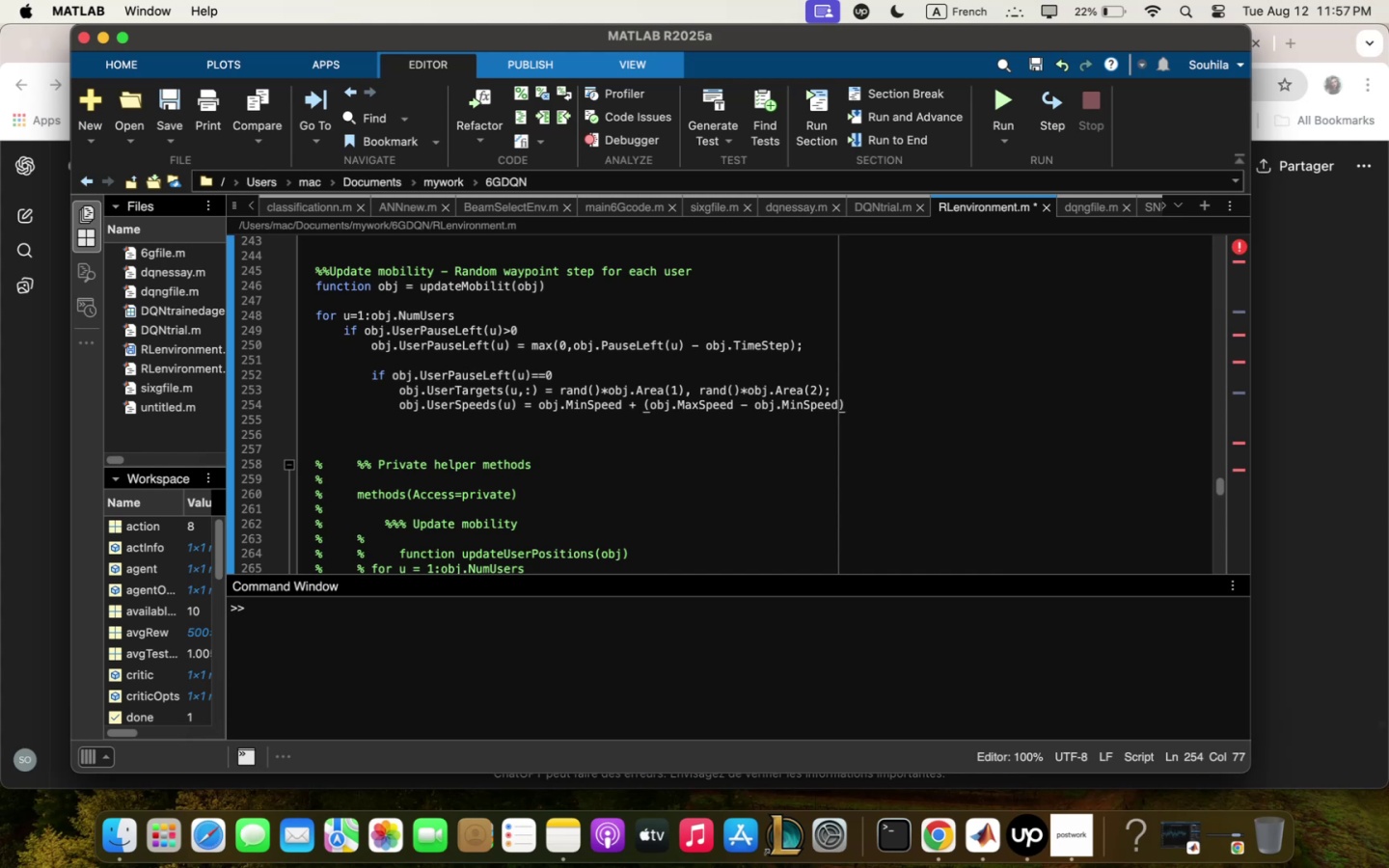 
key(Shift+BracketRight)
 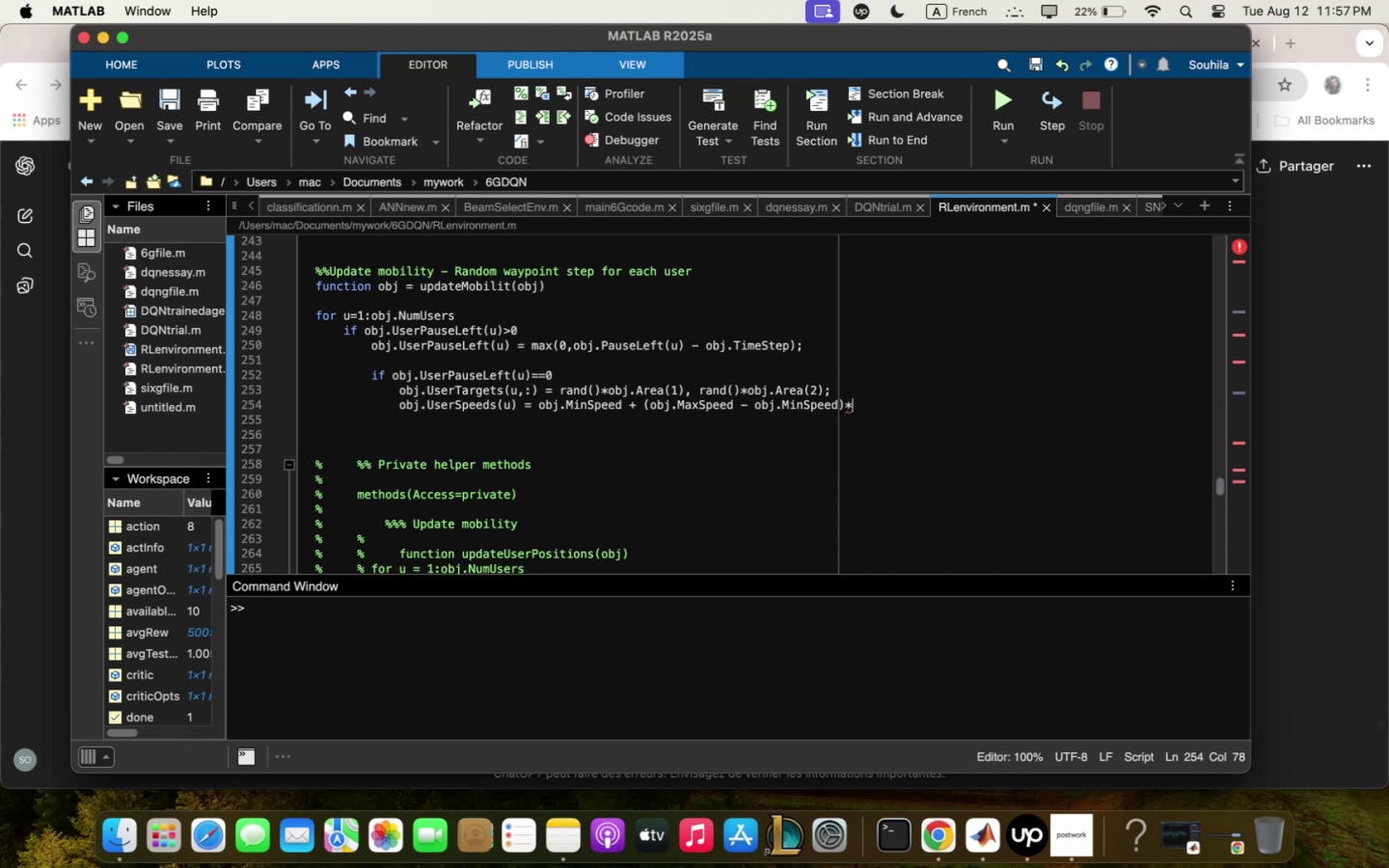 
type(rqnd)
 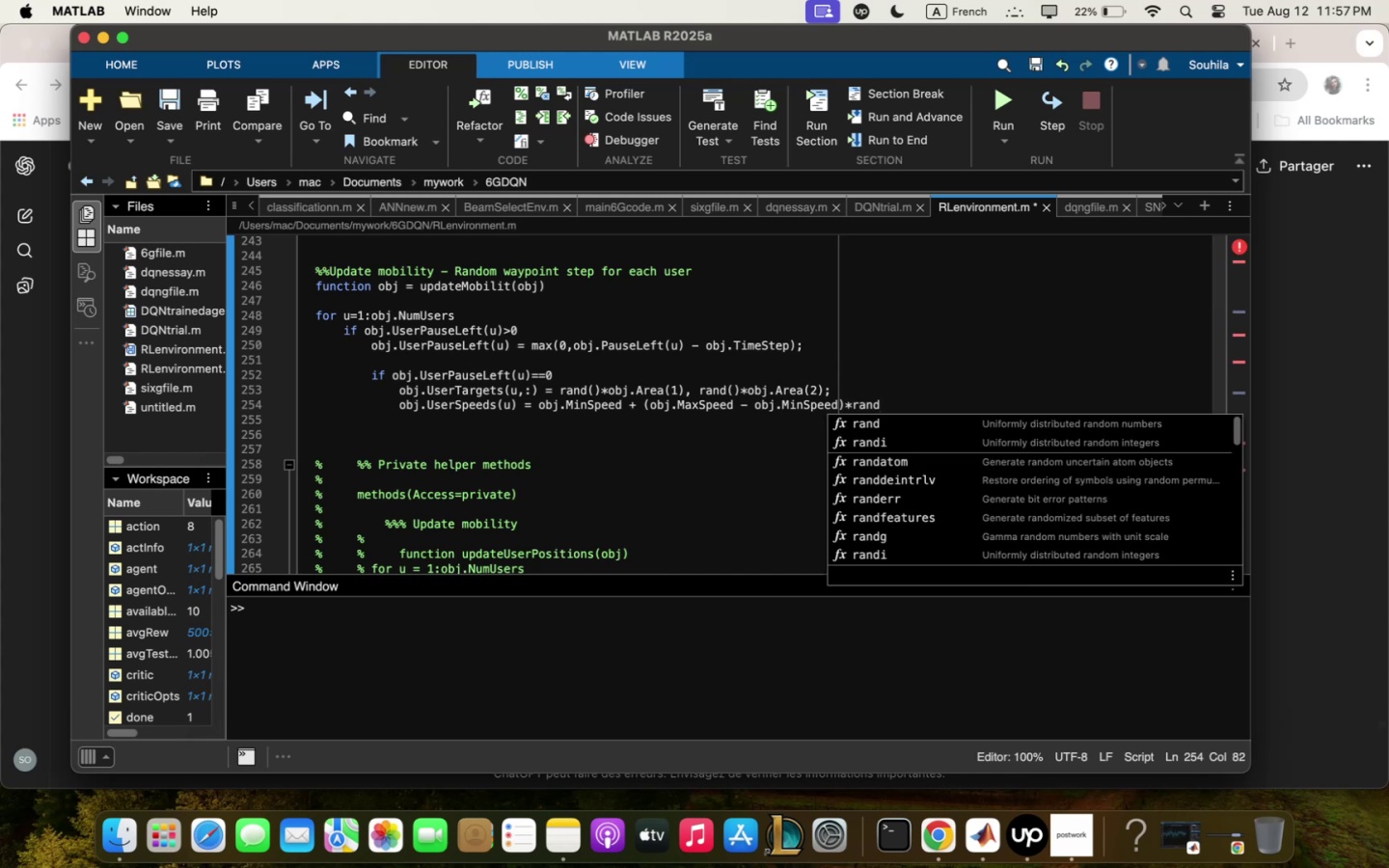 
key(5)
 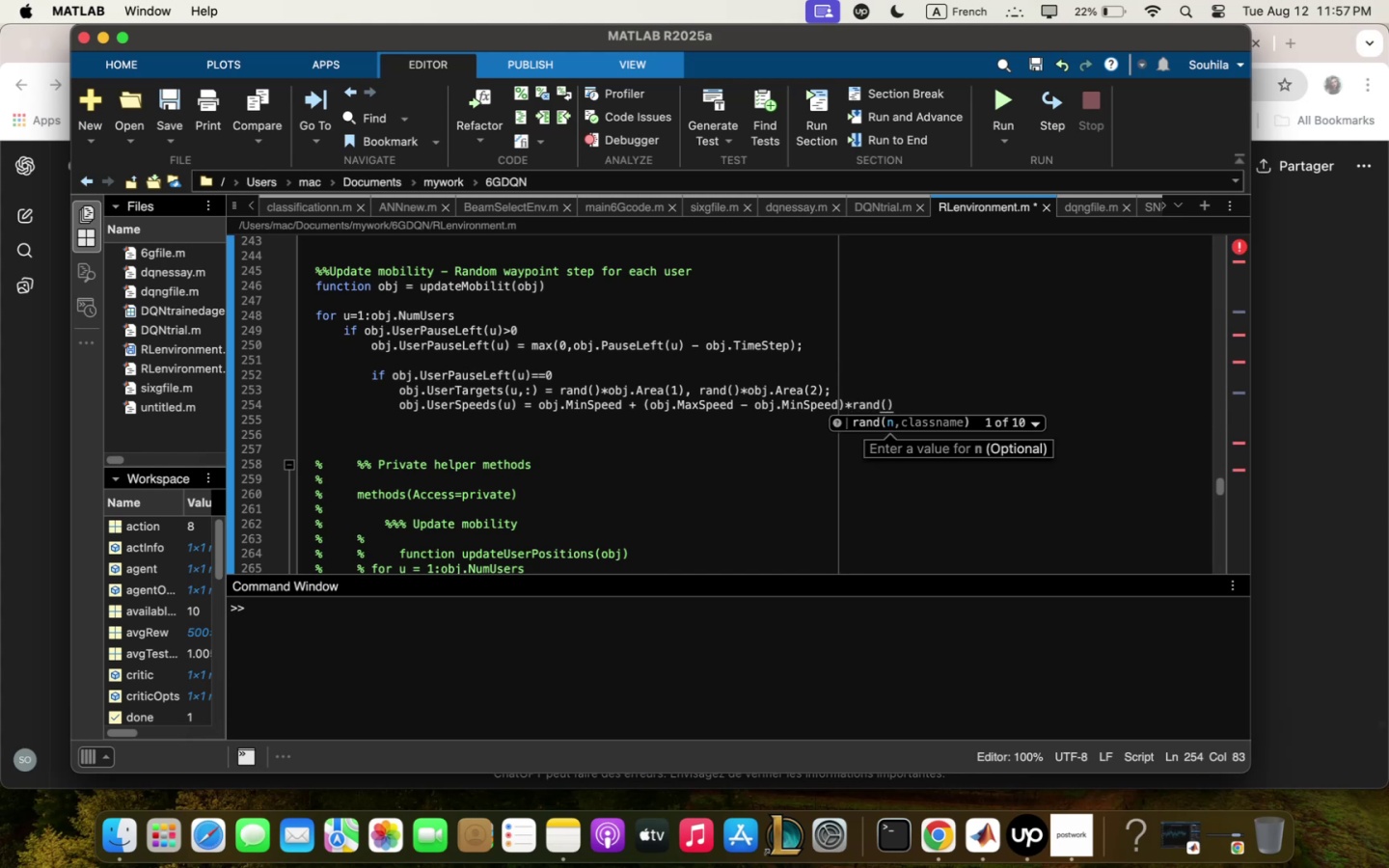 
key(ArrowRight)
 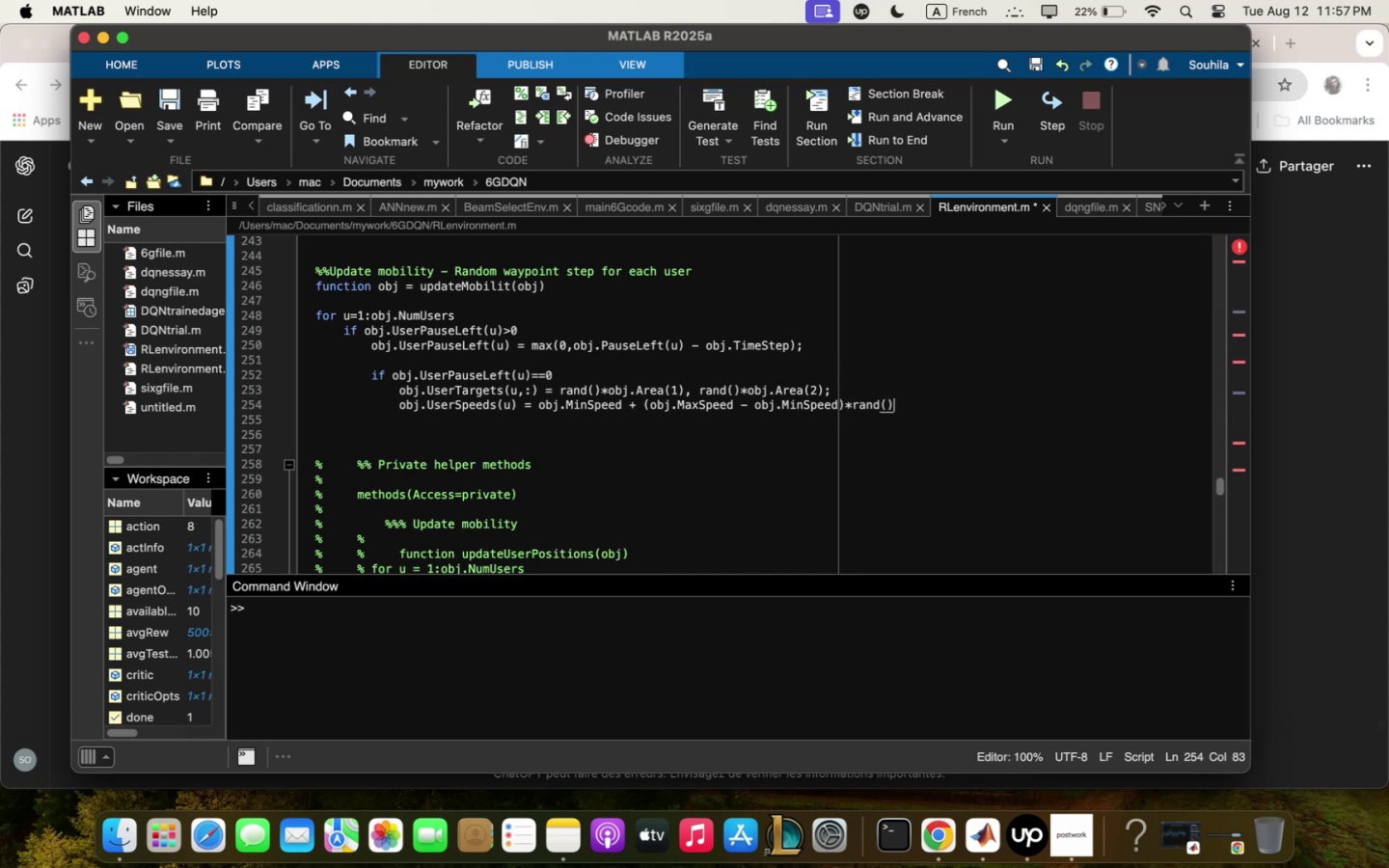 
key(Comma)
 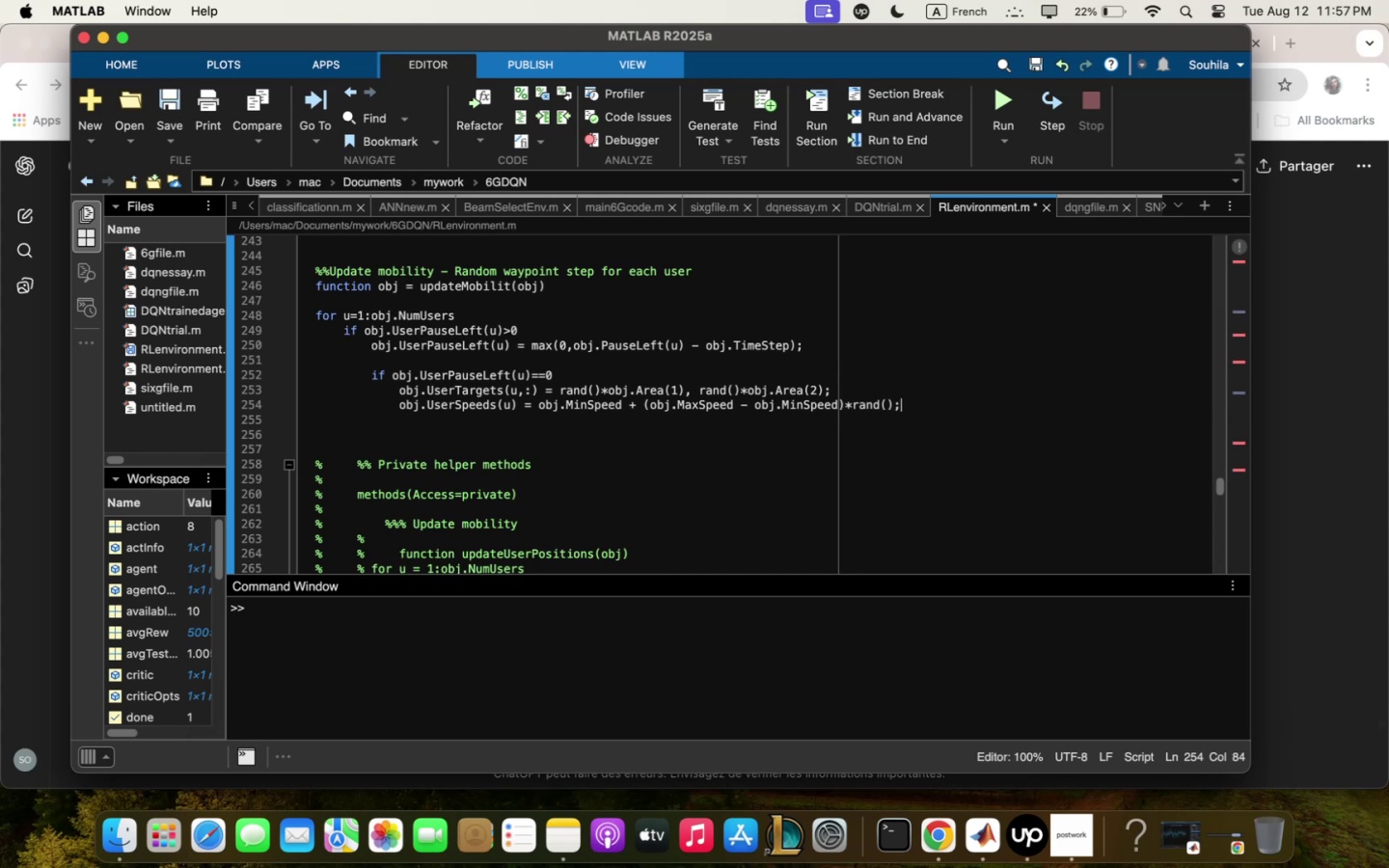 
key(Enter)
 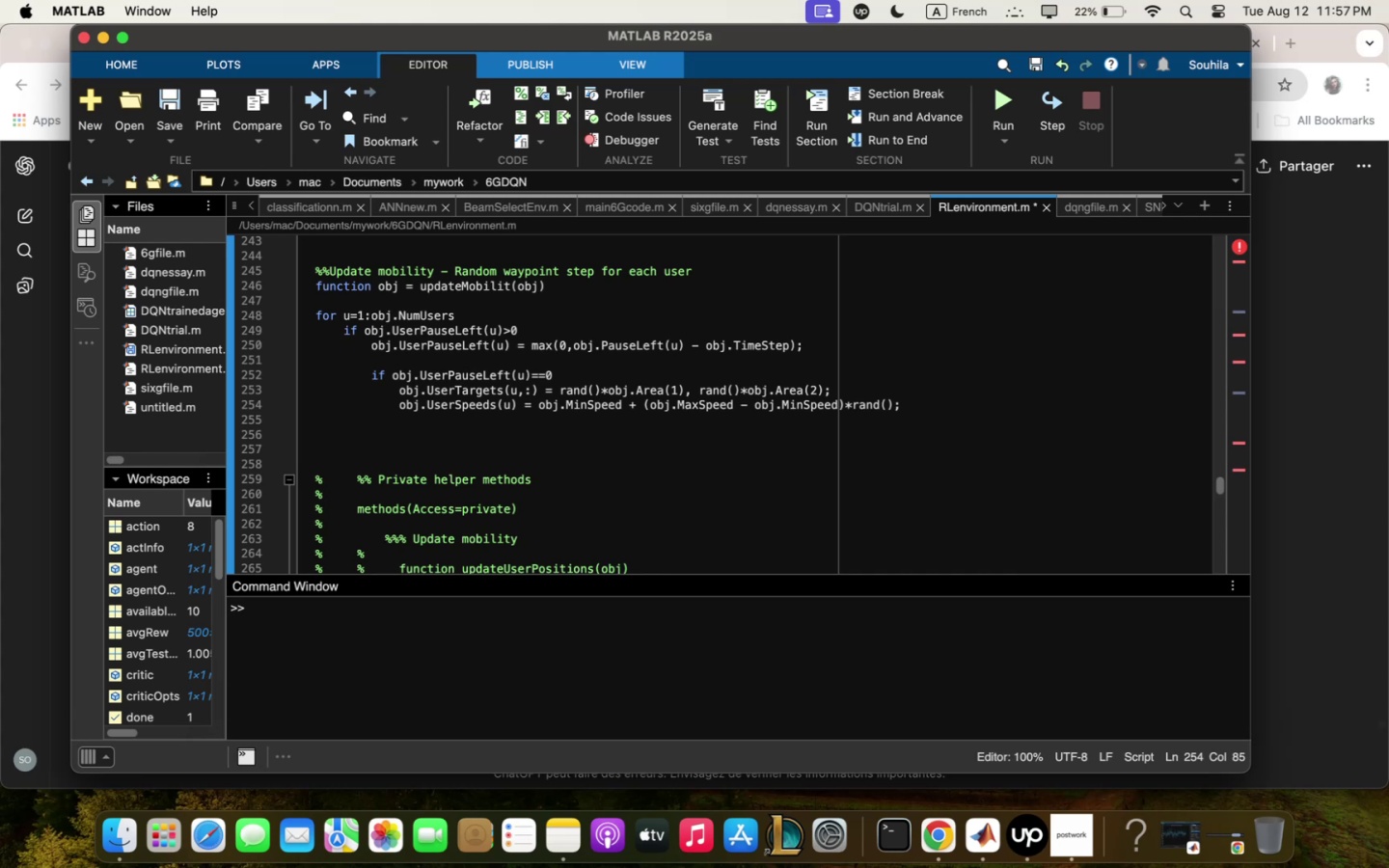 
type(end)
 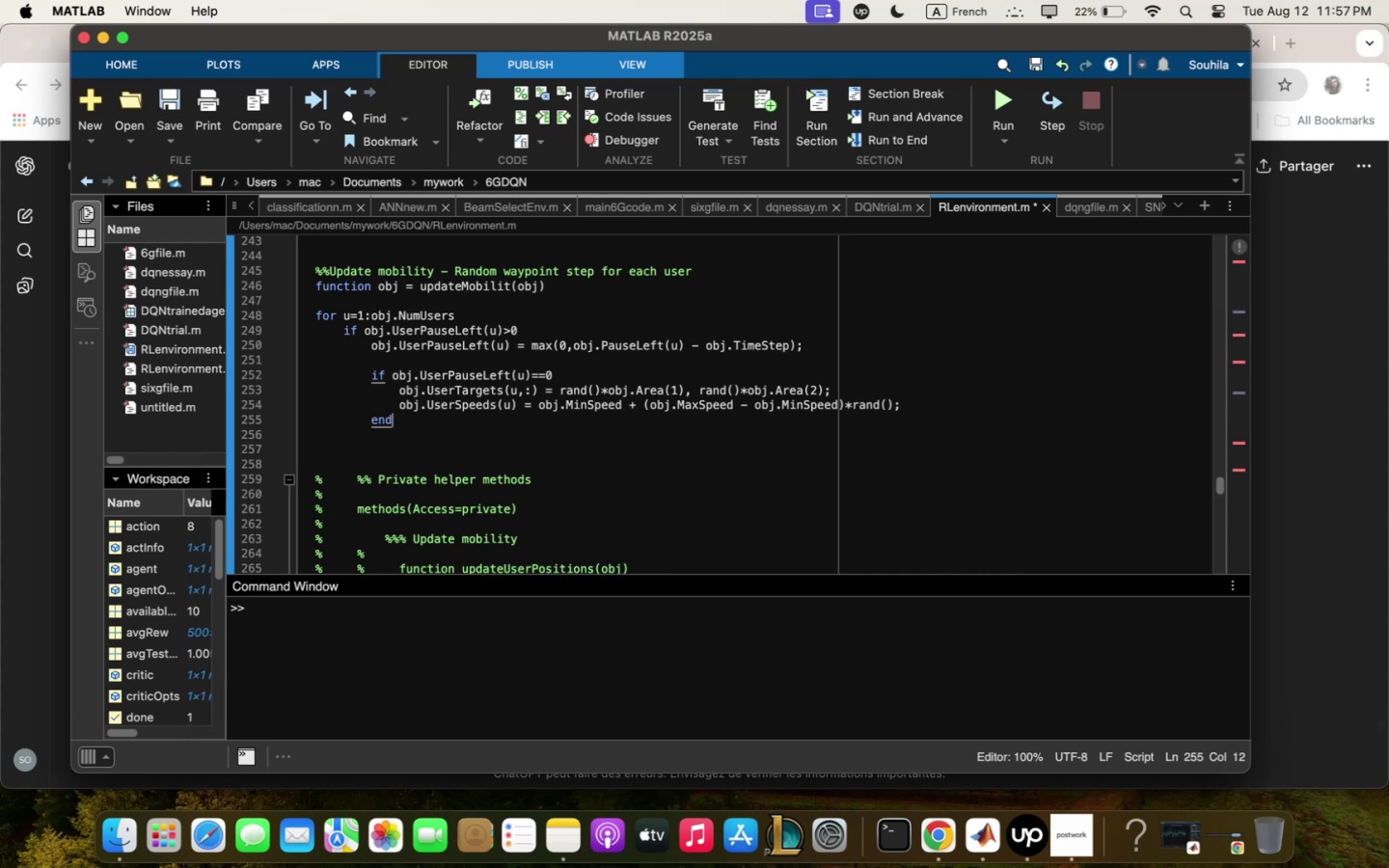 
key(Enter)
 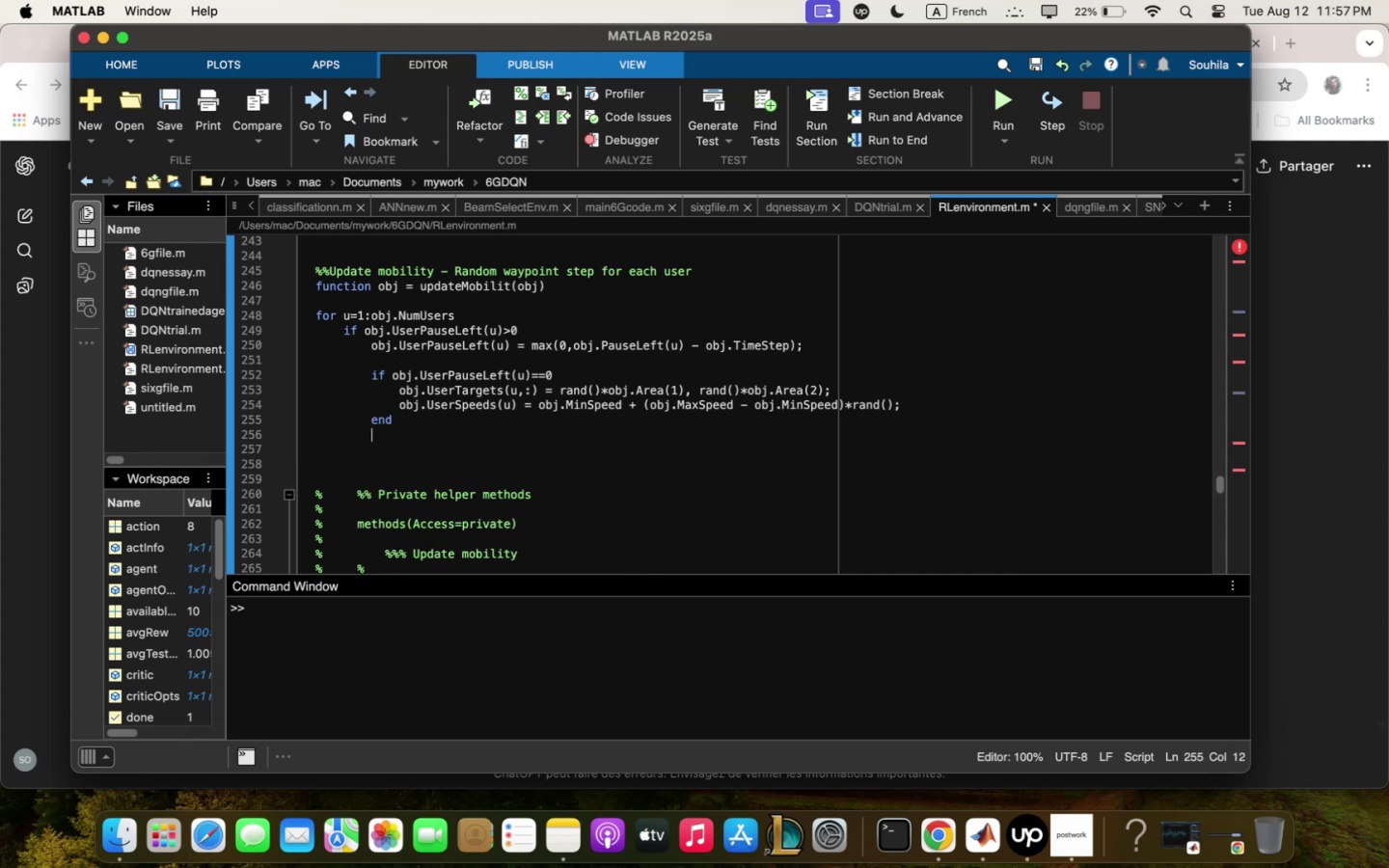 
key(Enter)
 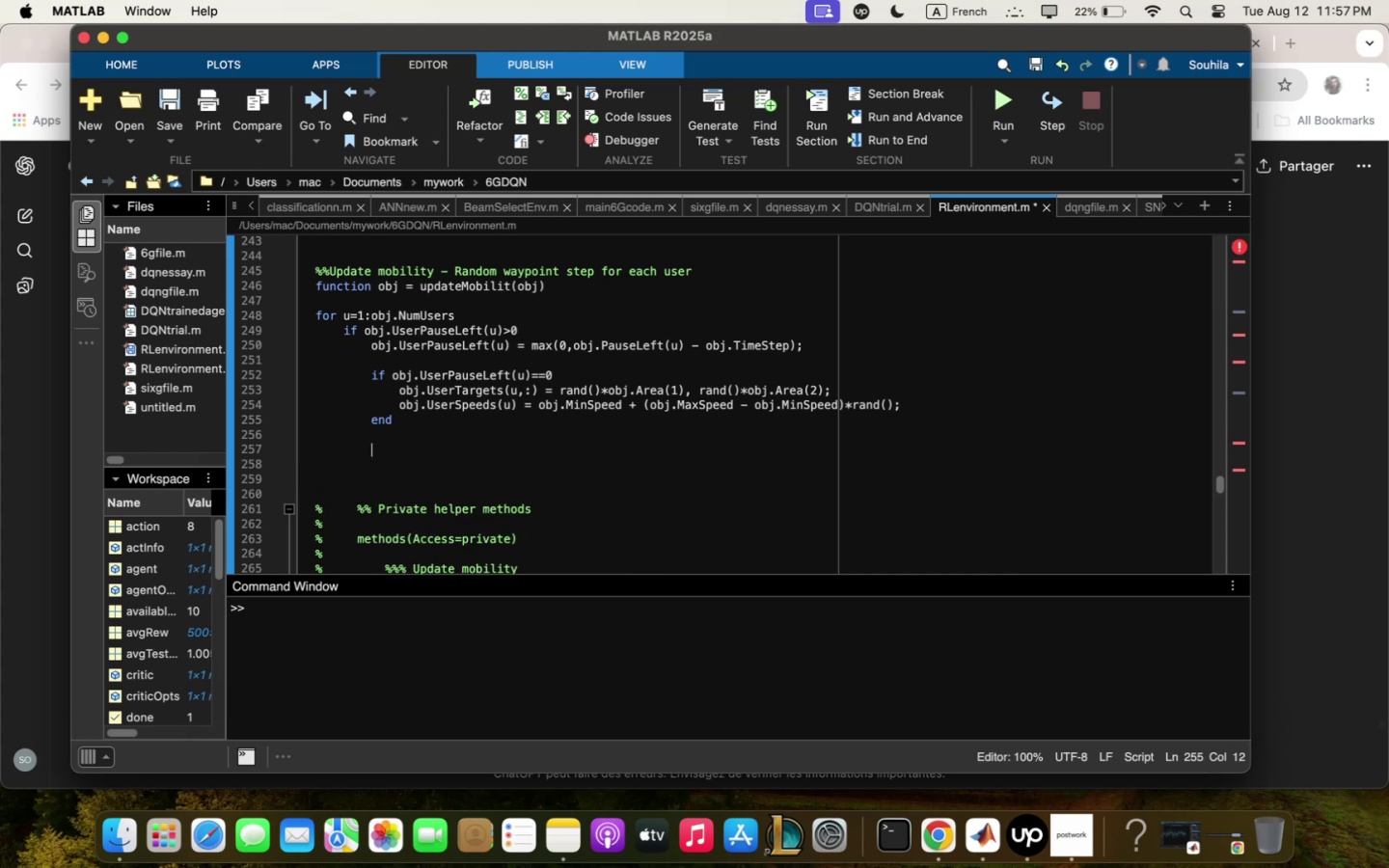 
type(continue,)
 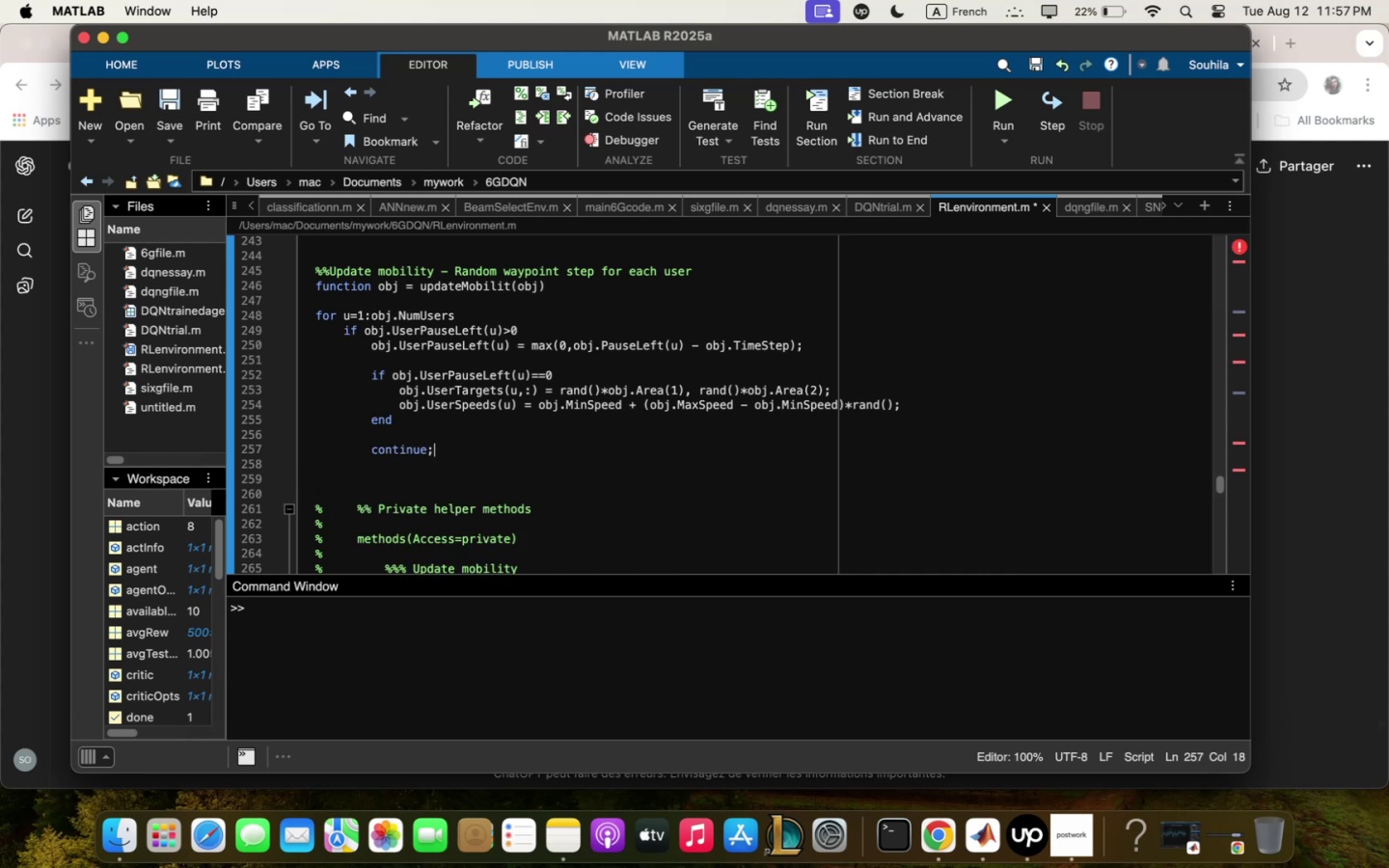 
key(Enter)
 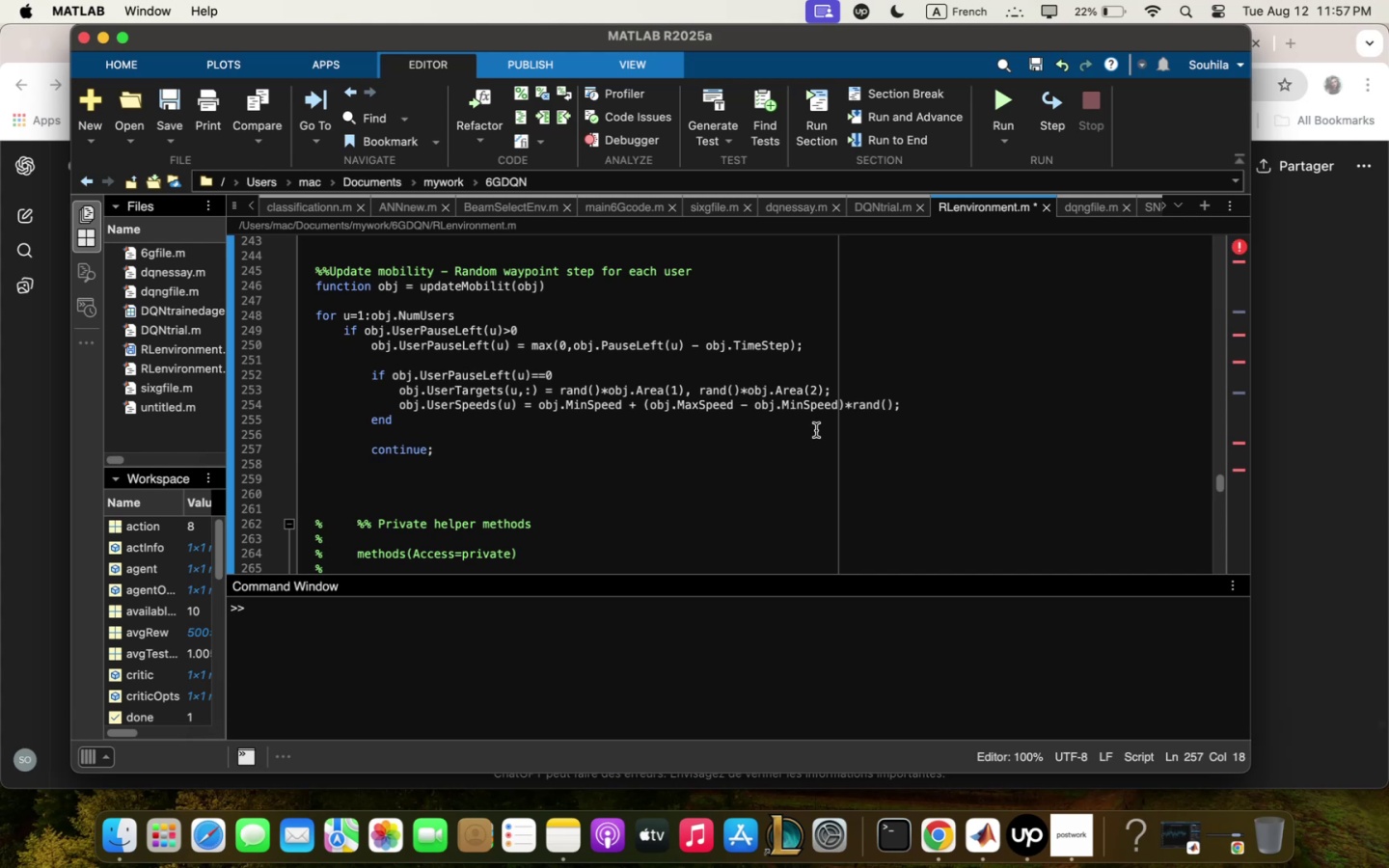 
type(end)
 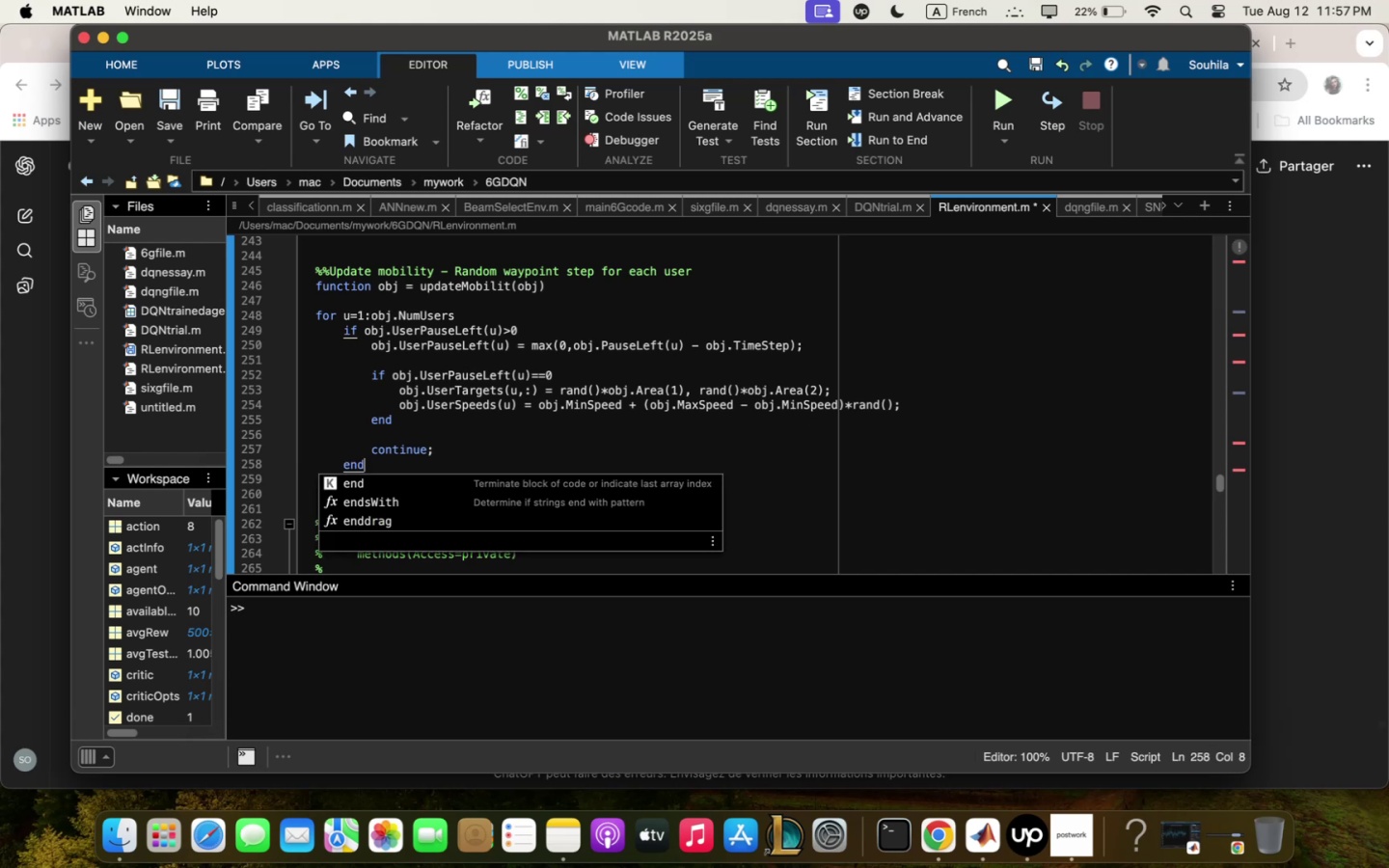 
key(Enter)
 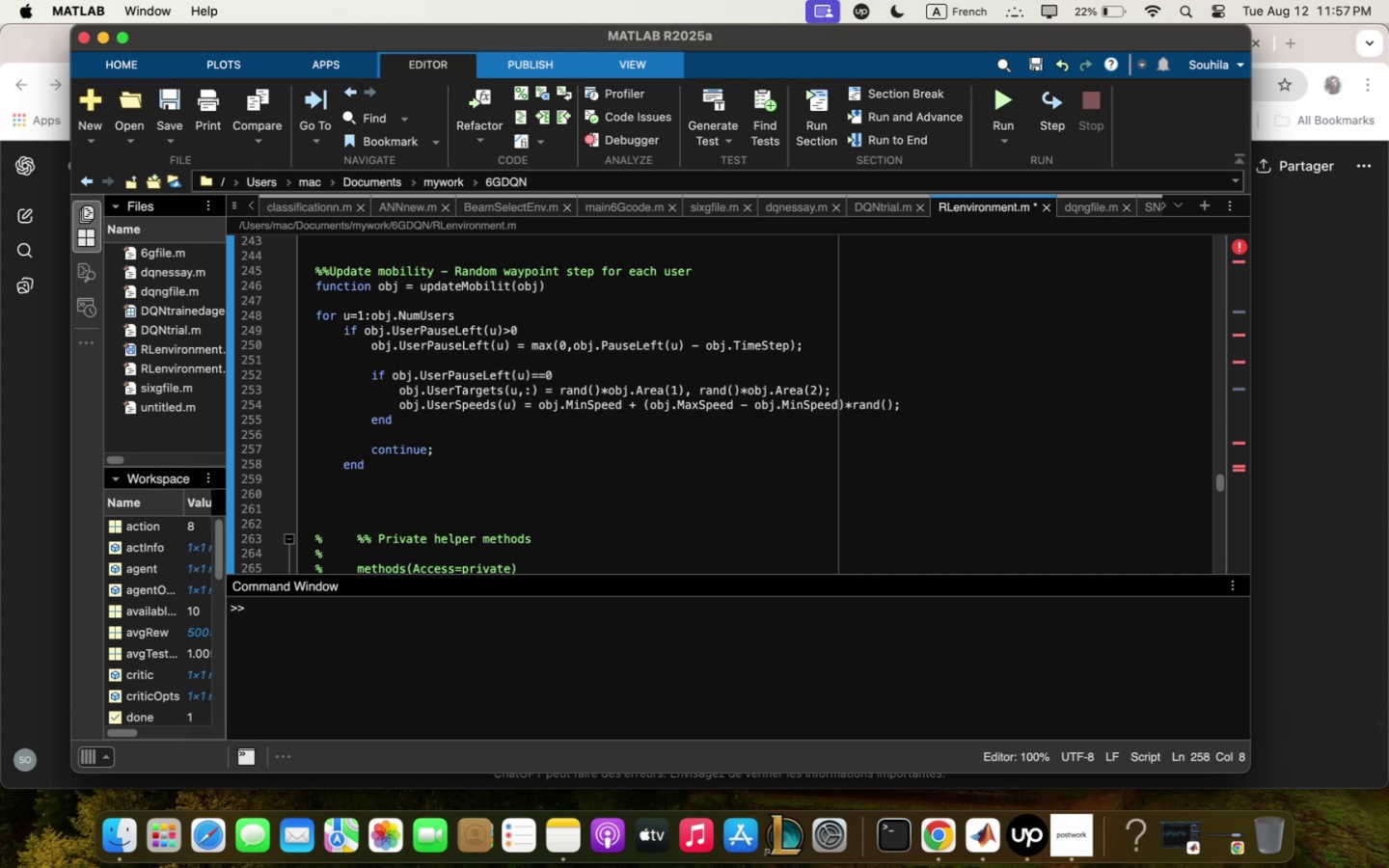 
wait(6.41)
 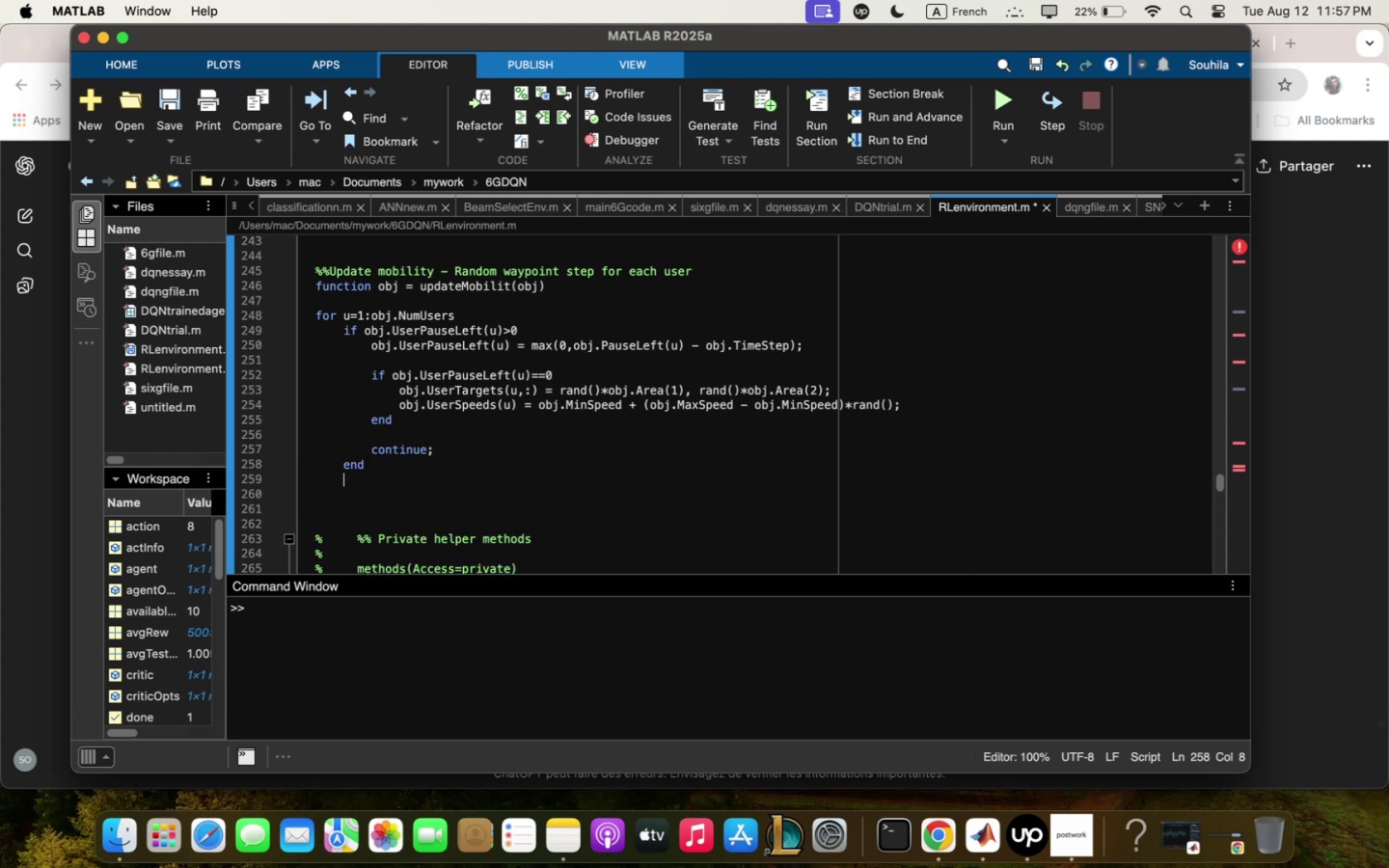 
type(pos /)
key(Backspace)
key(Backspace)
key(Backspace)
 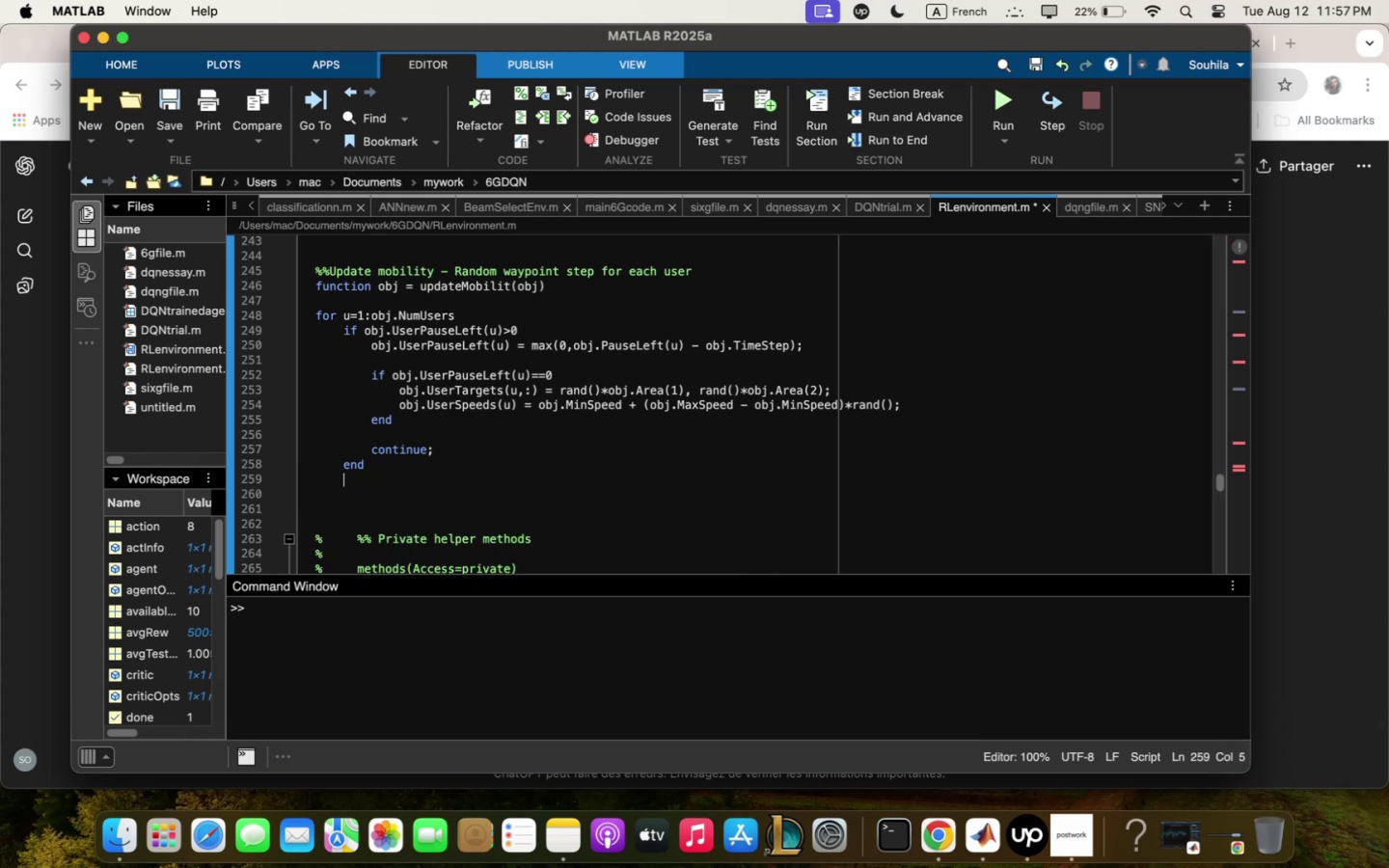 
key(Enter)
 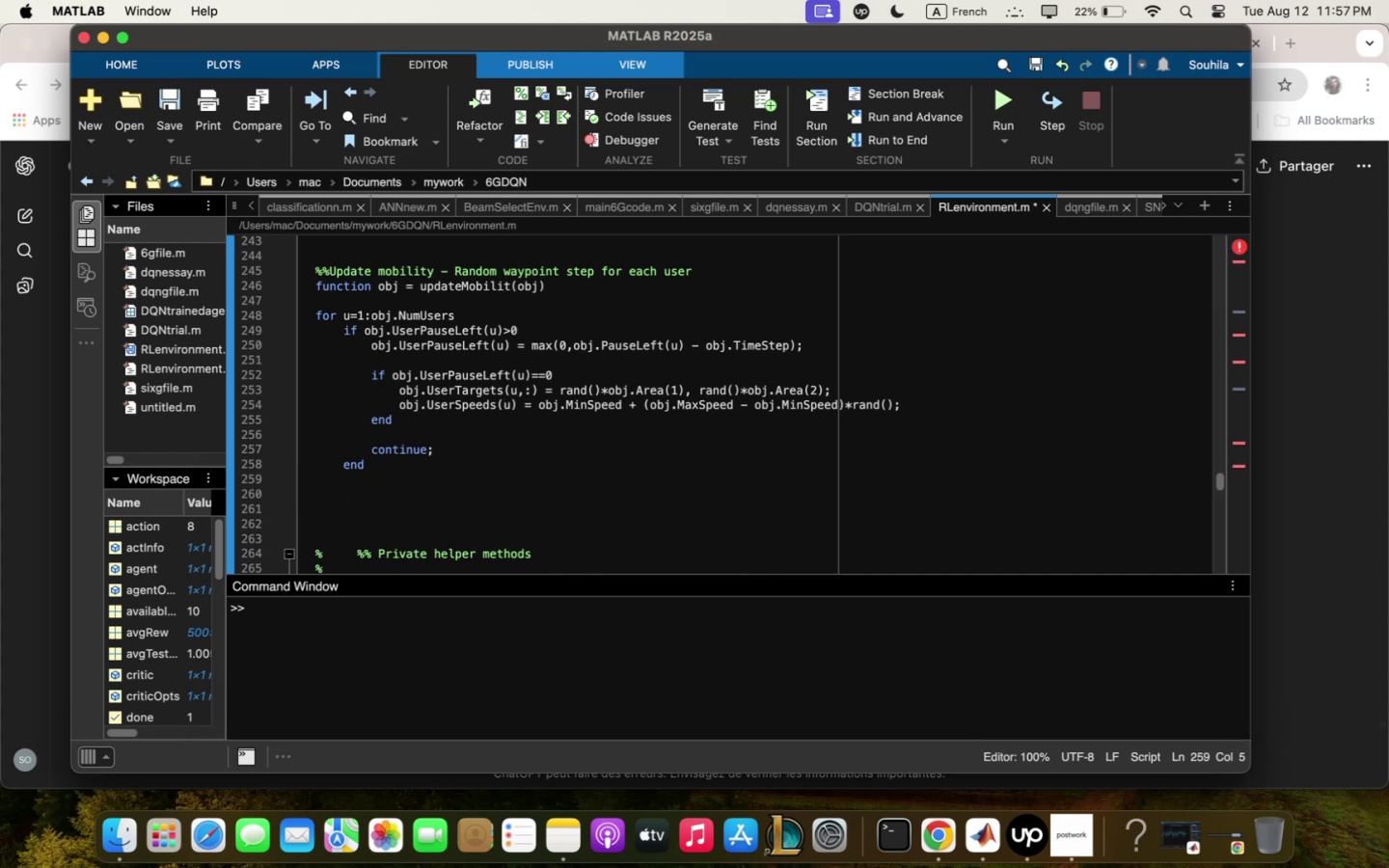 
type(pos / obj<UserPositions5um.-,)
 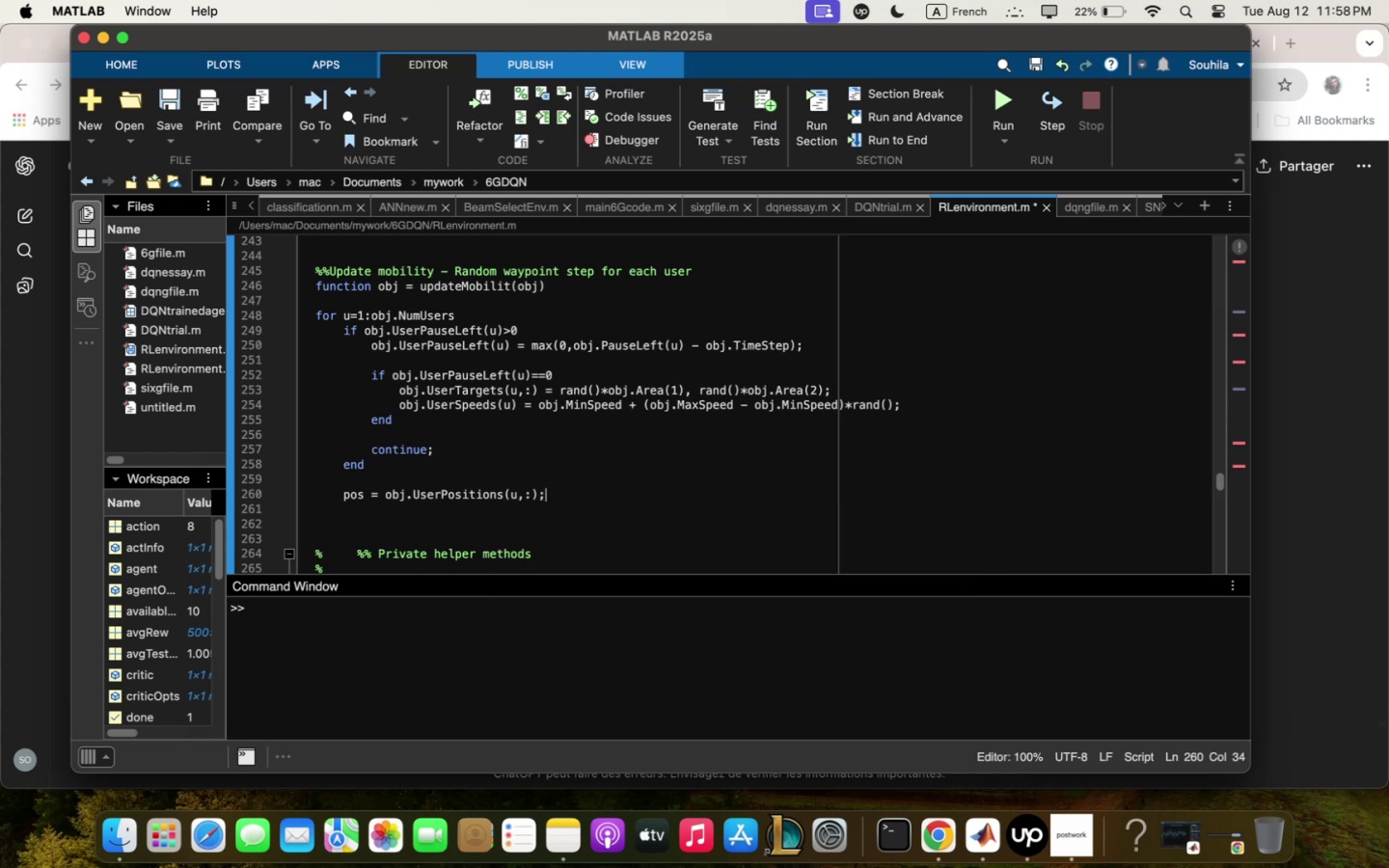 
key(Enter)
 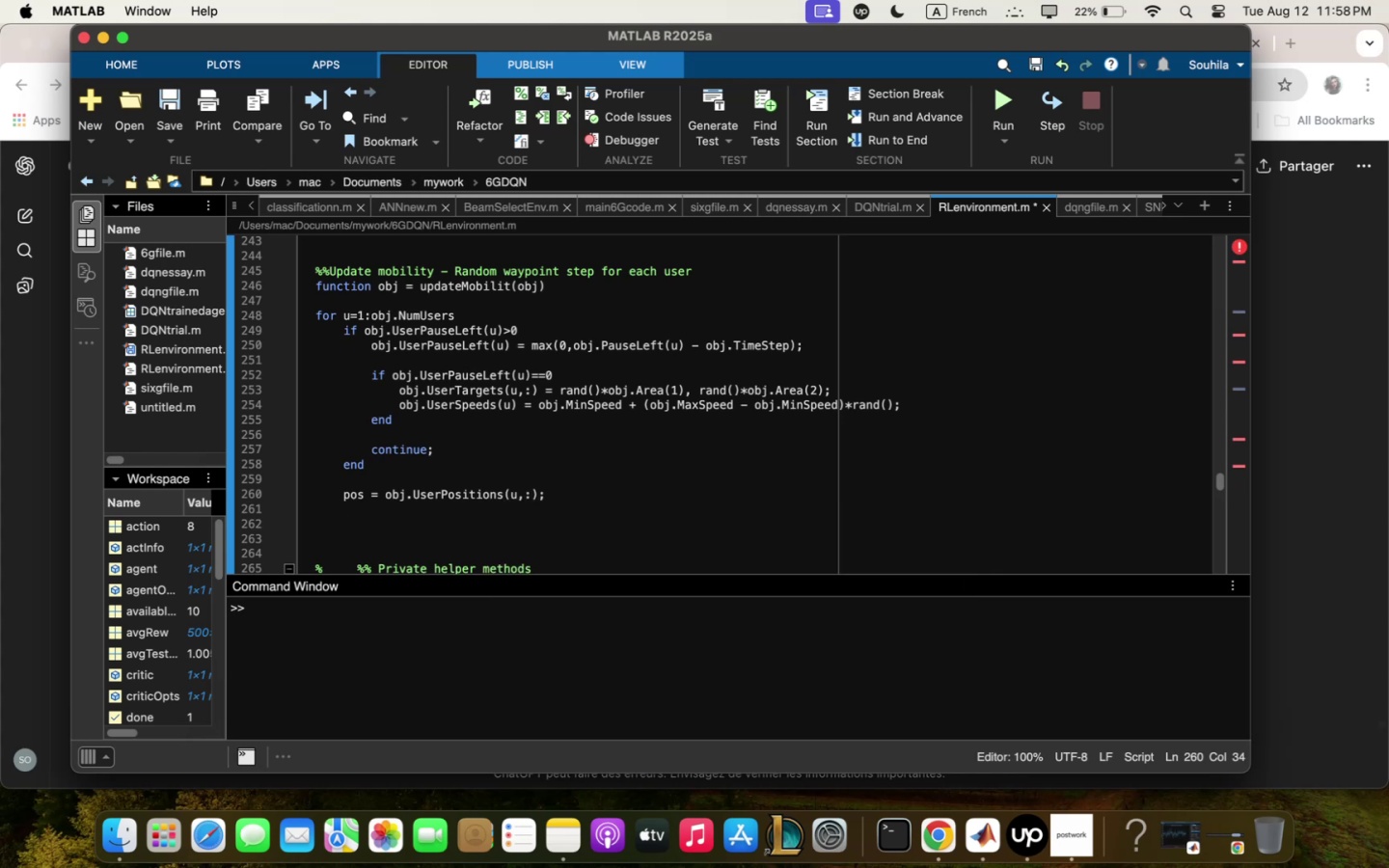 
type(tgt / obj<UserTqrgets5um.-)
 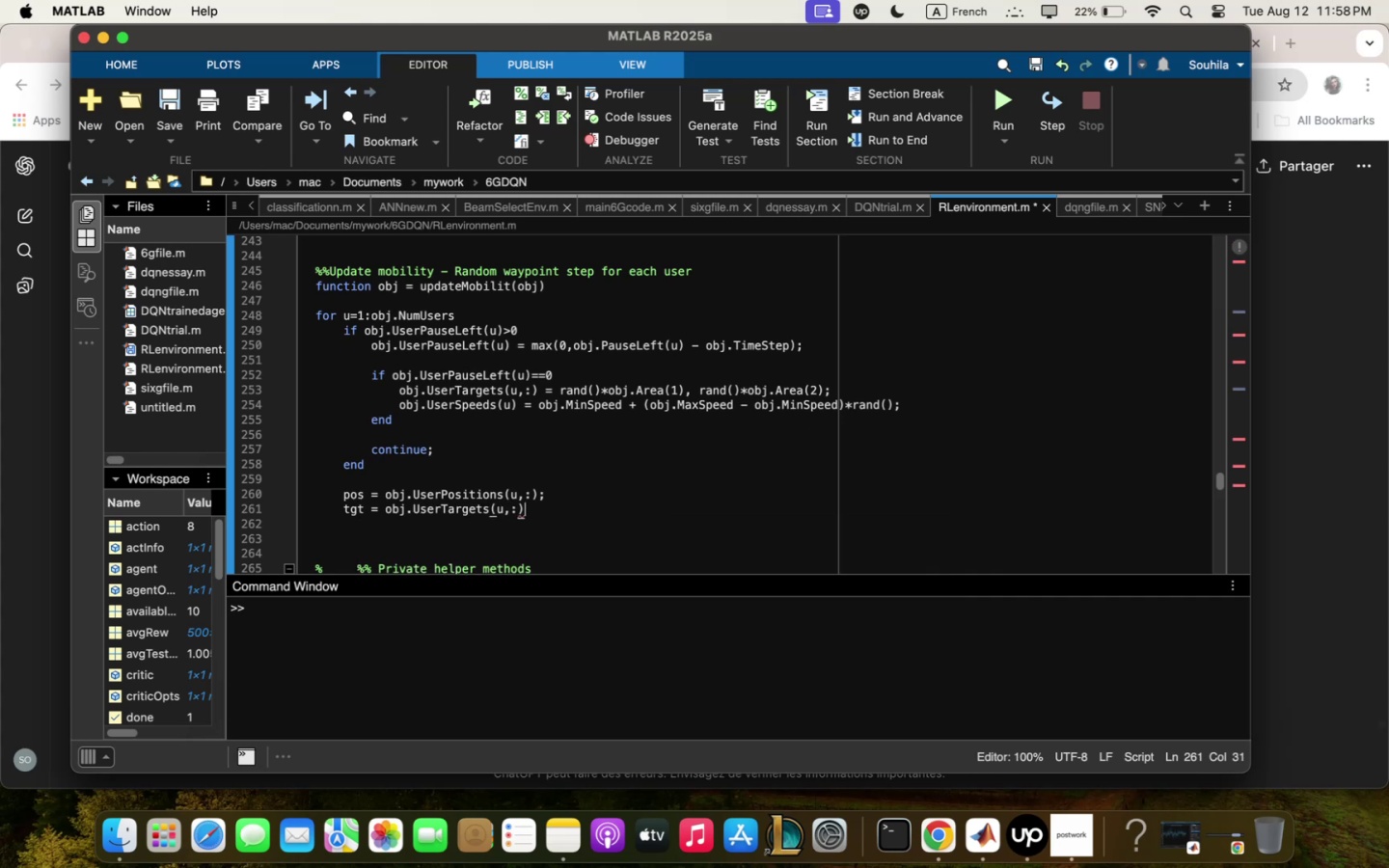 
 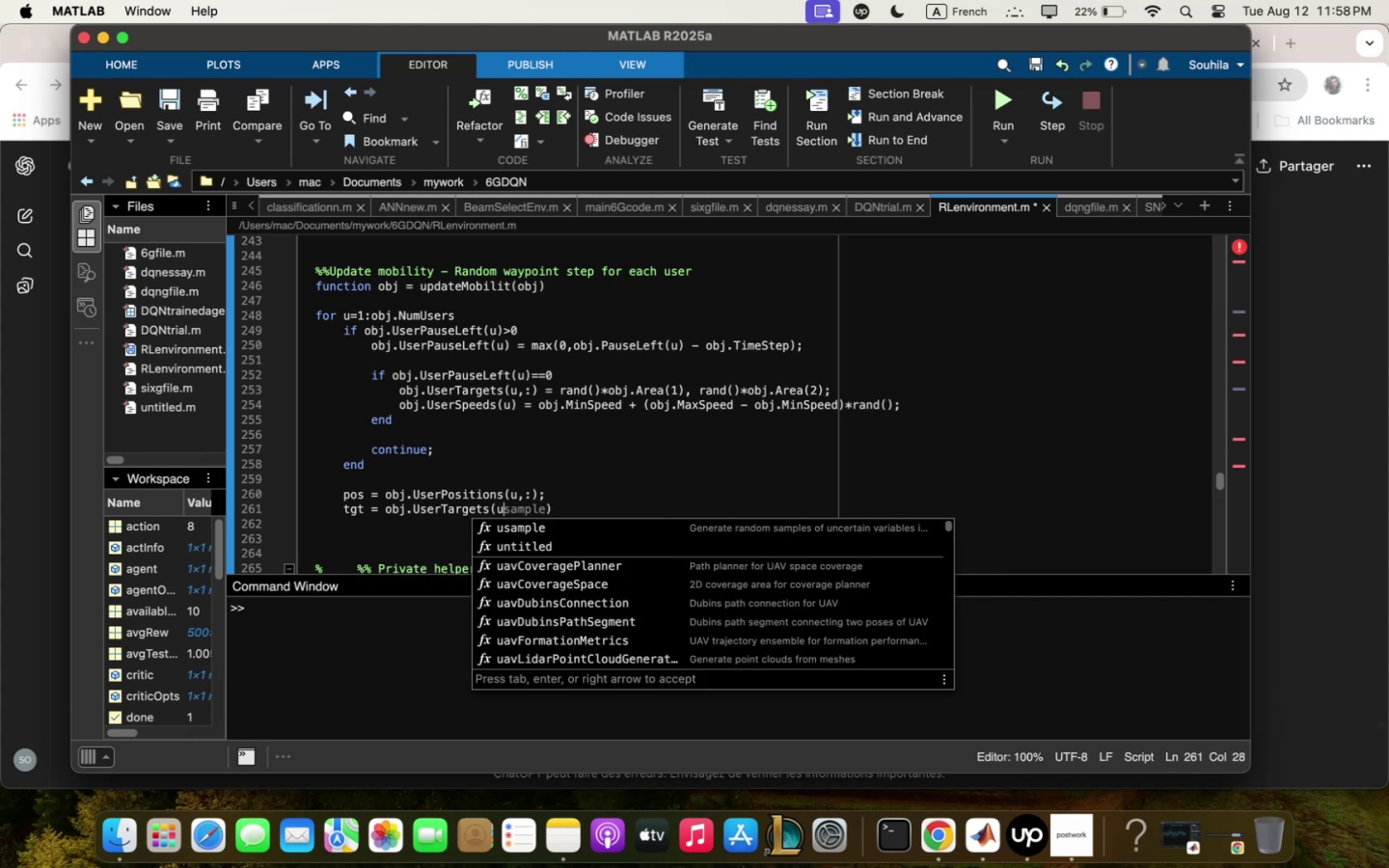 
key(Enter)
 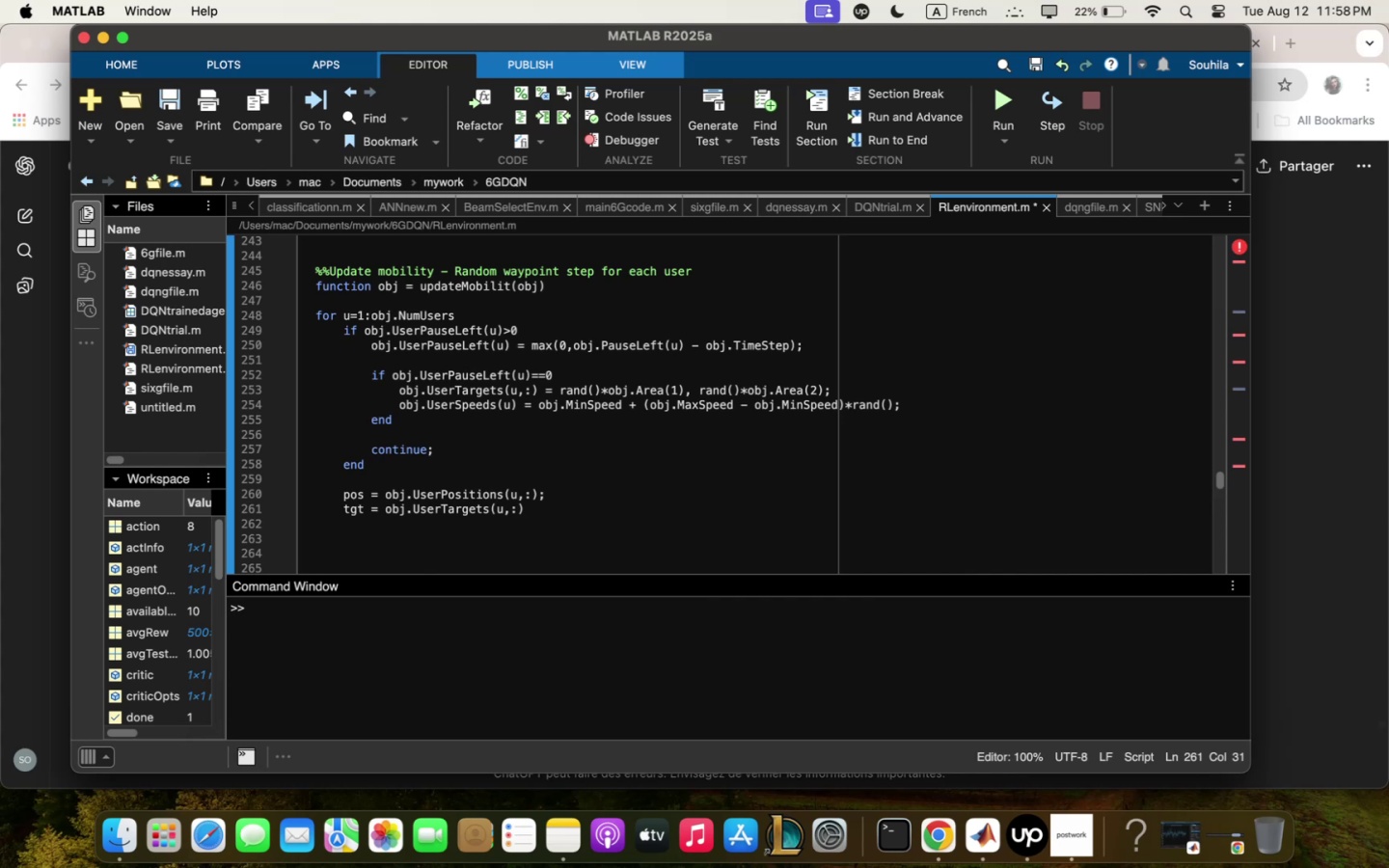 
type(vec / tgt = pos,)
 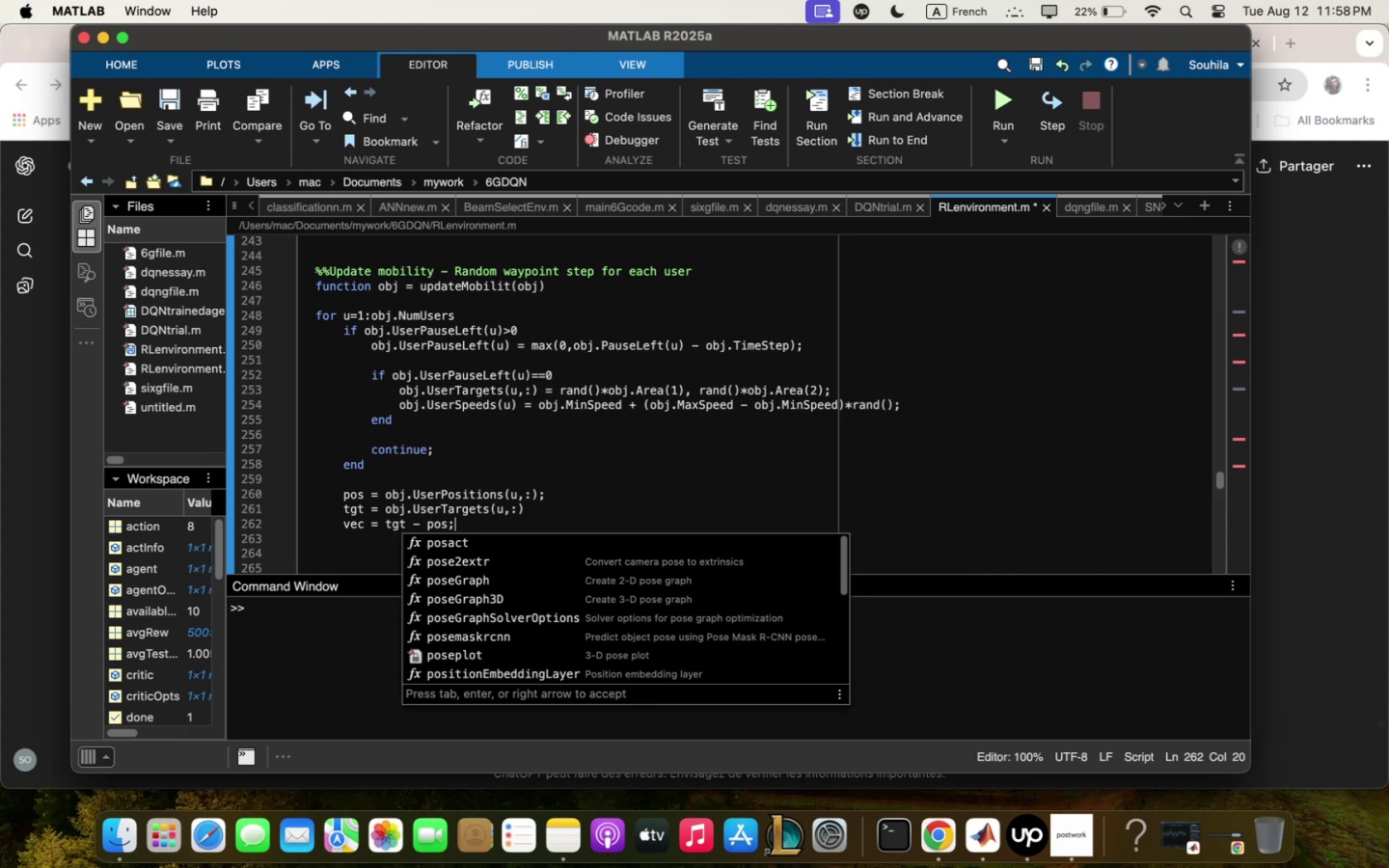 
key(Enter)
 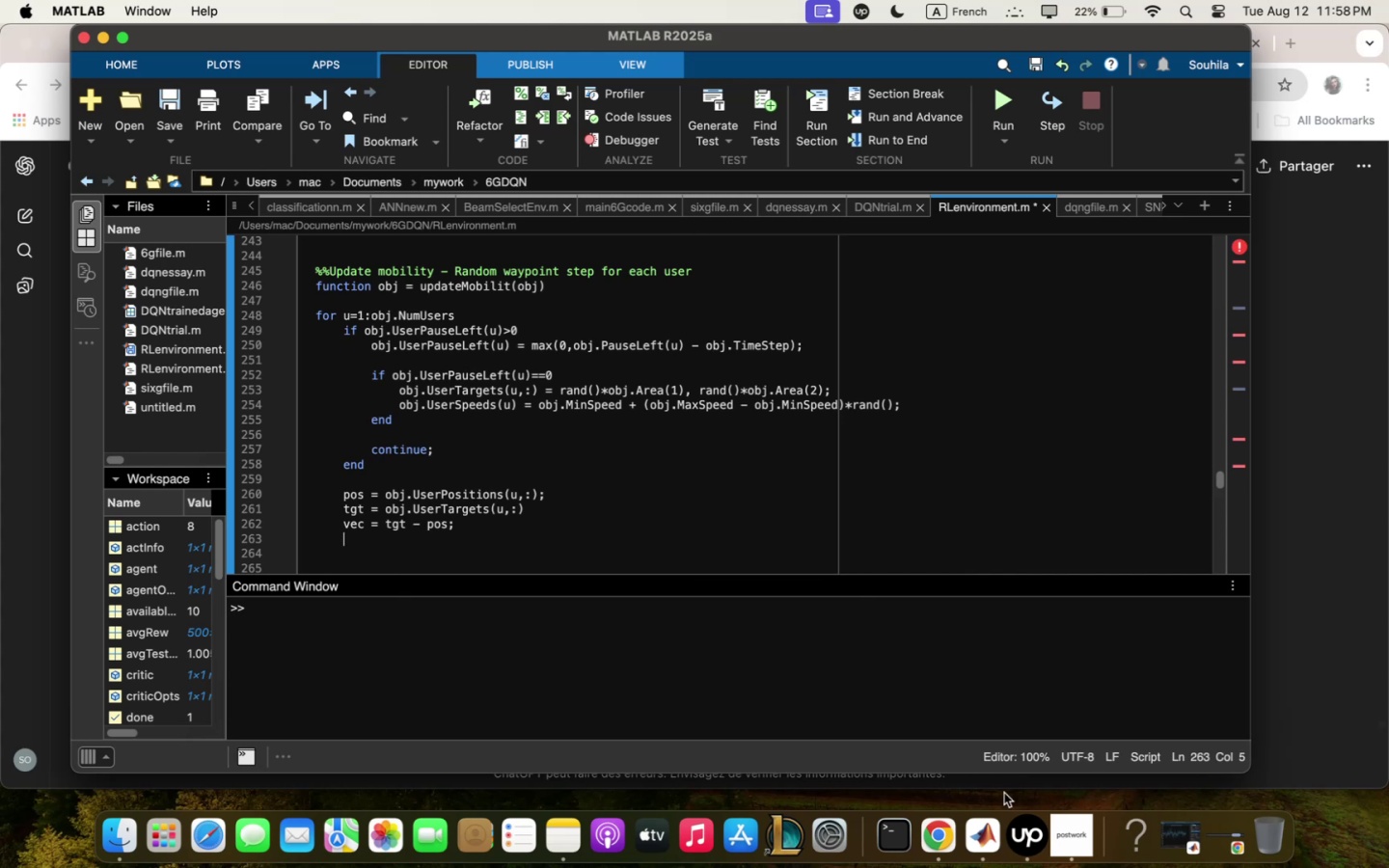 
wait(5.38)
 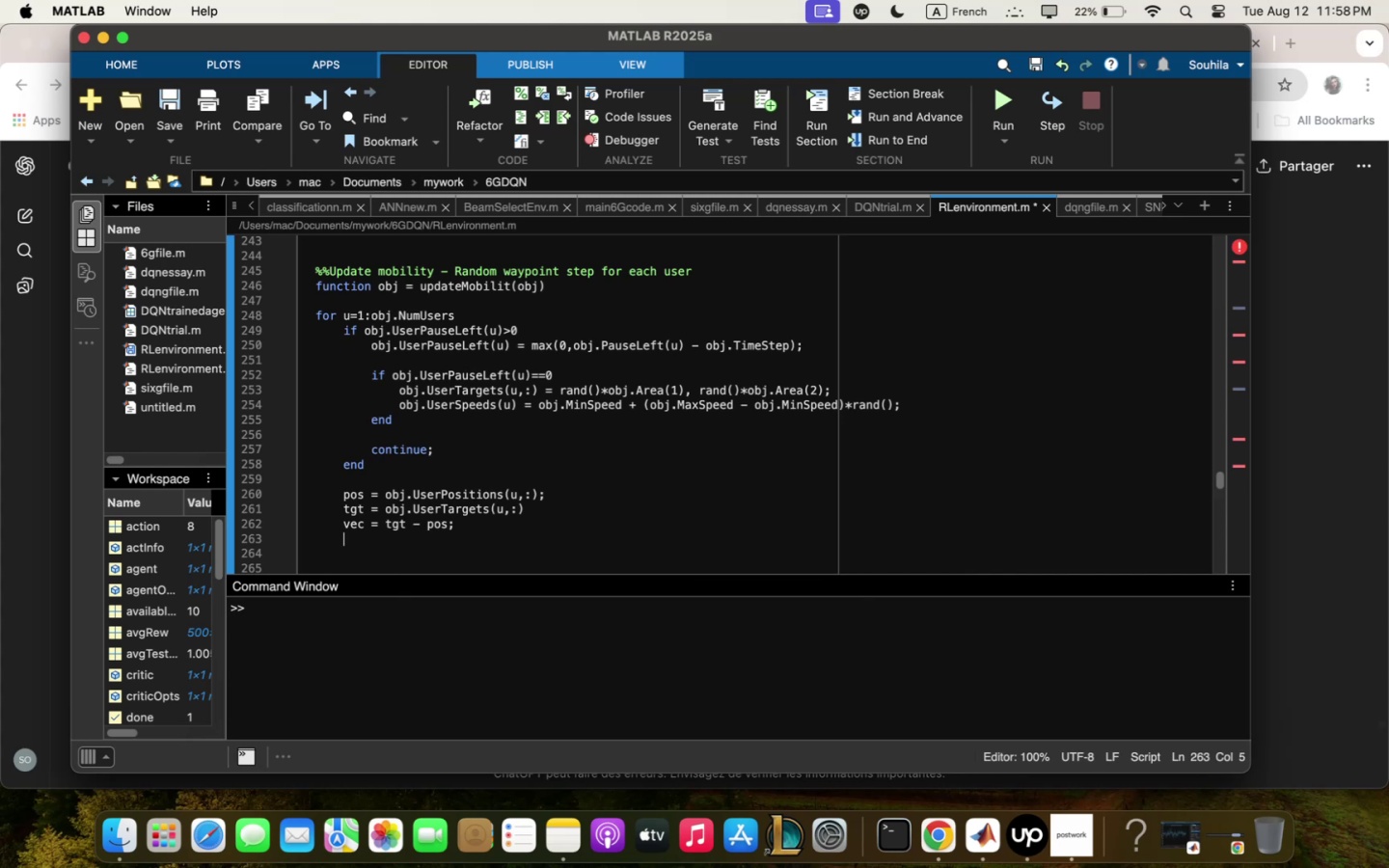 
scroll: coordinate [854, 376], scroll_direction: up, amount: 17.0
 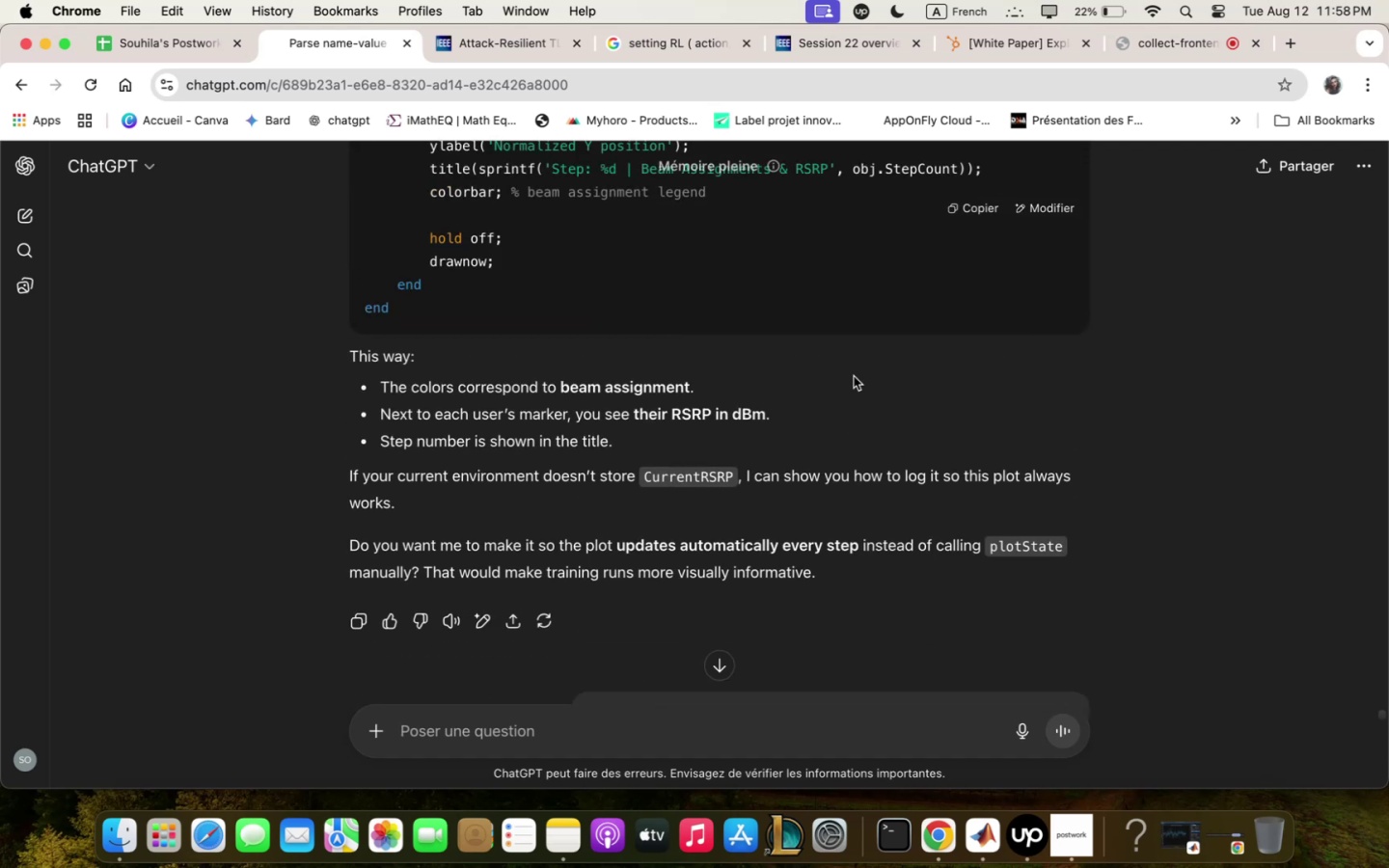 
scroll: coordinate [854, 376], scroll_direction: down, amount: 6.0
 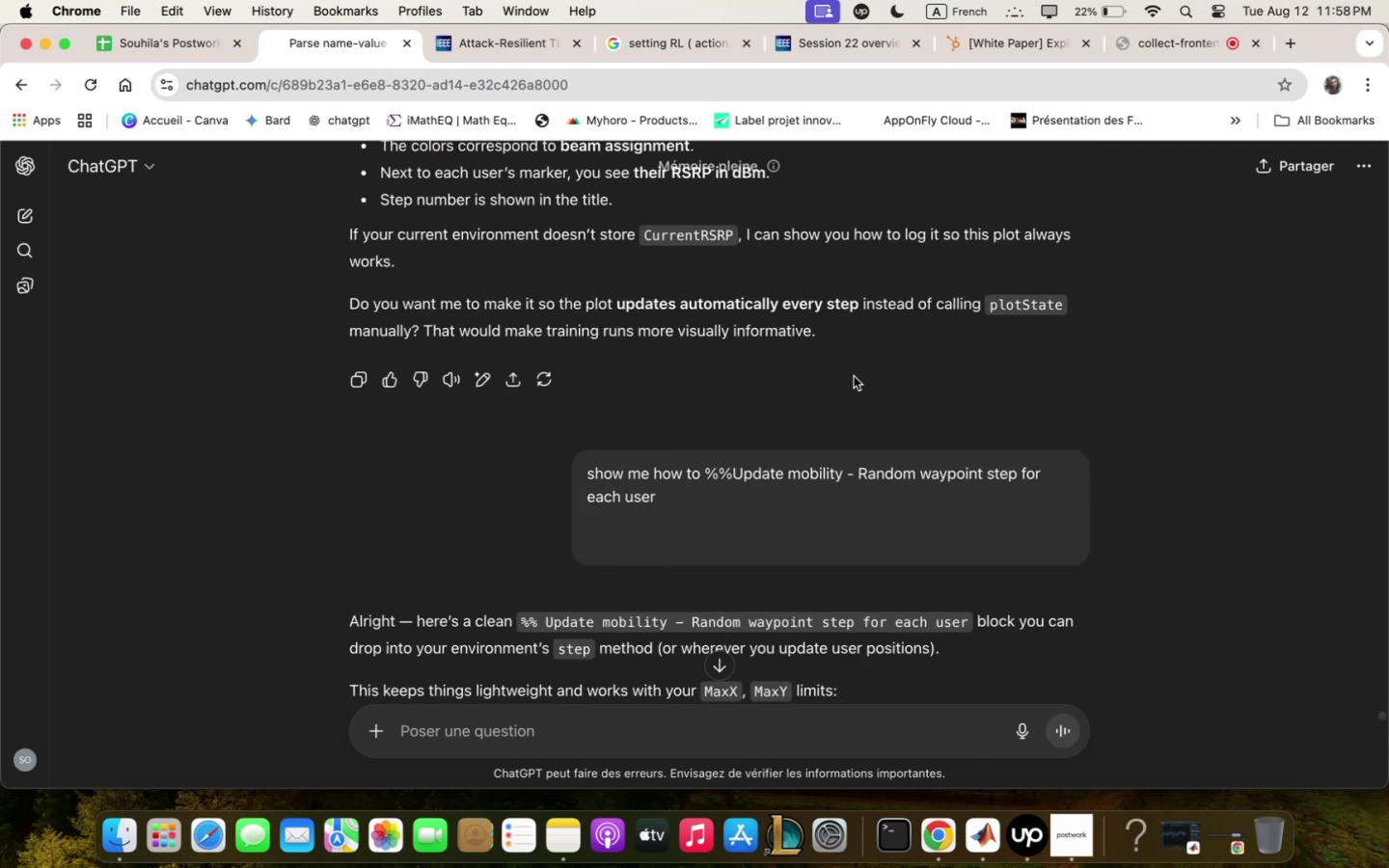 
scroll: coordinate [852, 378], scroll_direction: up, amount: 19.0
 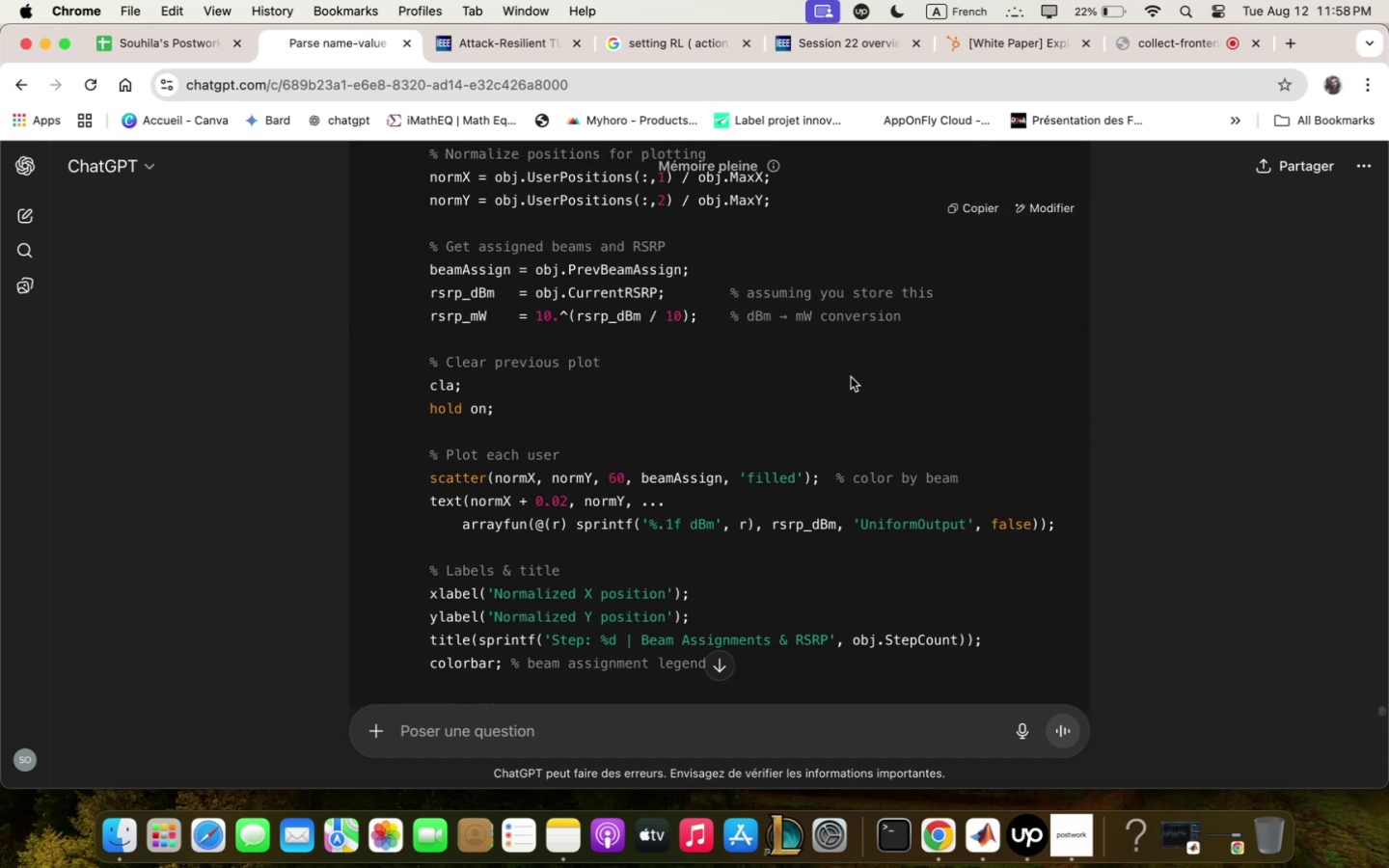 
wait(8.73)
 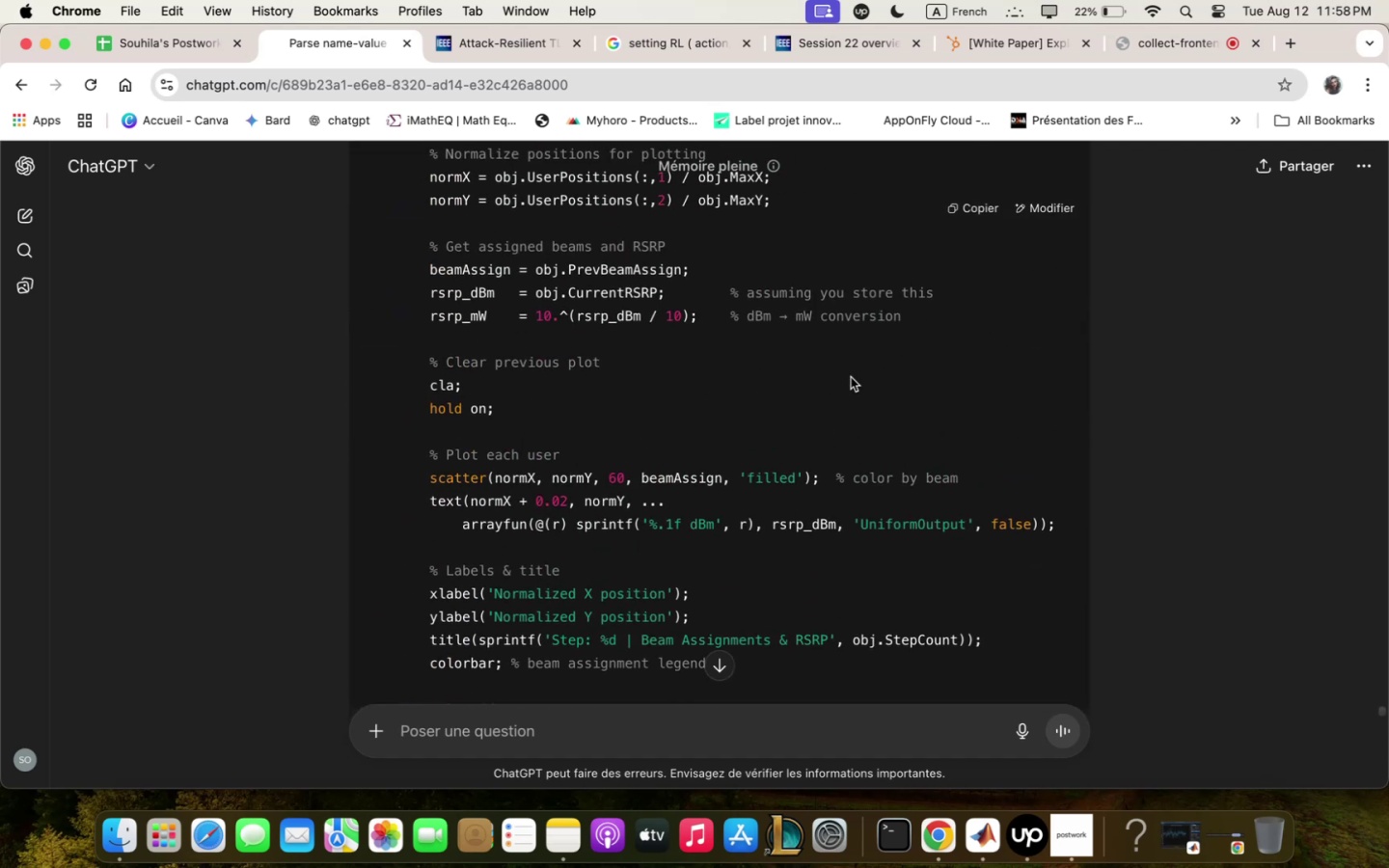 
scroll: coordinate [738, 388], scroll_direction: up, amount: 23.0
 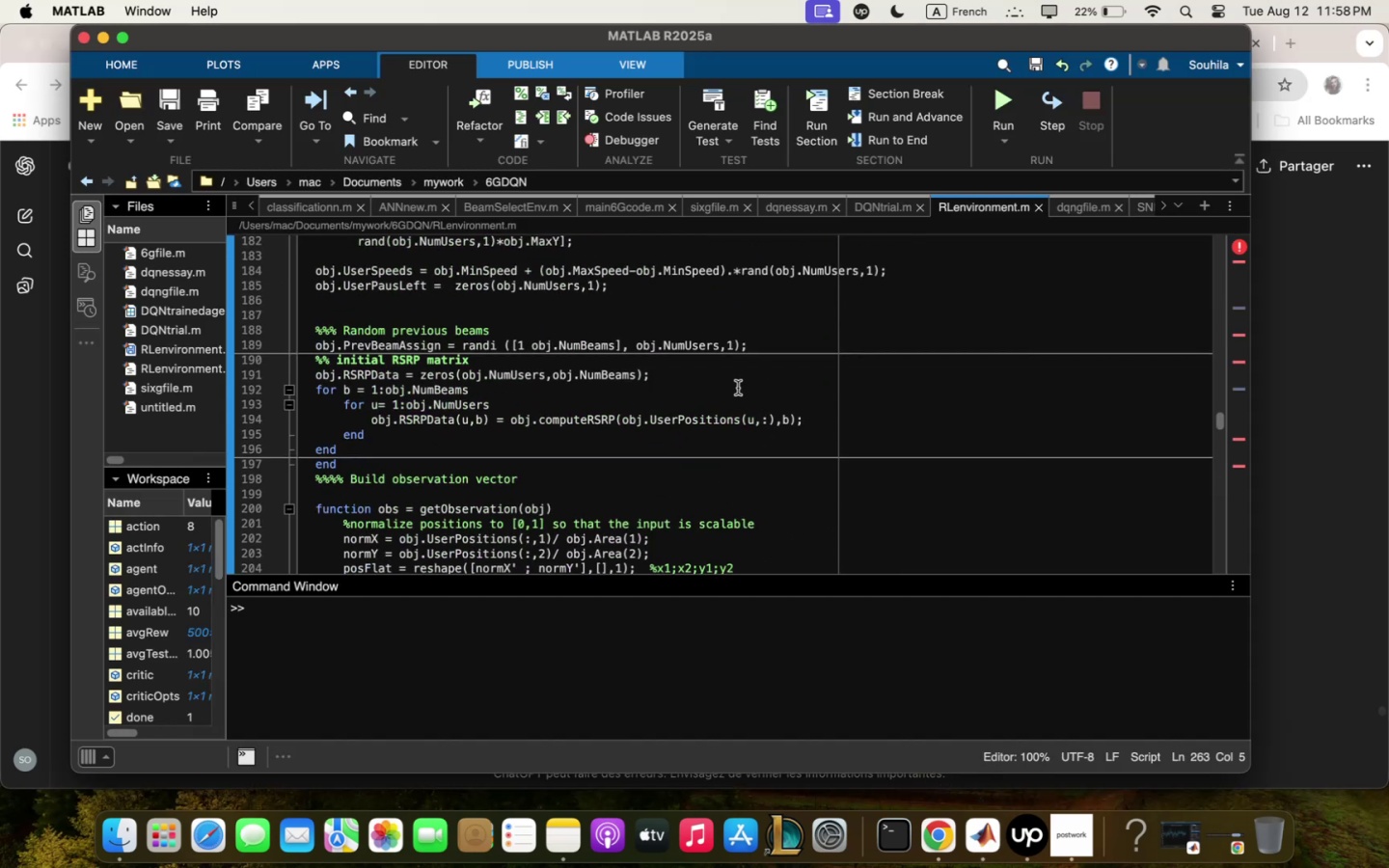 
scroll: coordinate [738, 390], scroll_direction: down, amount: 22.0
 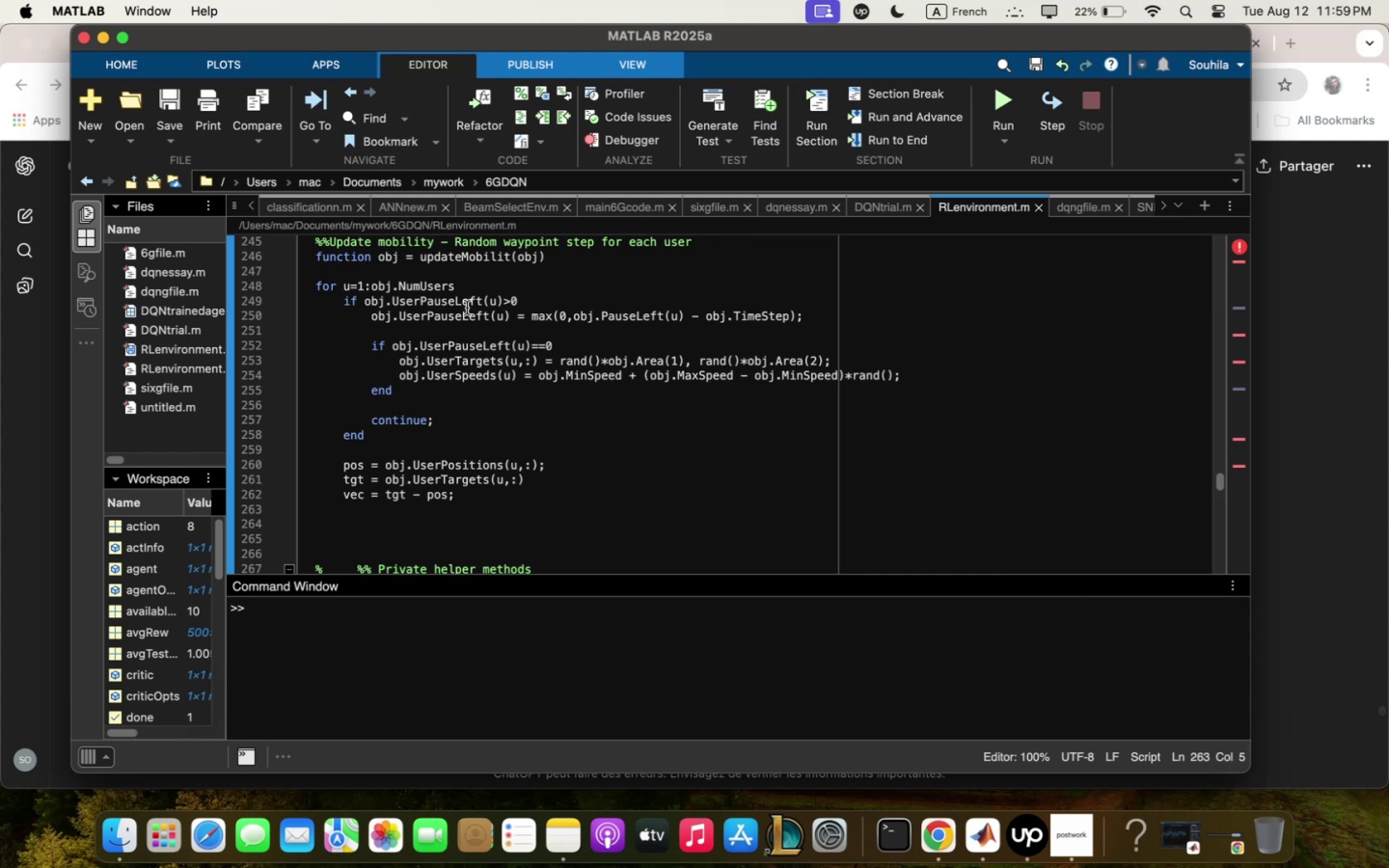 
wait(37.35)
 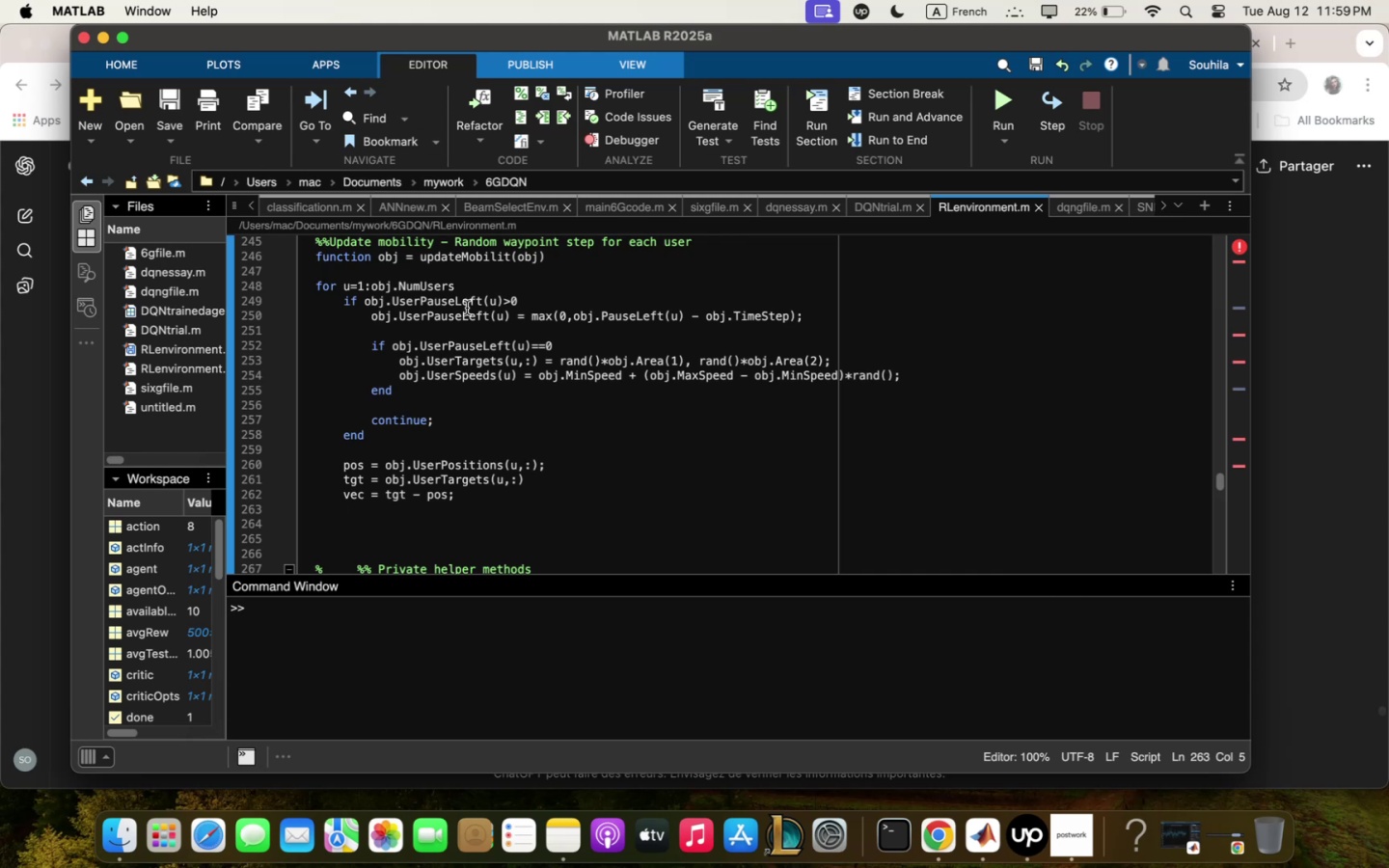 
type(dist / nor;5vec-m)
 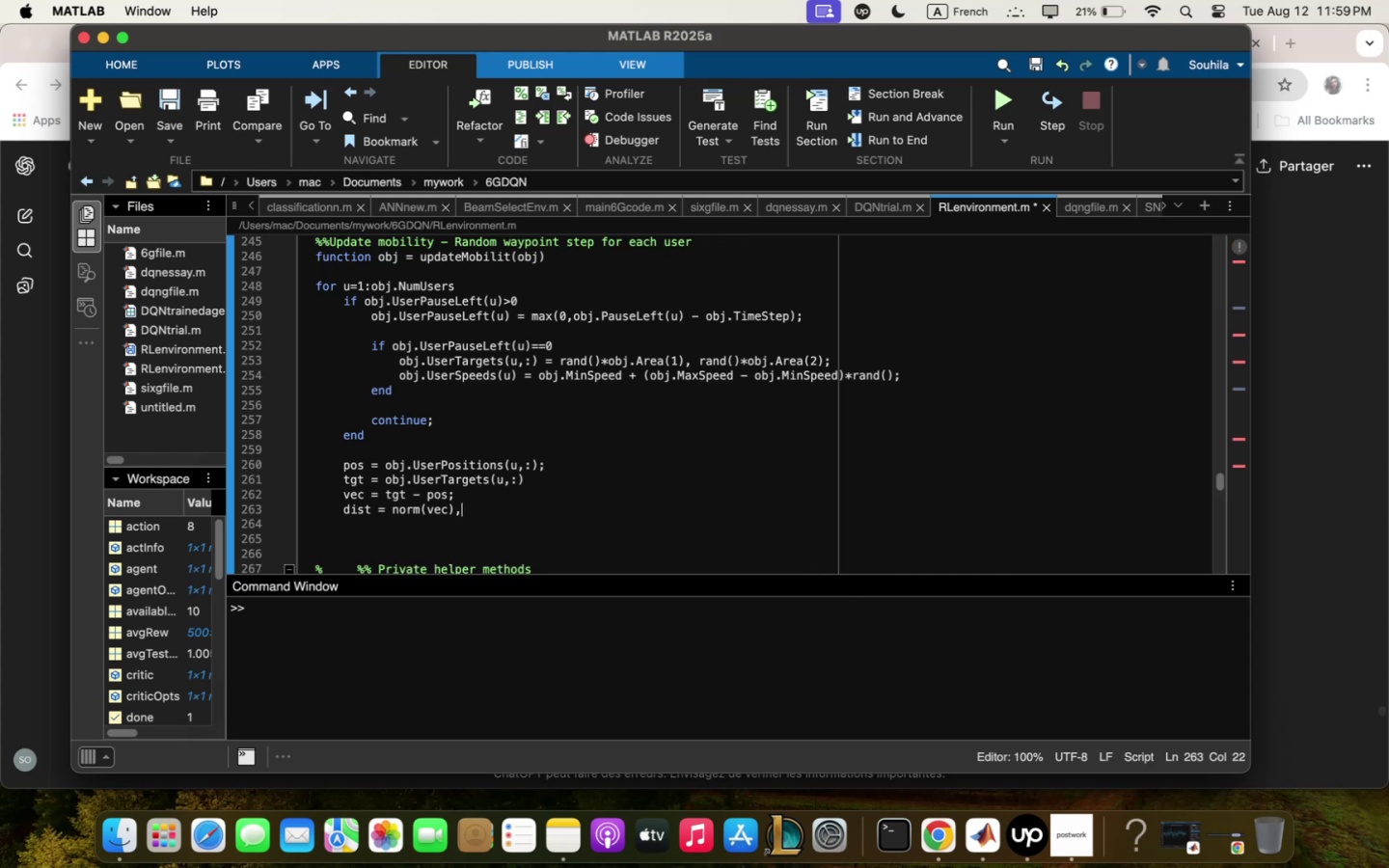 
key(Enter)
 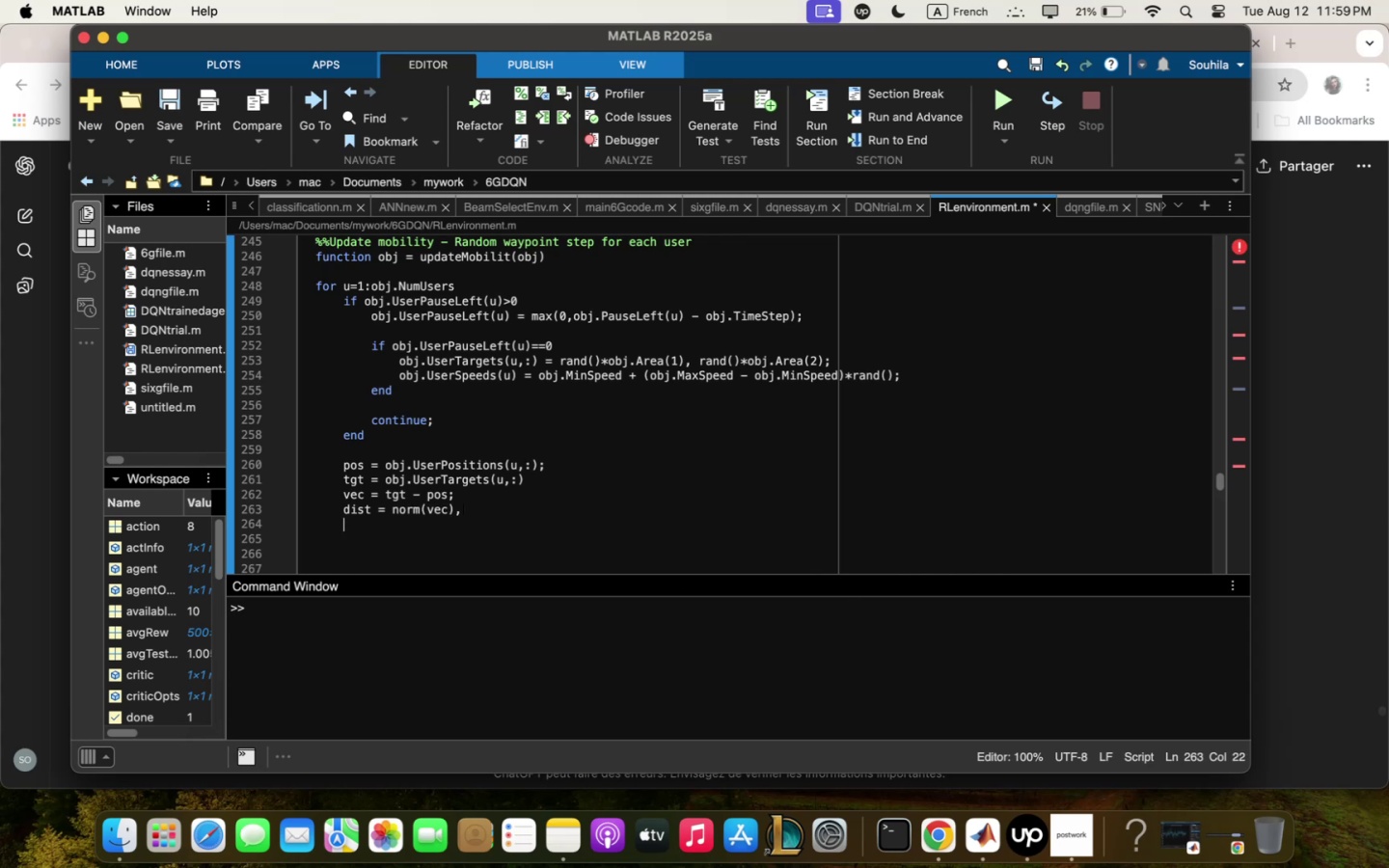 
key(Backspace)
 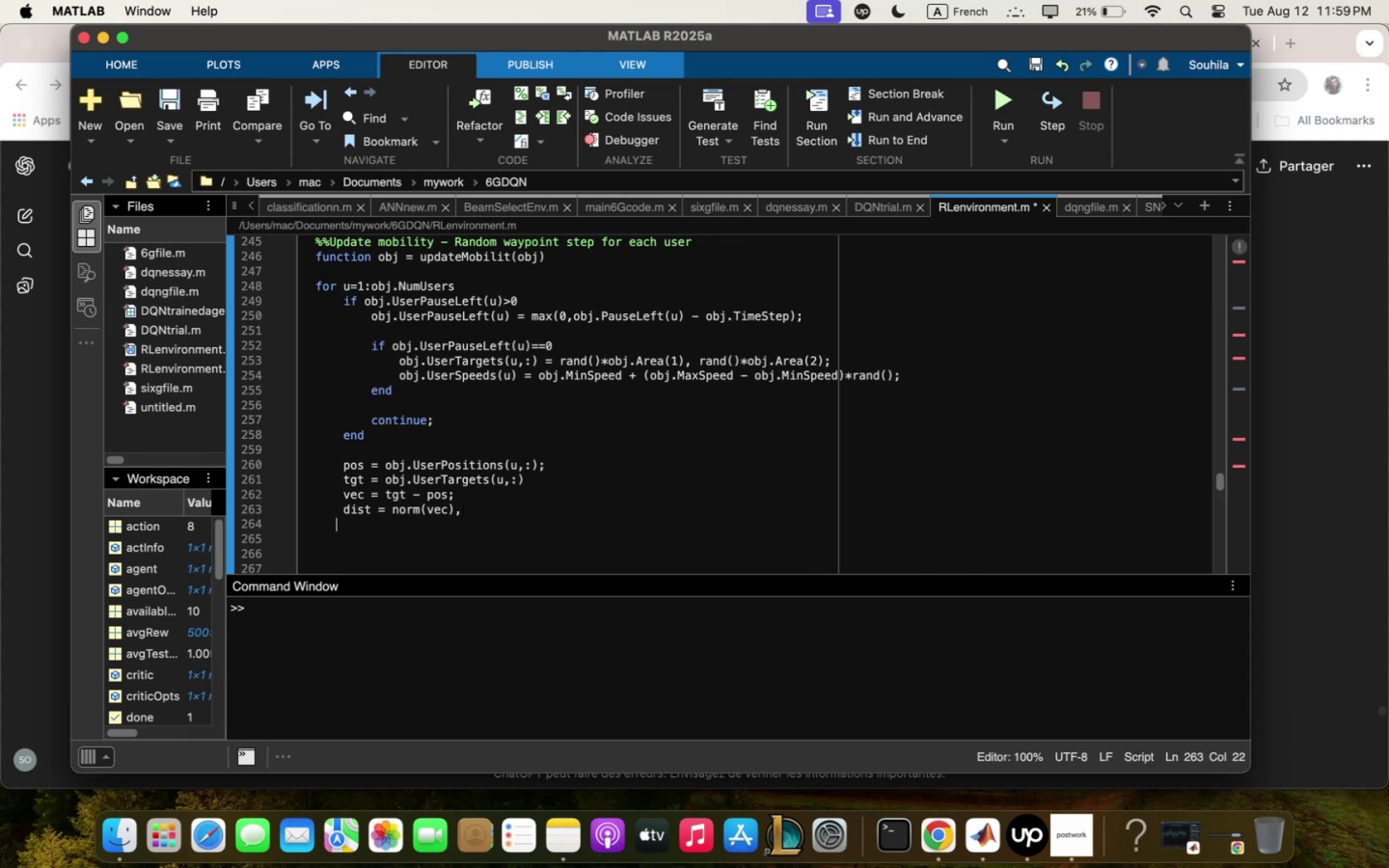 
key(Backspace)
 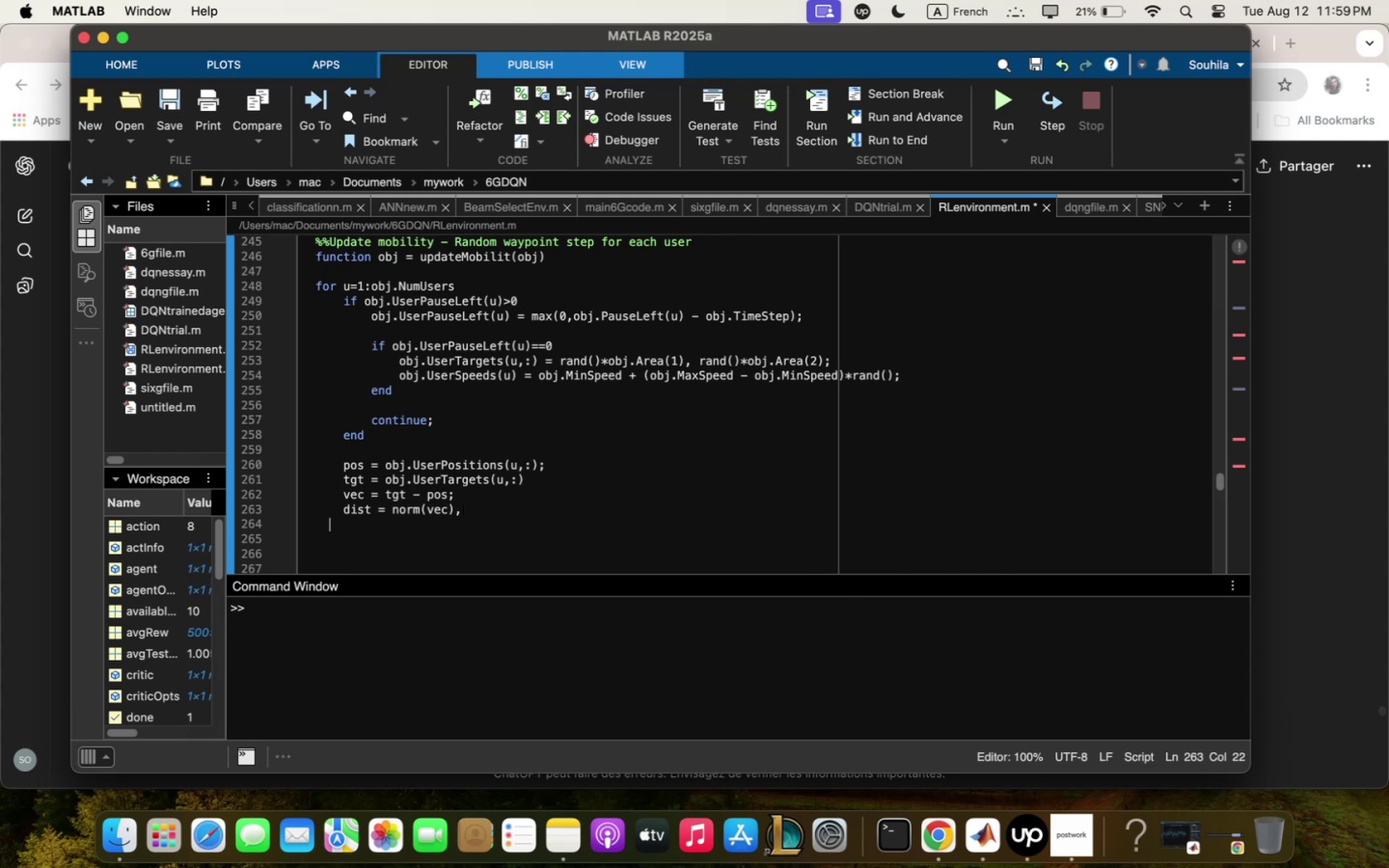 
key(Backspace)
 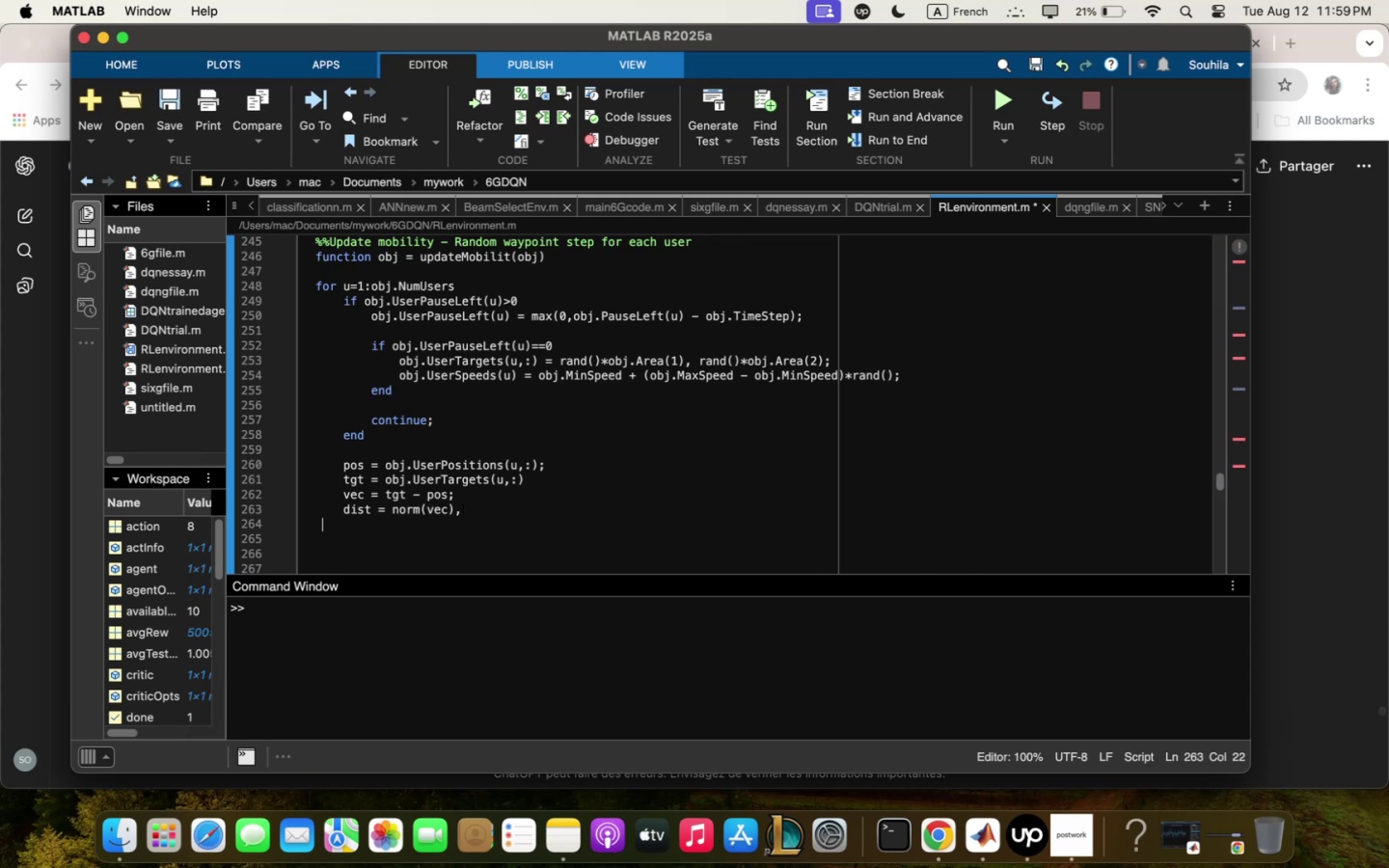 
key(Backspace)
 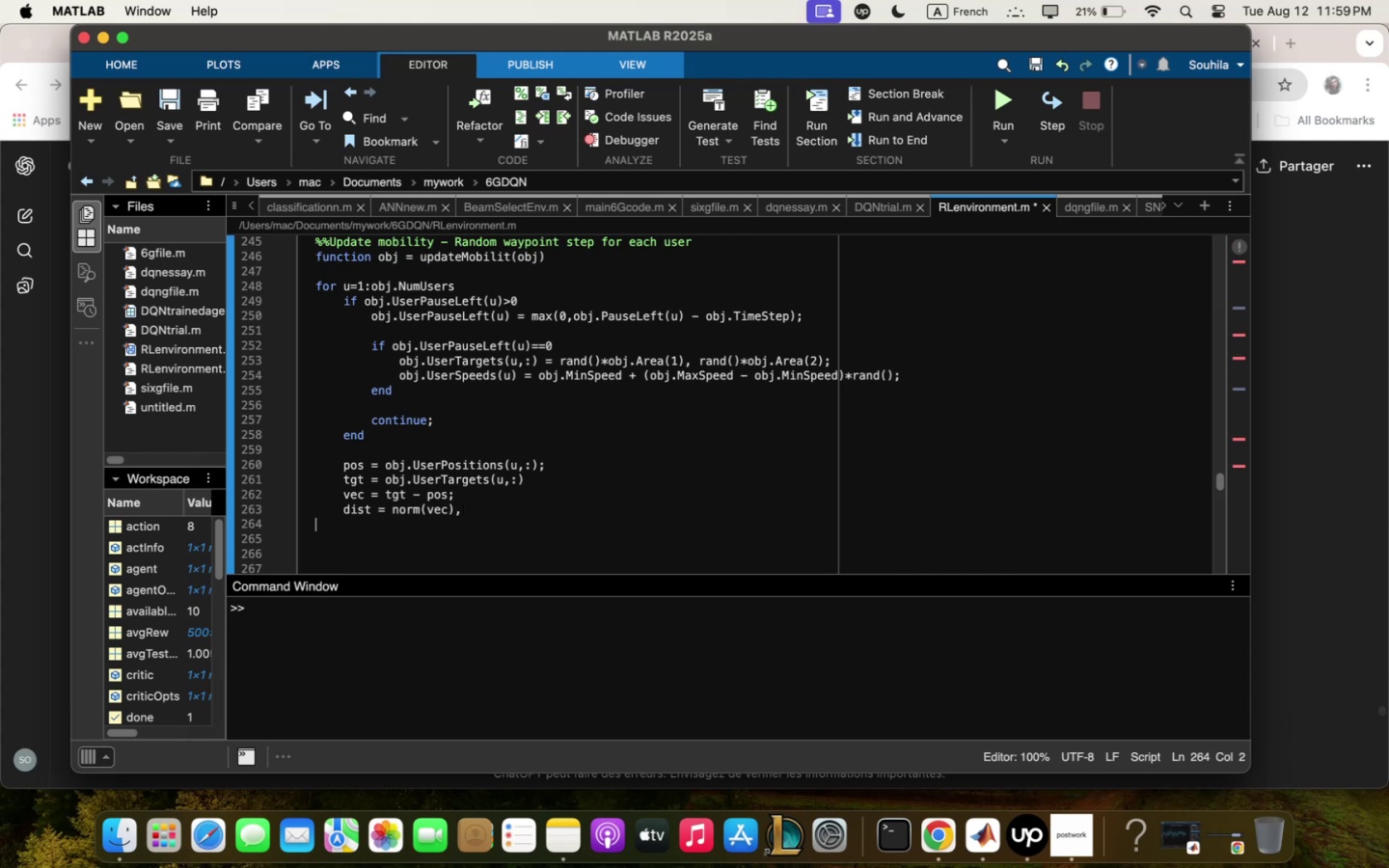 
key(Backspace)
 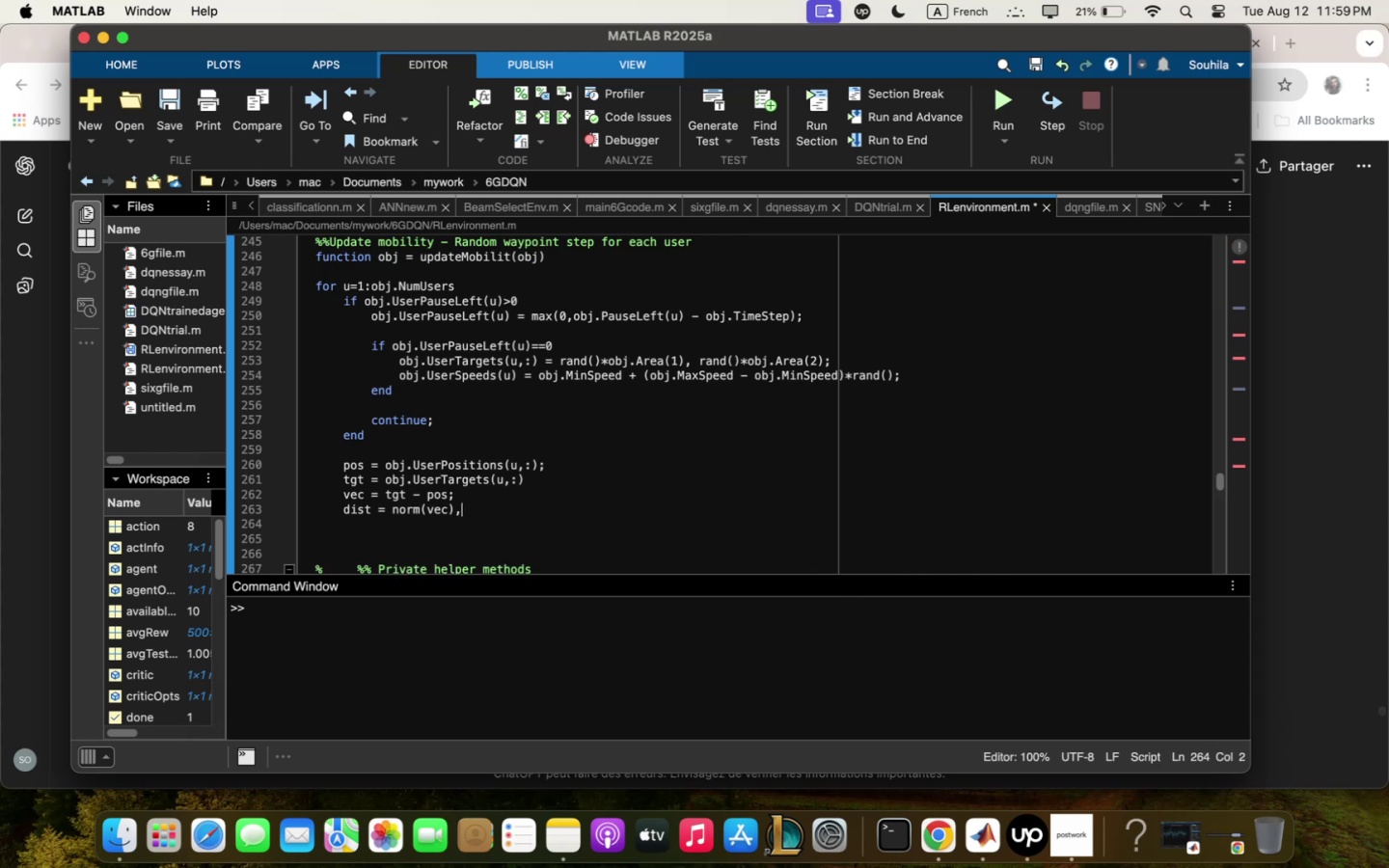 
key(Backspace)
 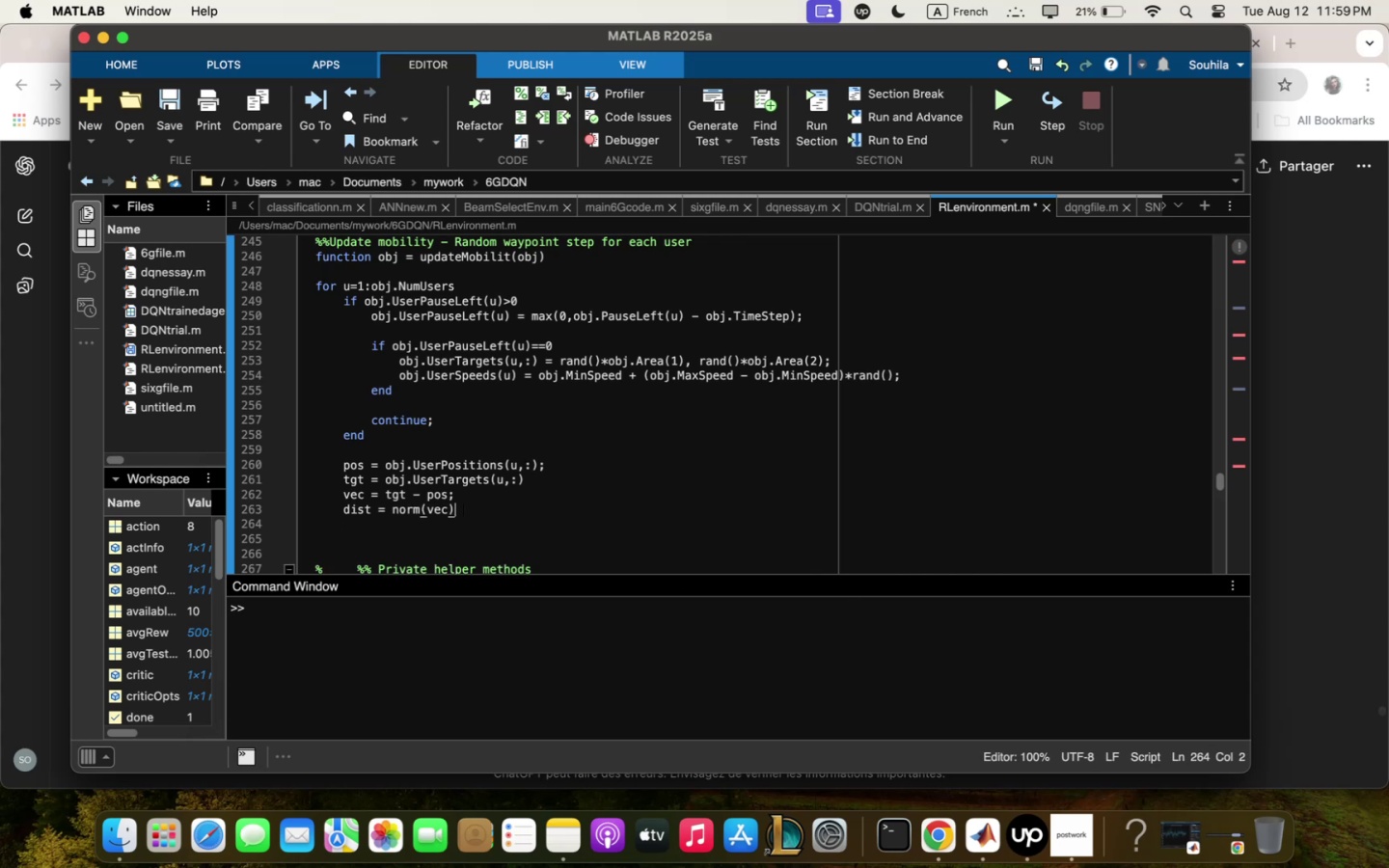 
key(Backspace)
 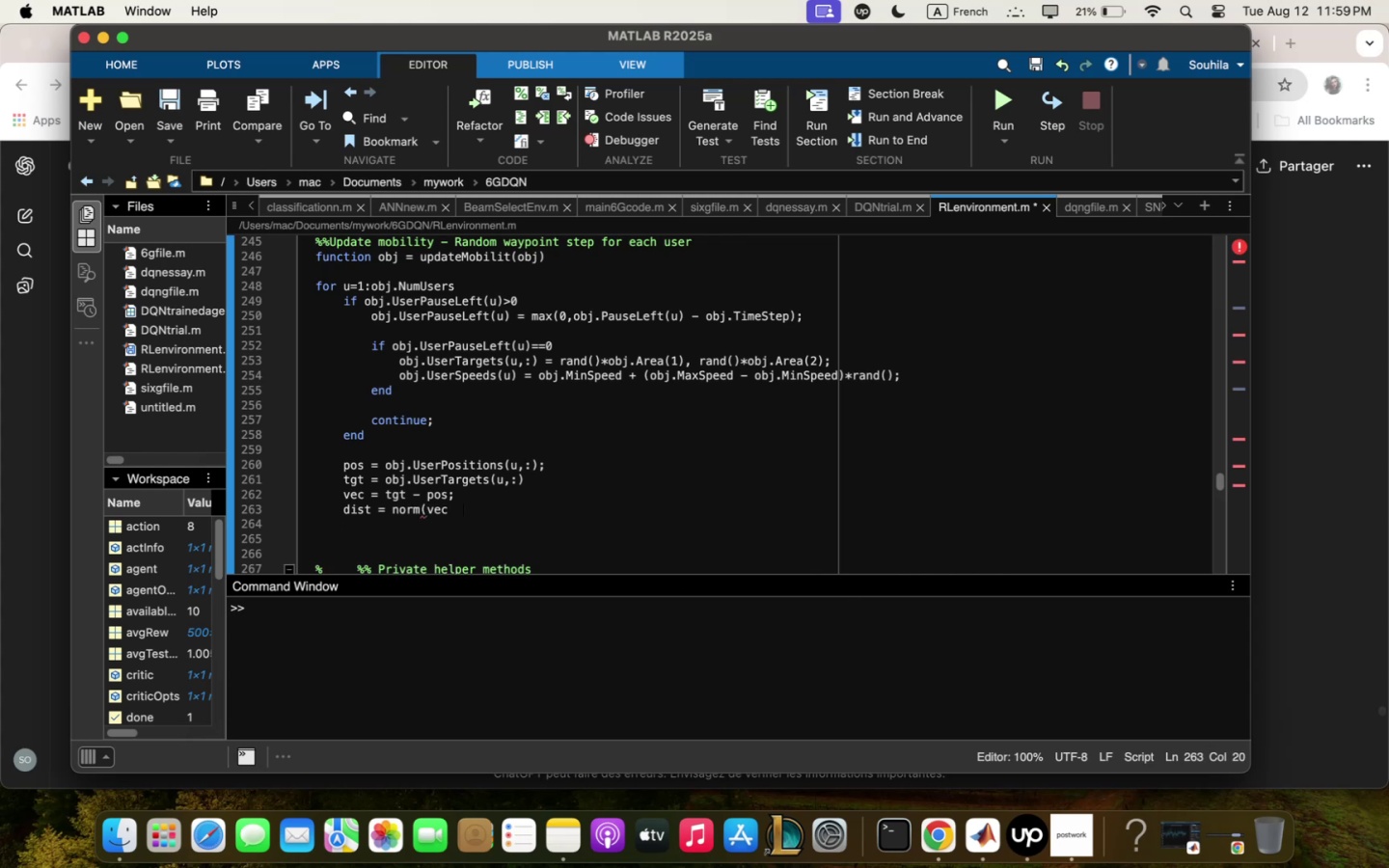 
key(Minus)
 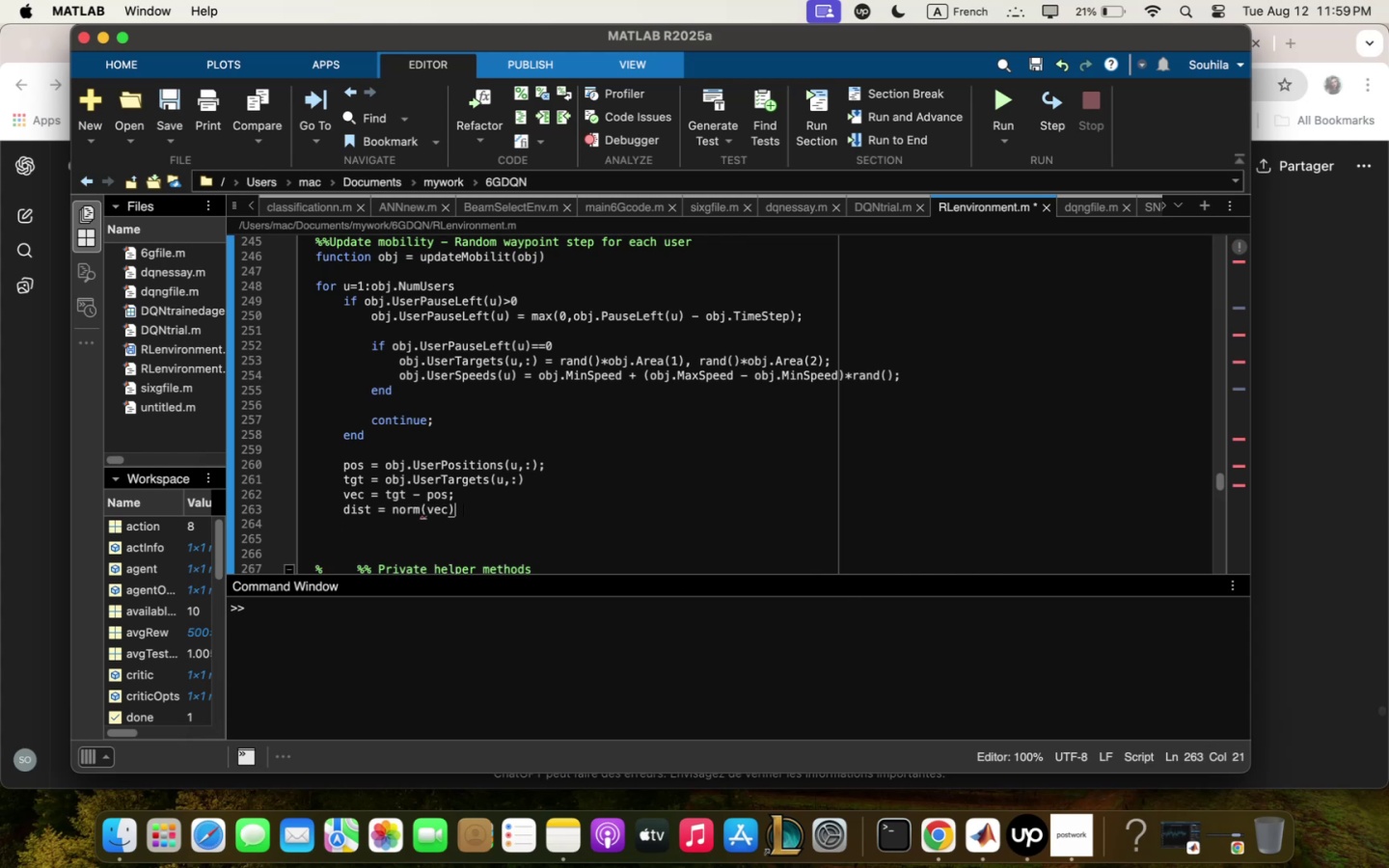 
key(Comma)
 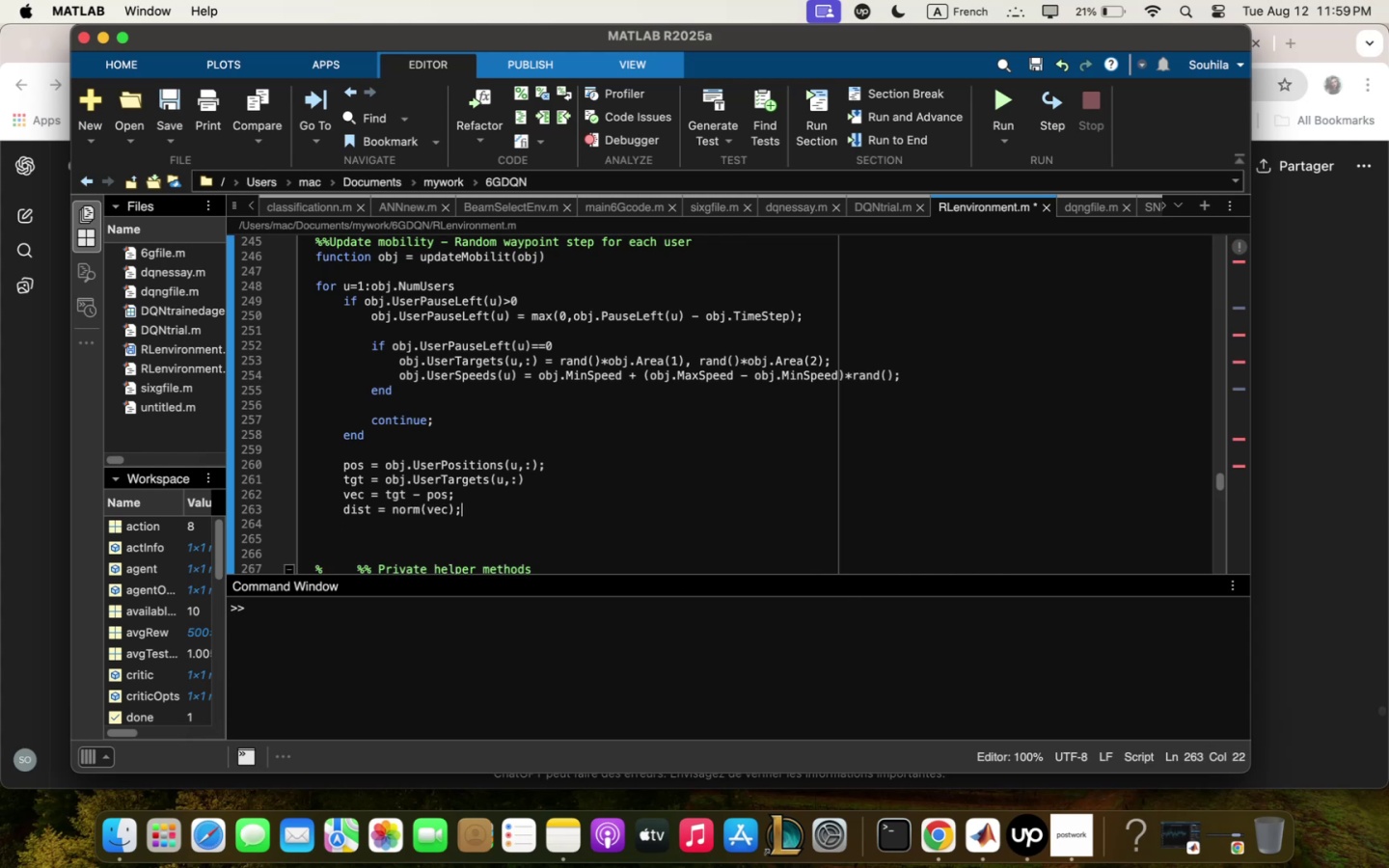 
key(Enter)
 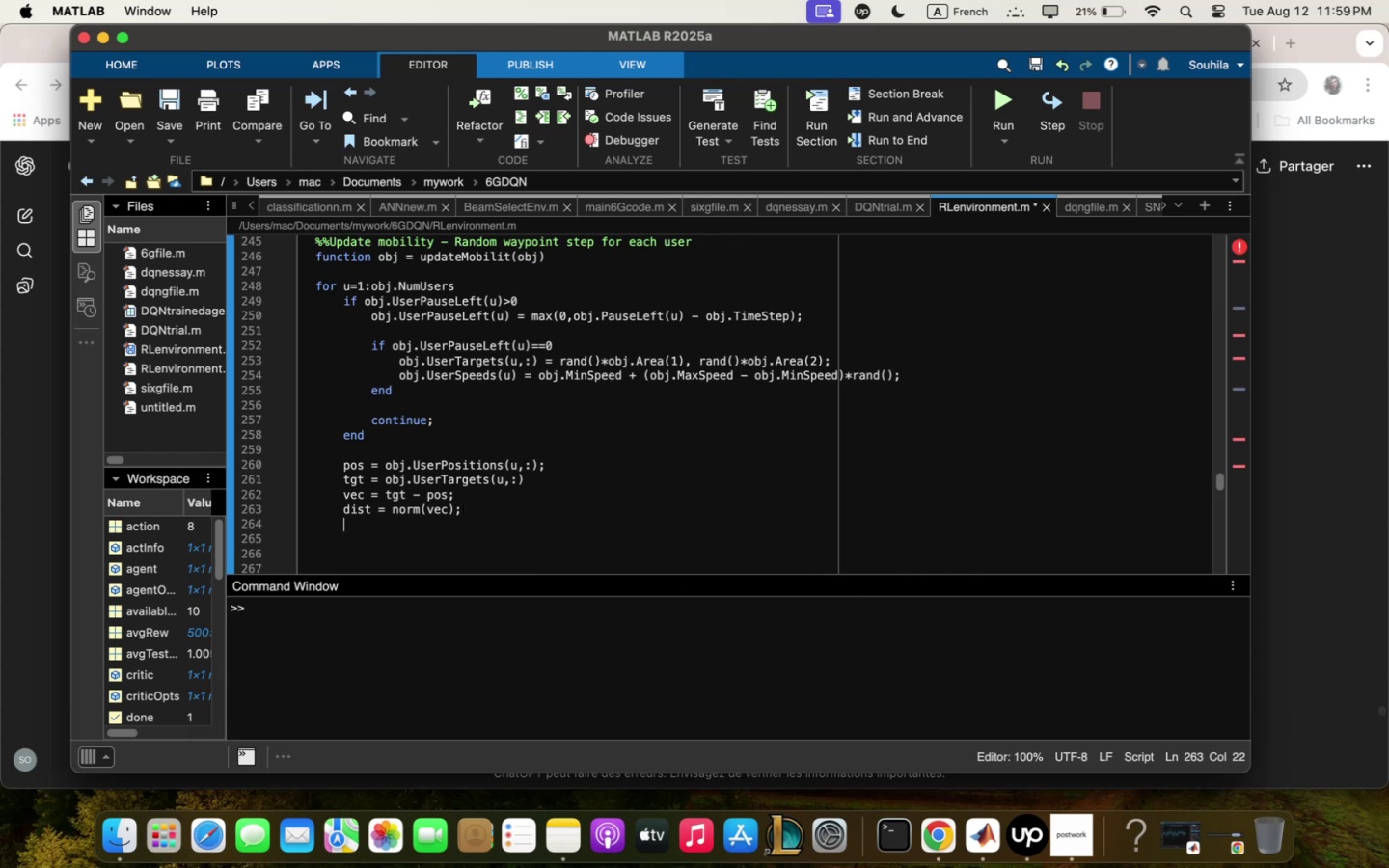 
key(Enter)
 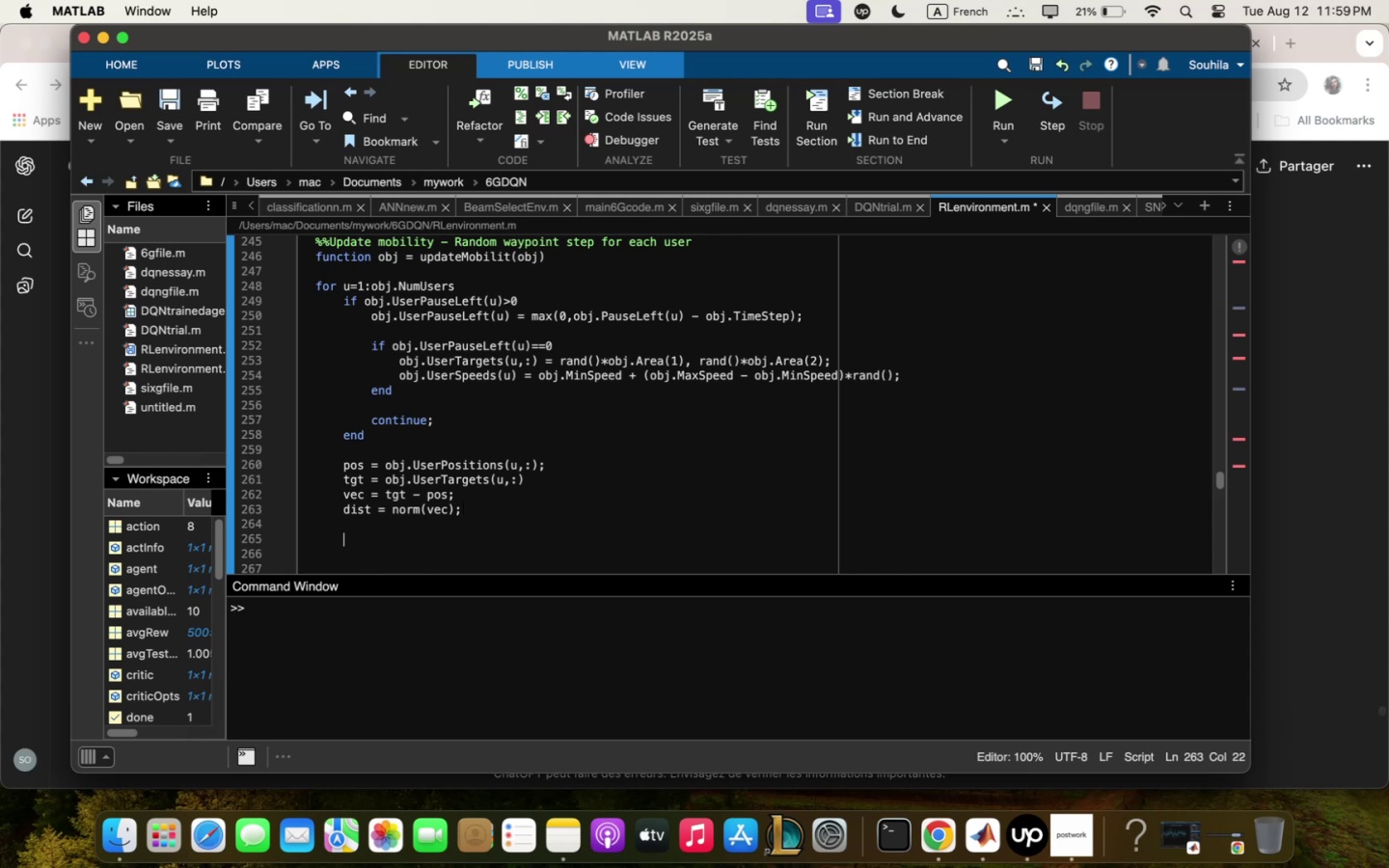 
type(if dist Z)
key(Backspace)
type(~)
key(Backspace)
type(`)
 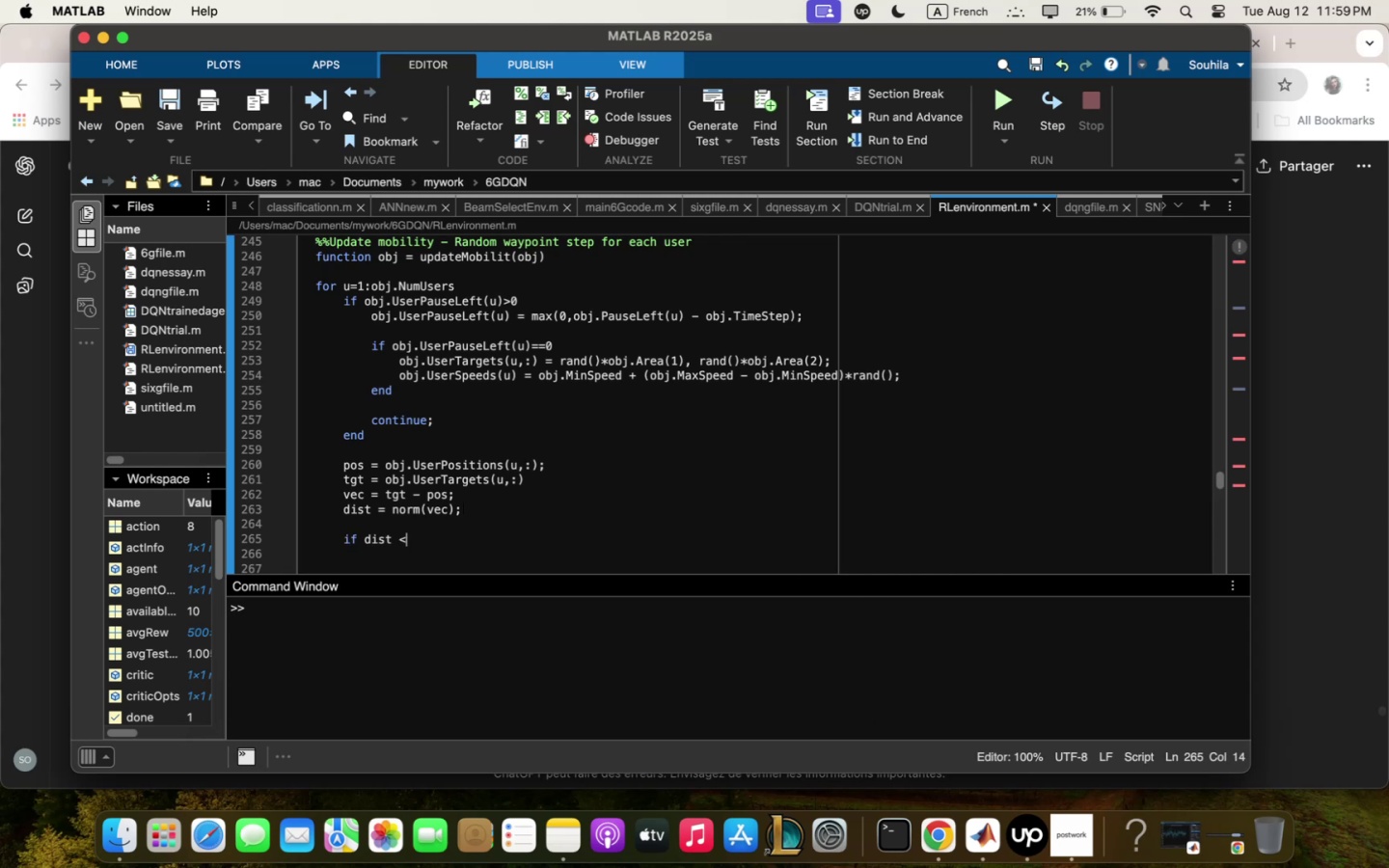 
key(Space)
 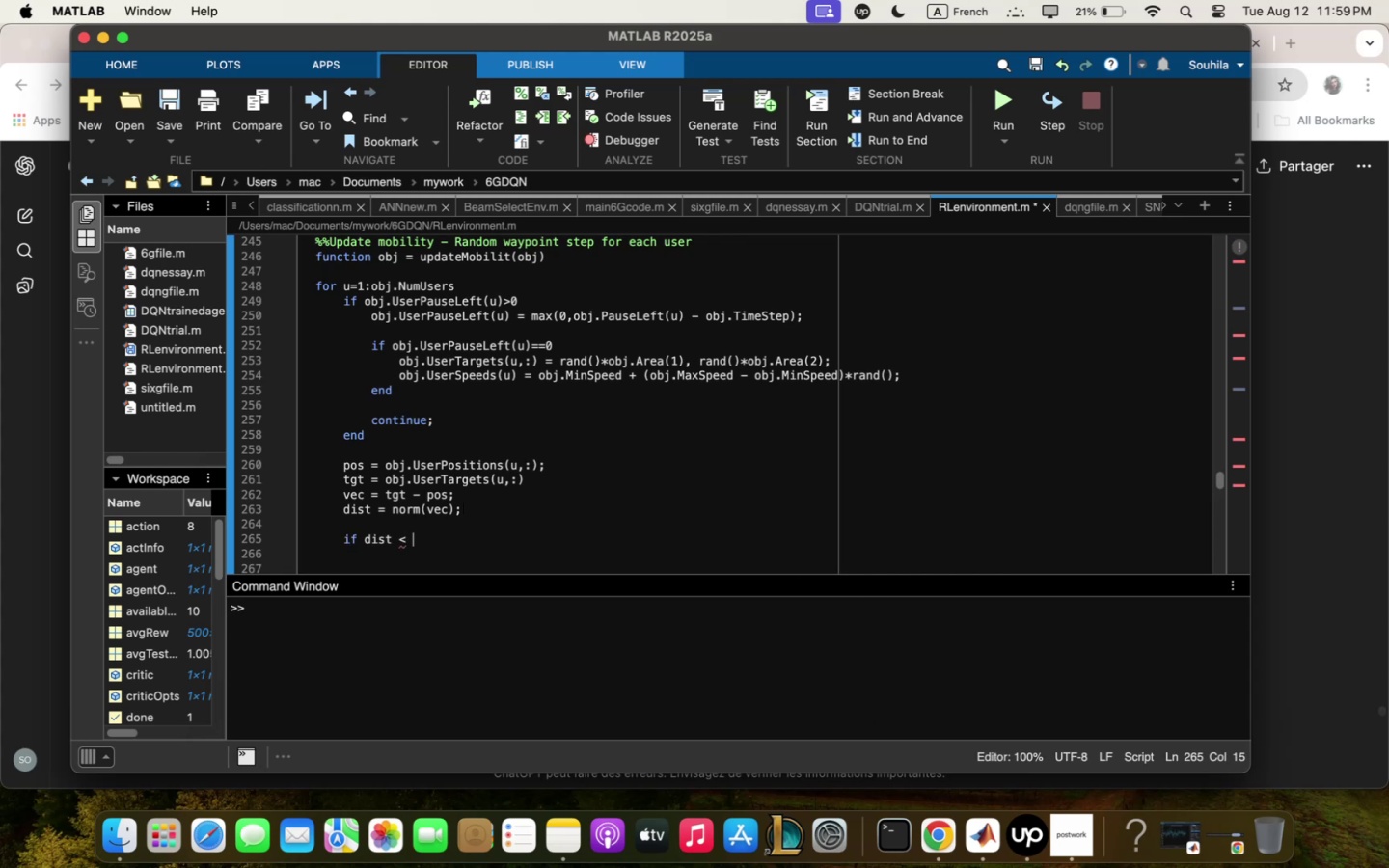 
key(Shift+1)
 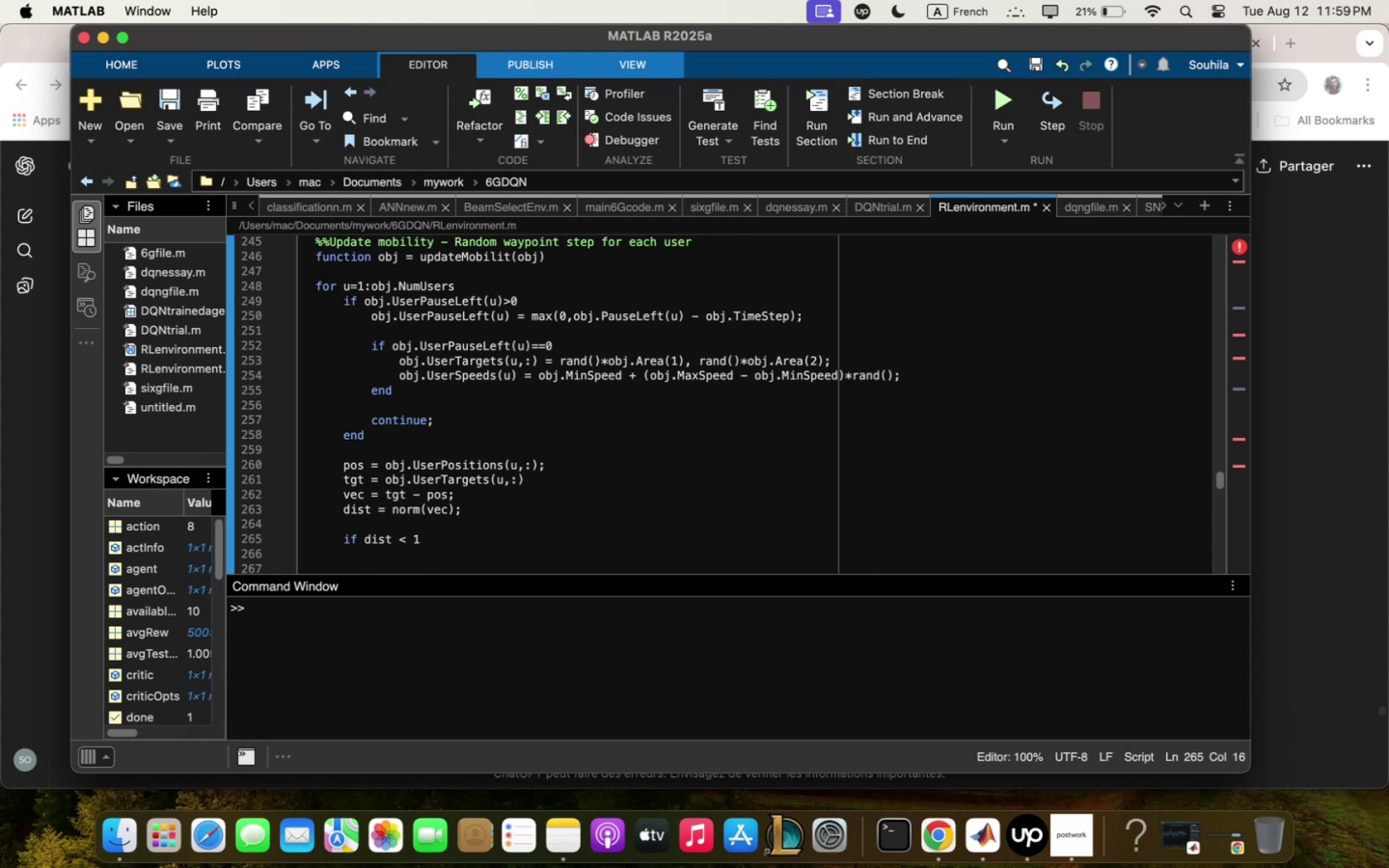 
key(Equal)
 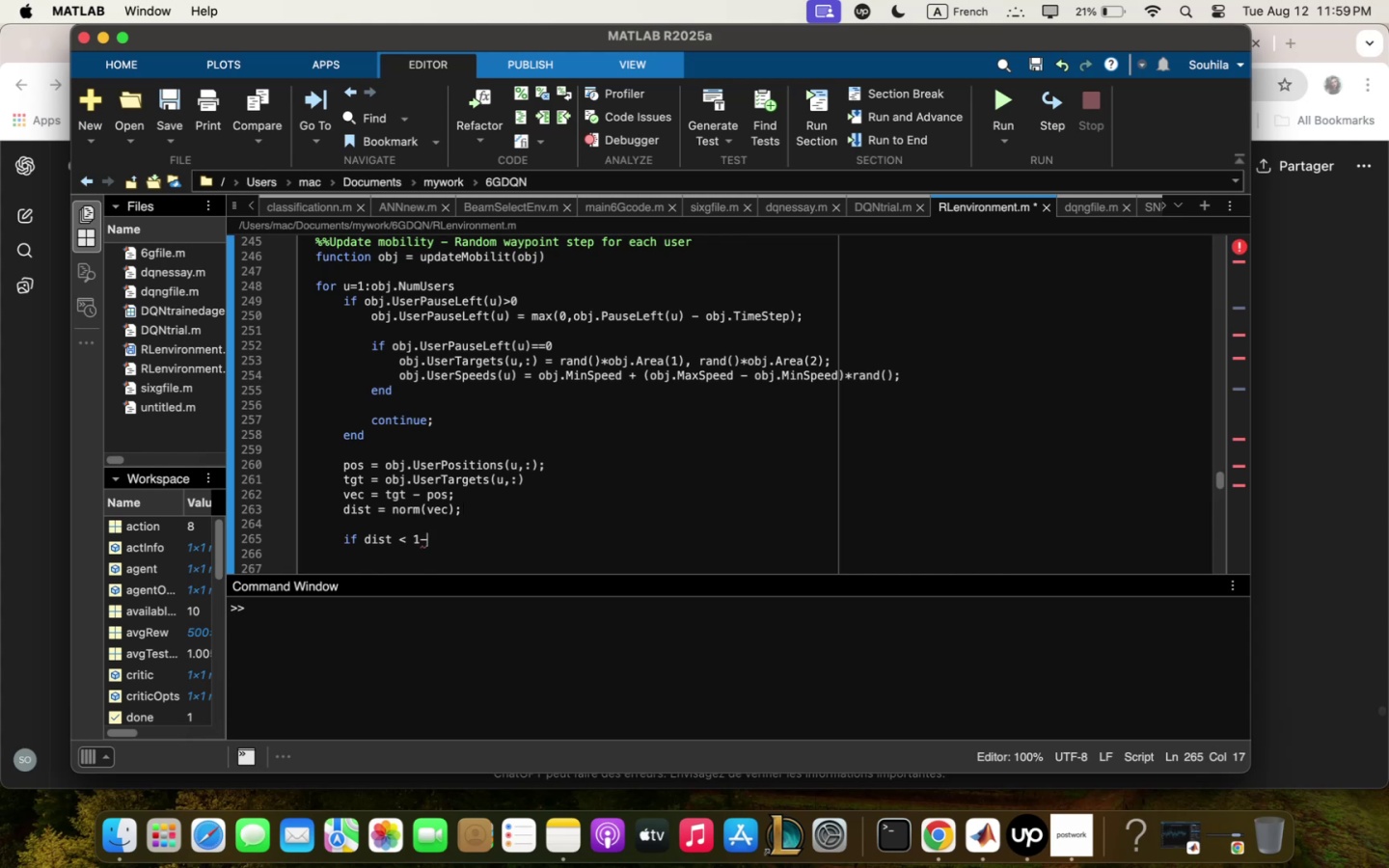 
key(Backspace)
 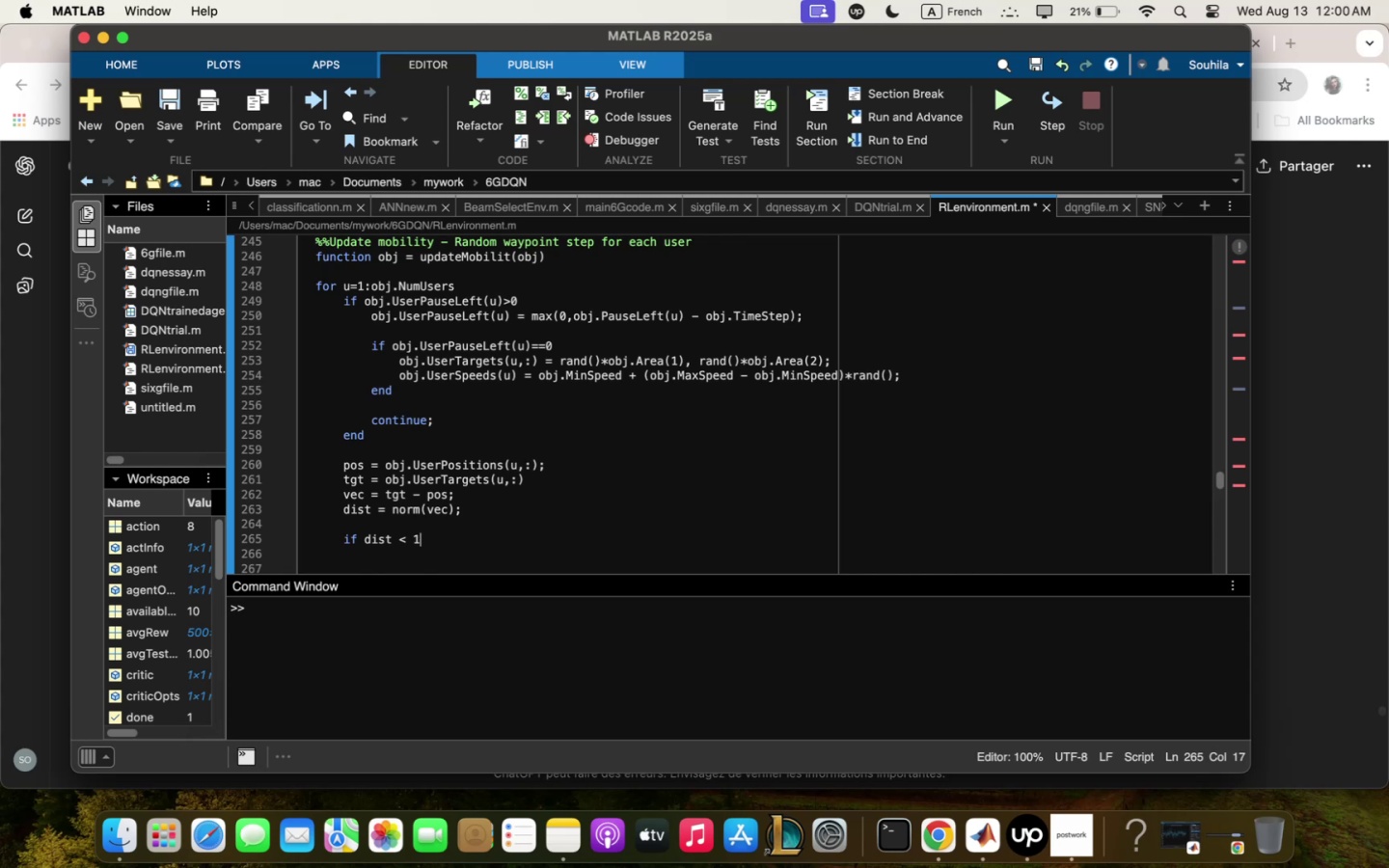 
key(E)
 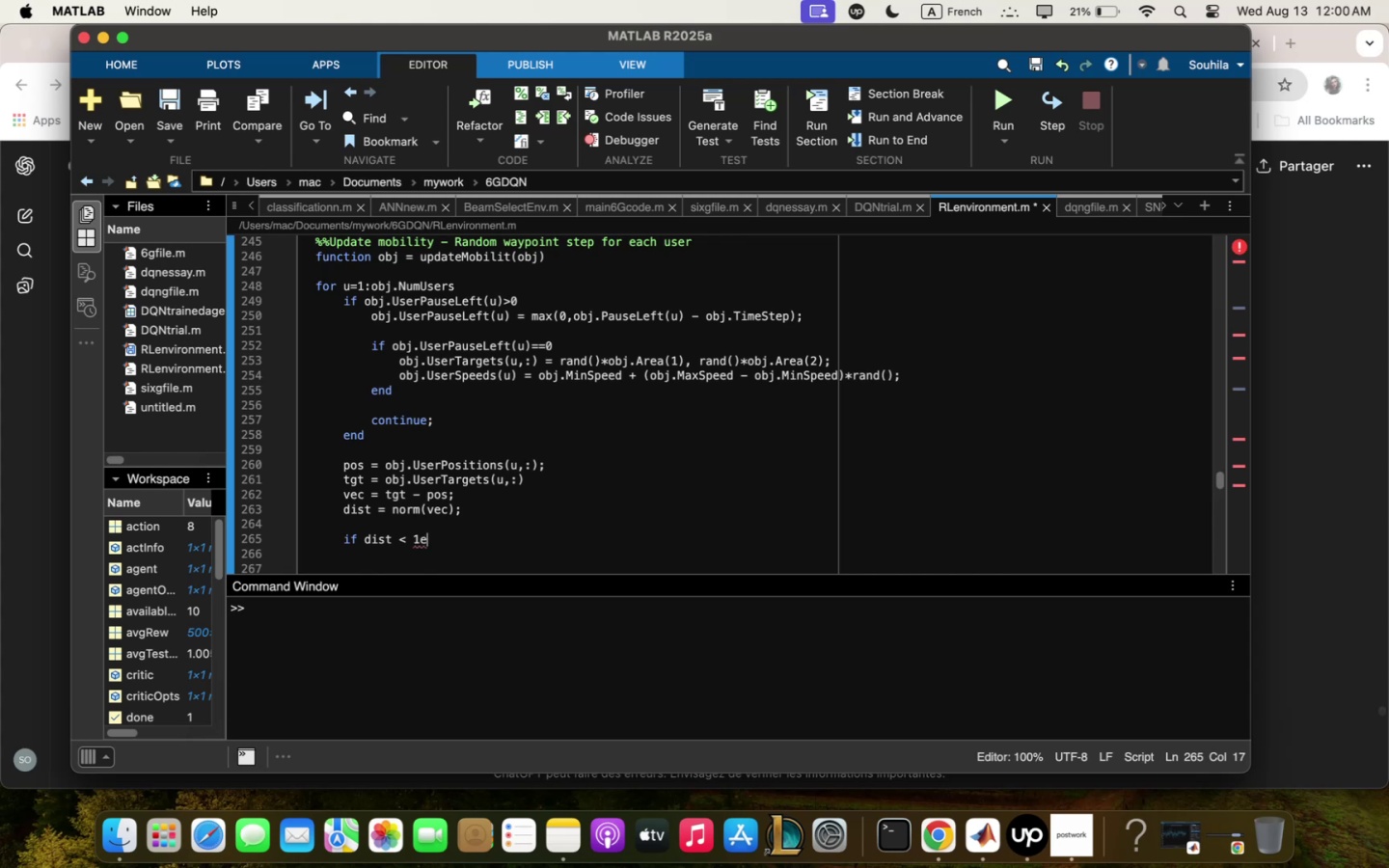 
key(Equal)
 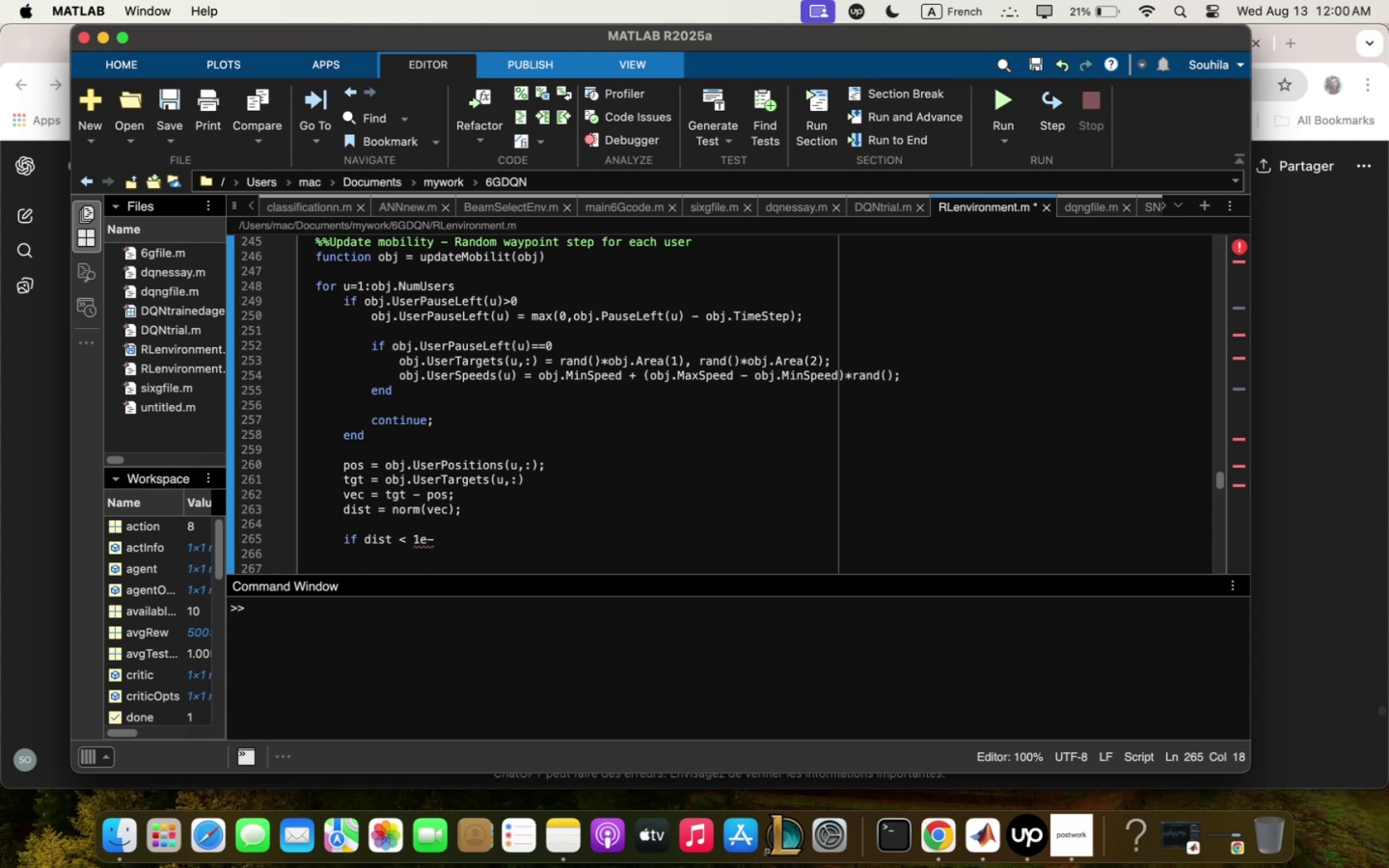 
key(Shift+2)
 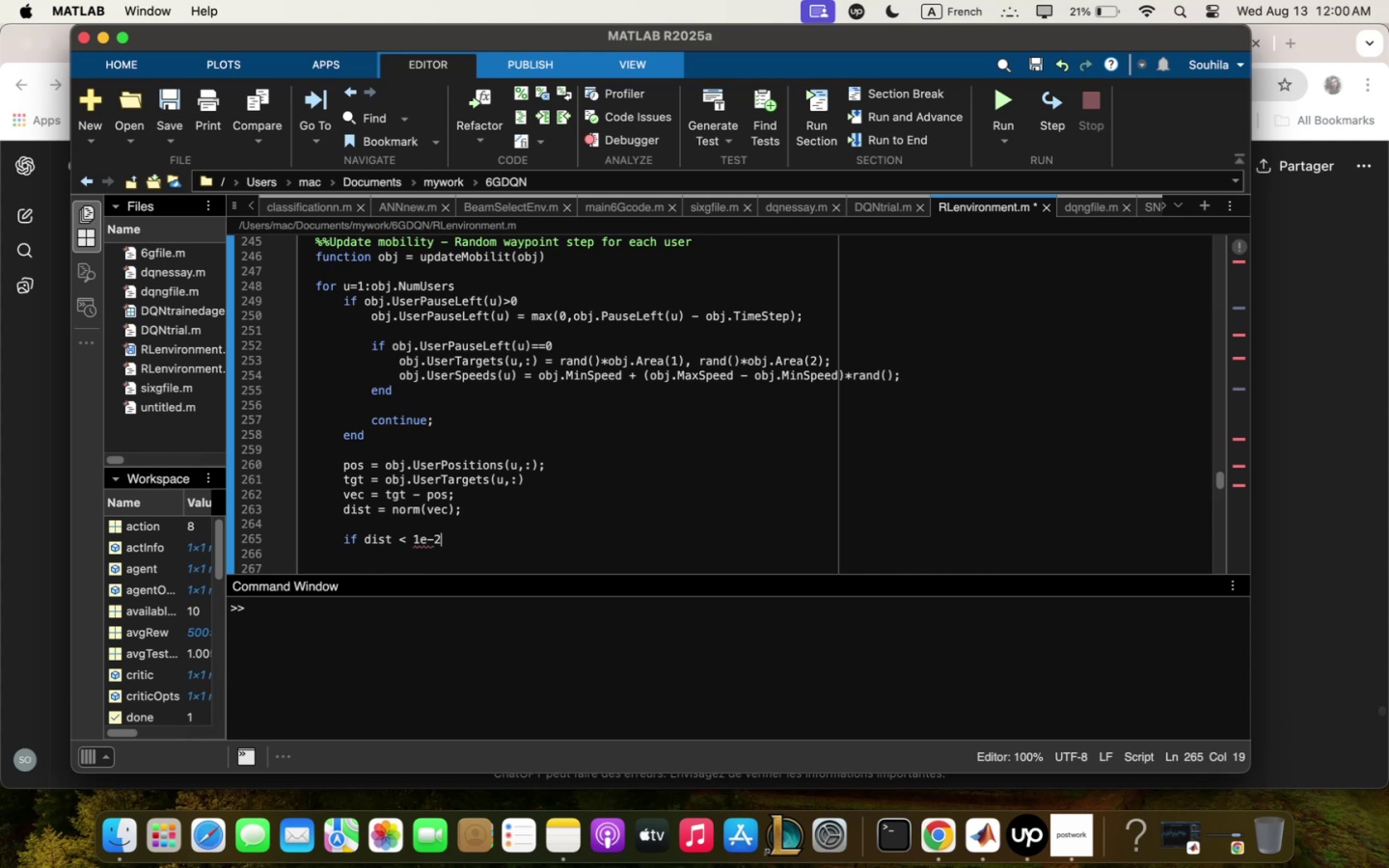 
key(Backspace)
 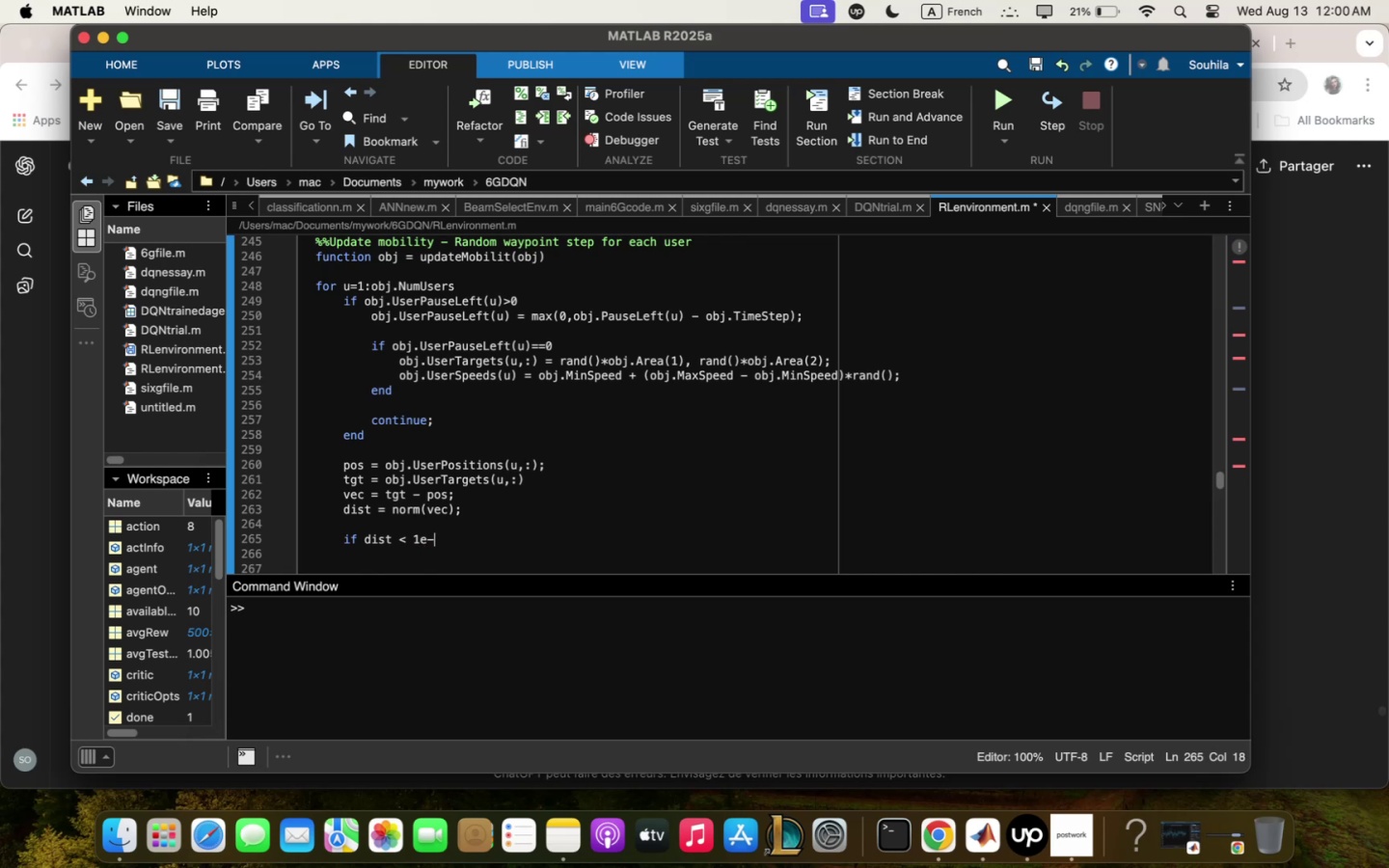 
key(Shift+3)
 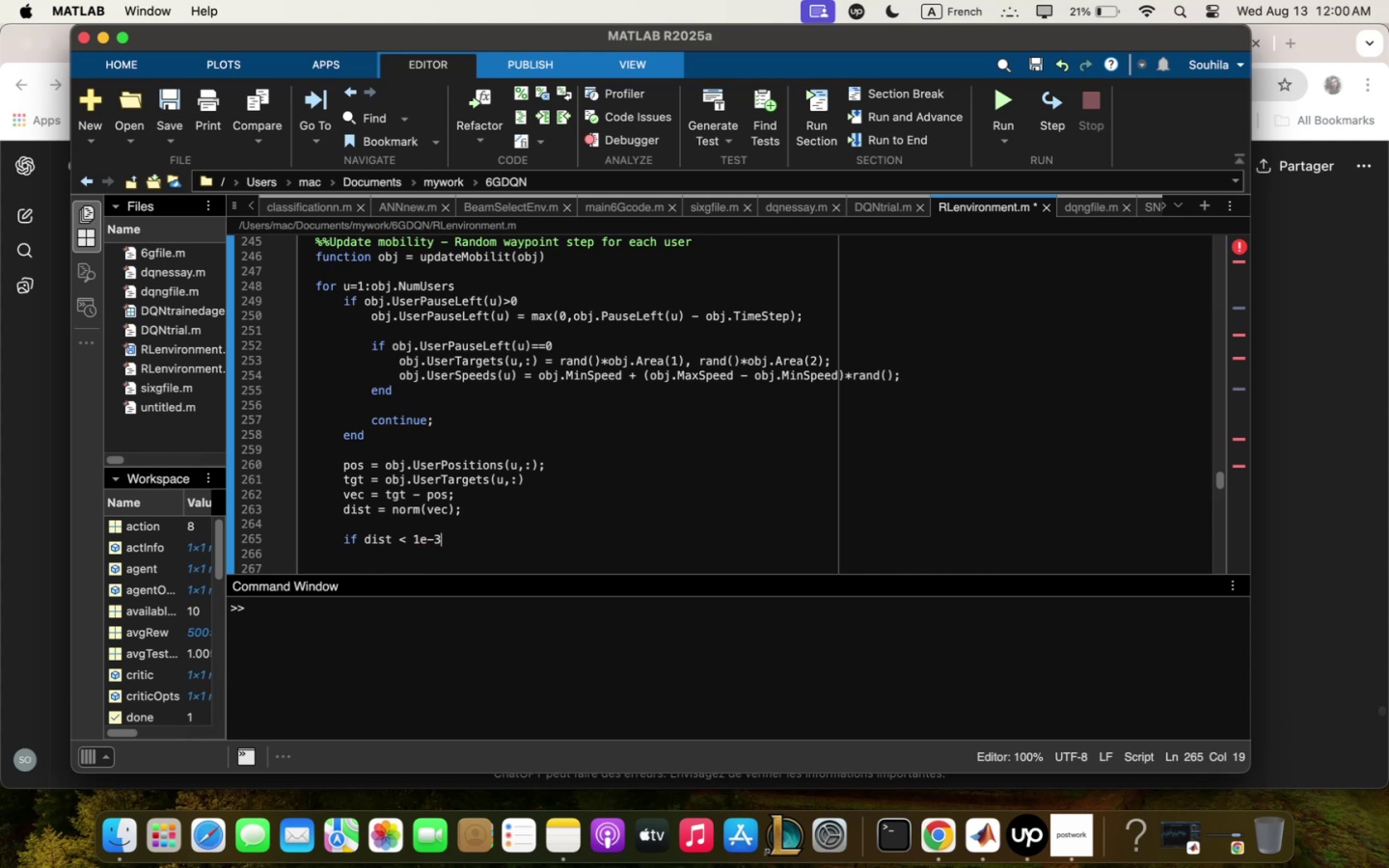 
key(Enter)
 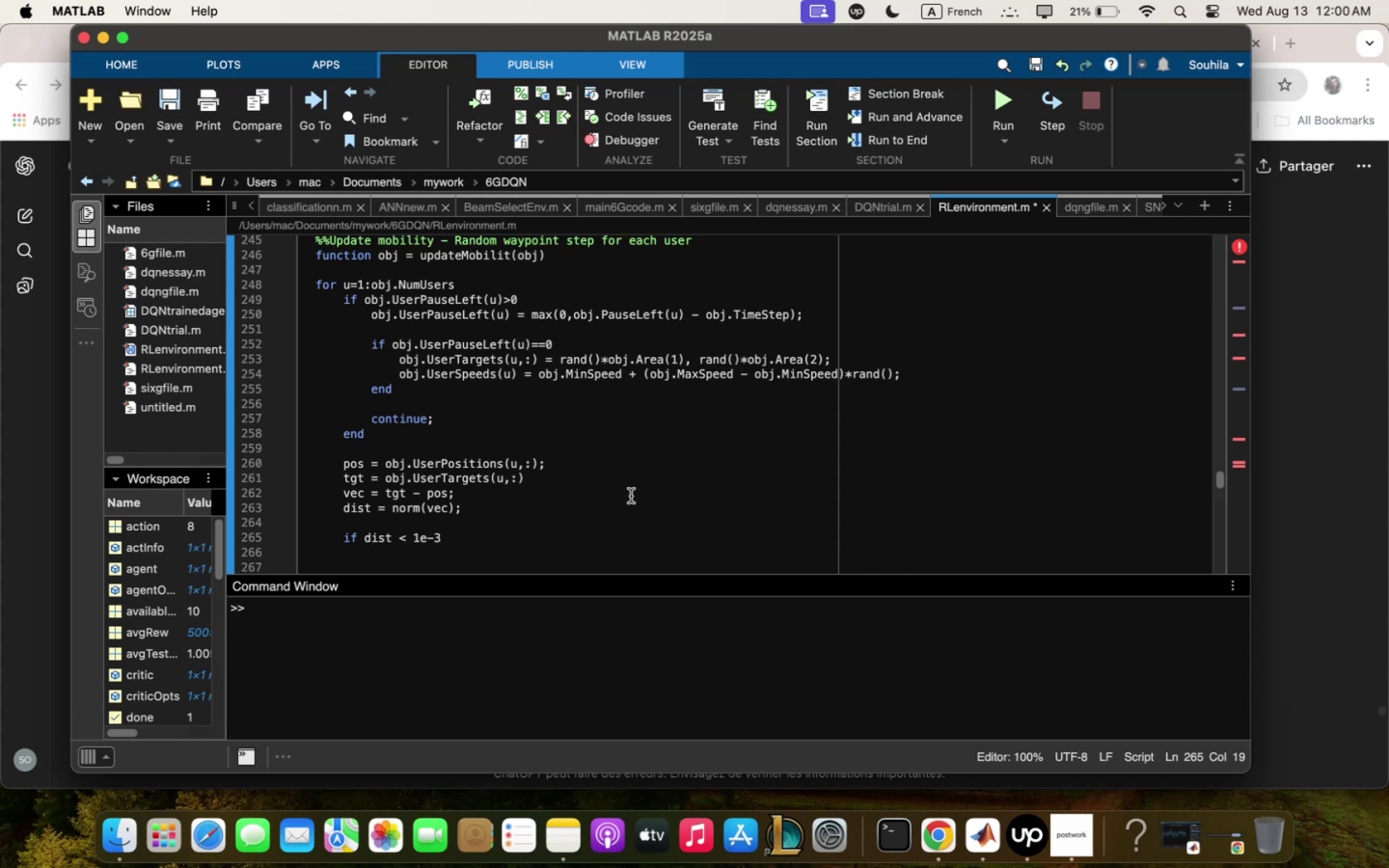 
type(obj<UserPquseLeft5u- / obj)
 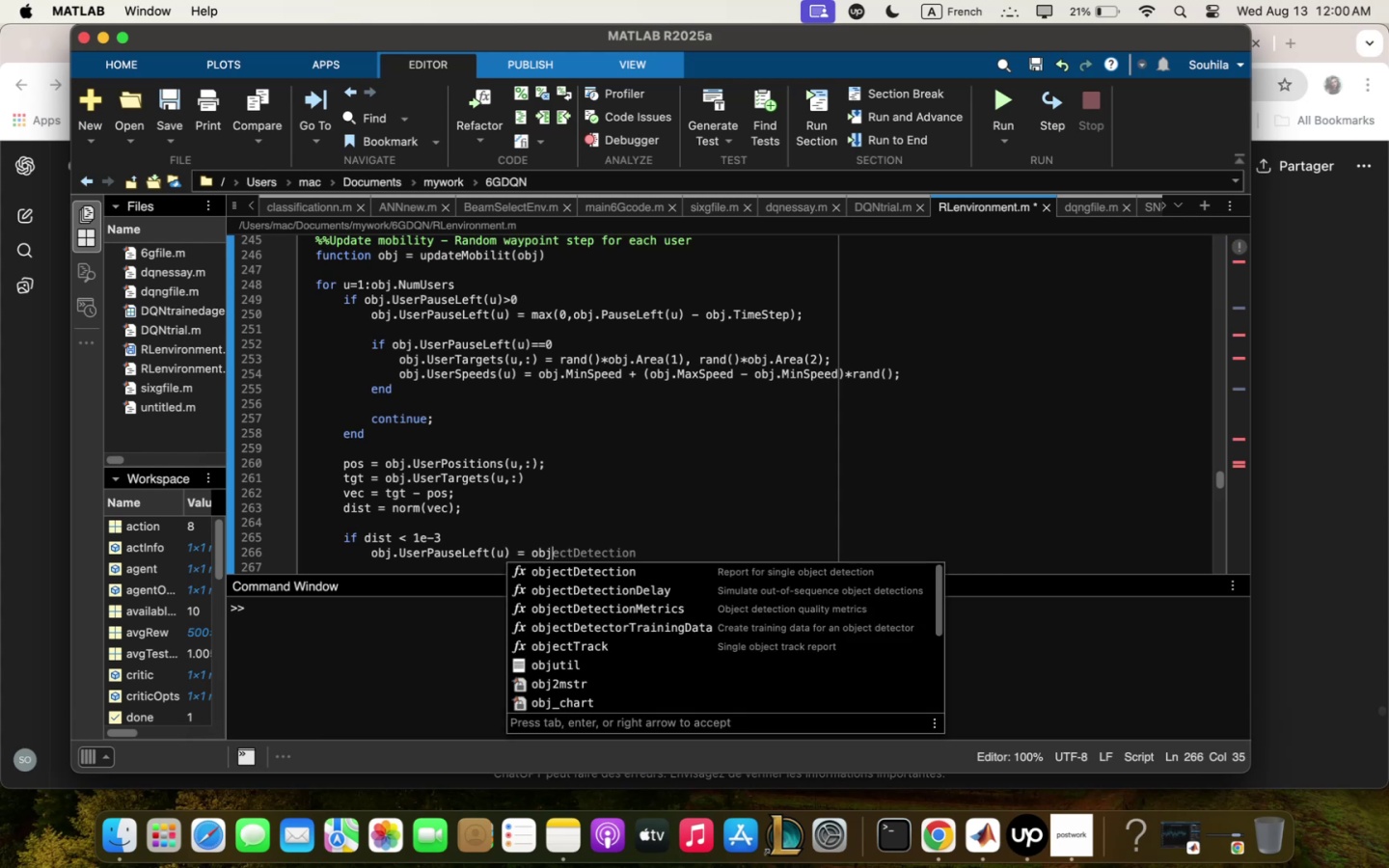 
wait(6.16)
 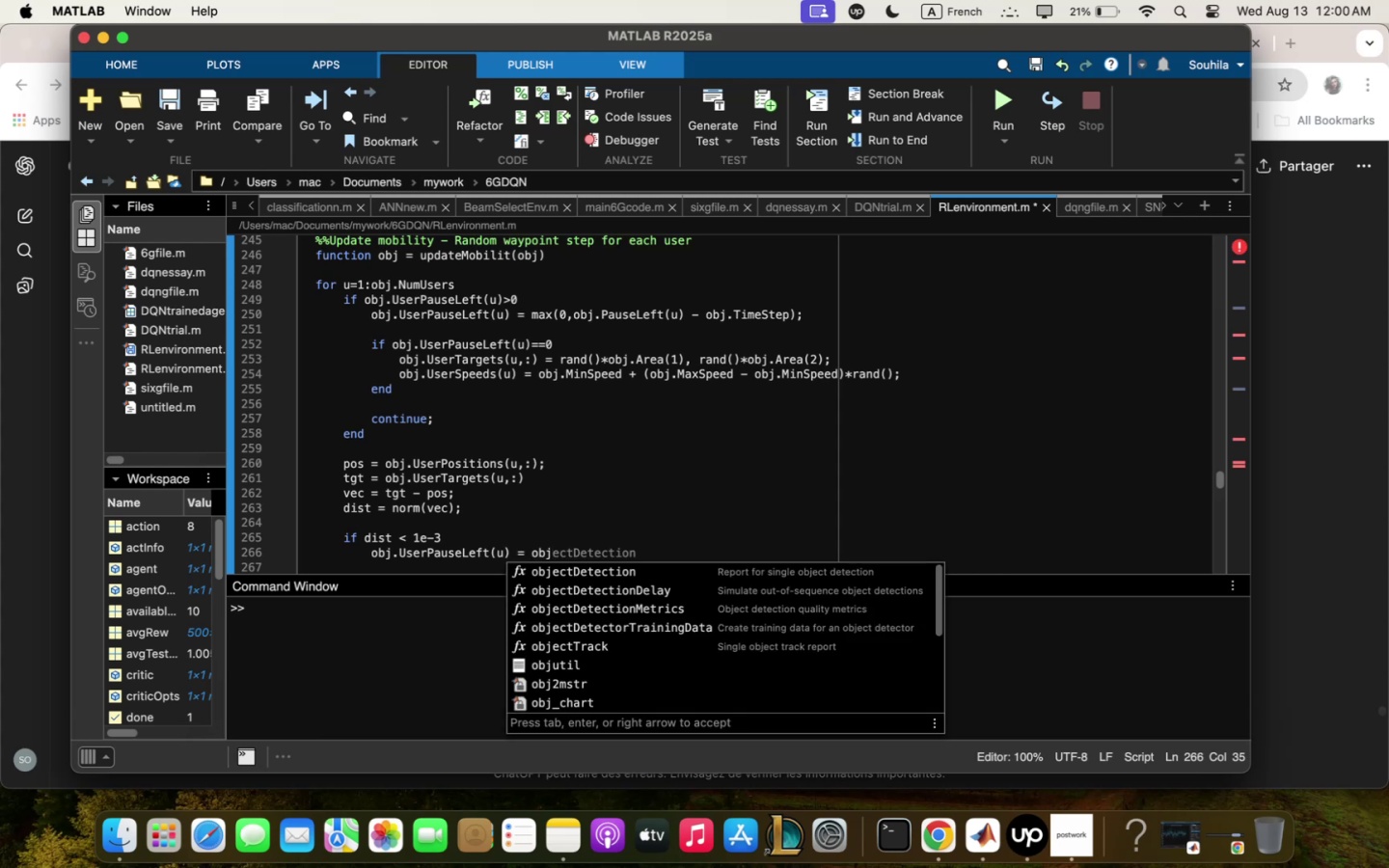 
type(<:inPquse ? )
 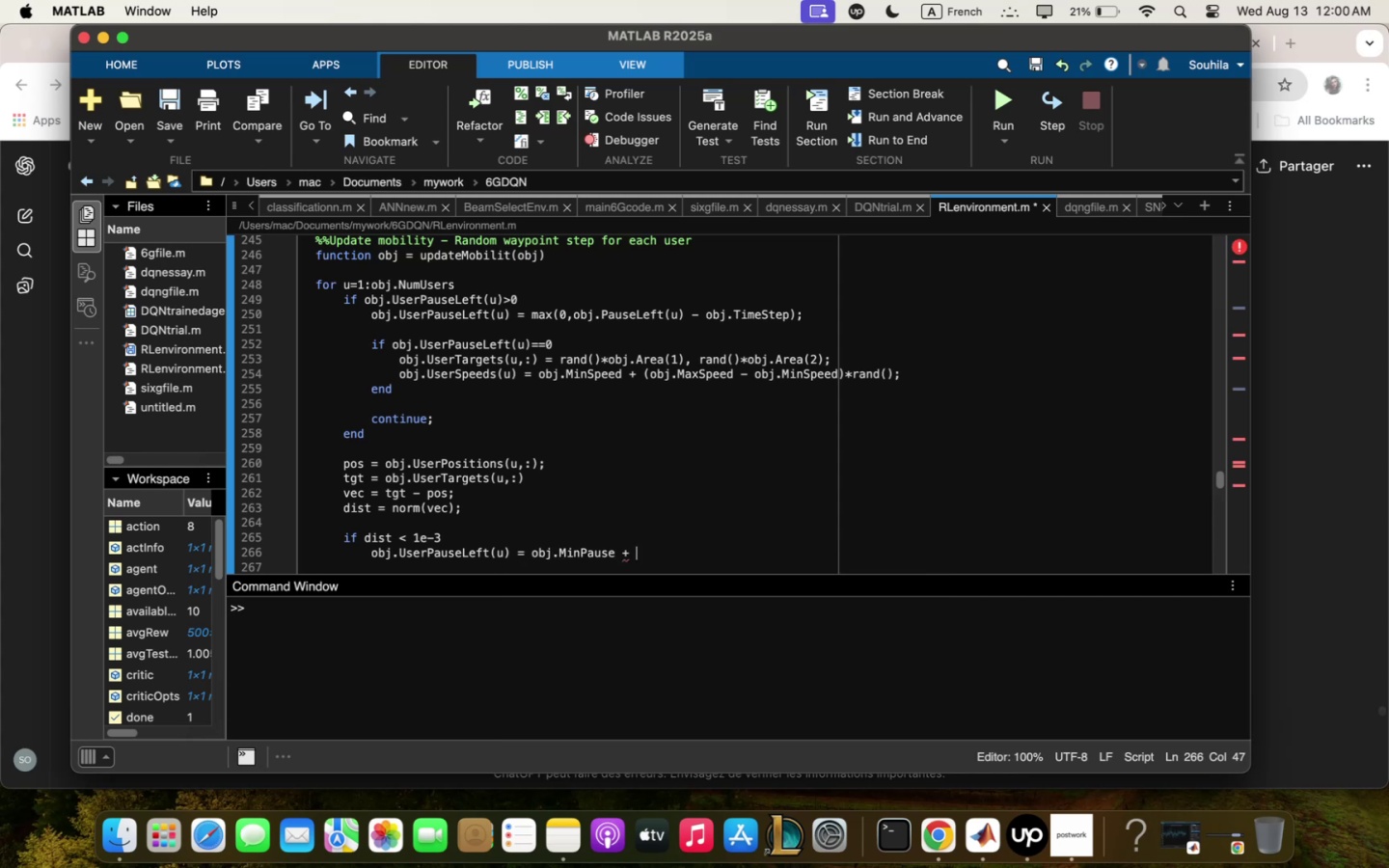 
wait(21.18)
 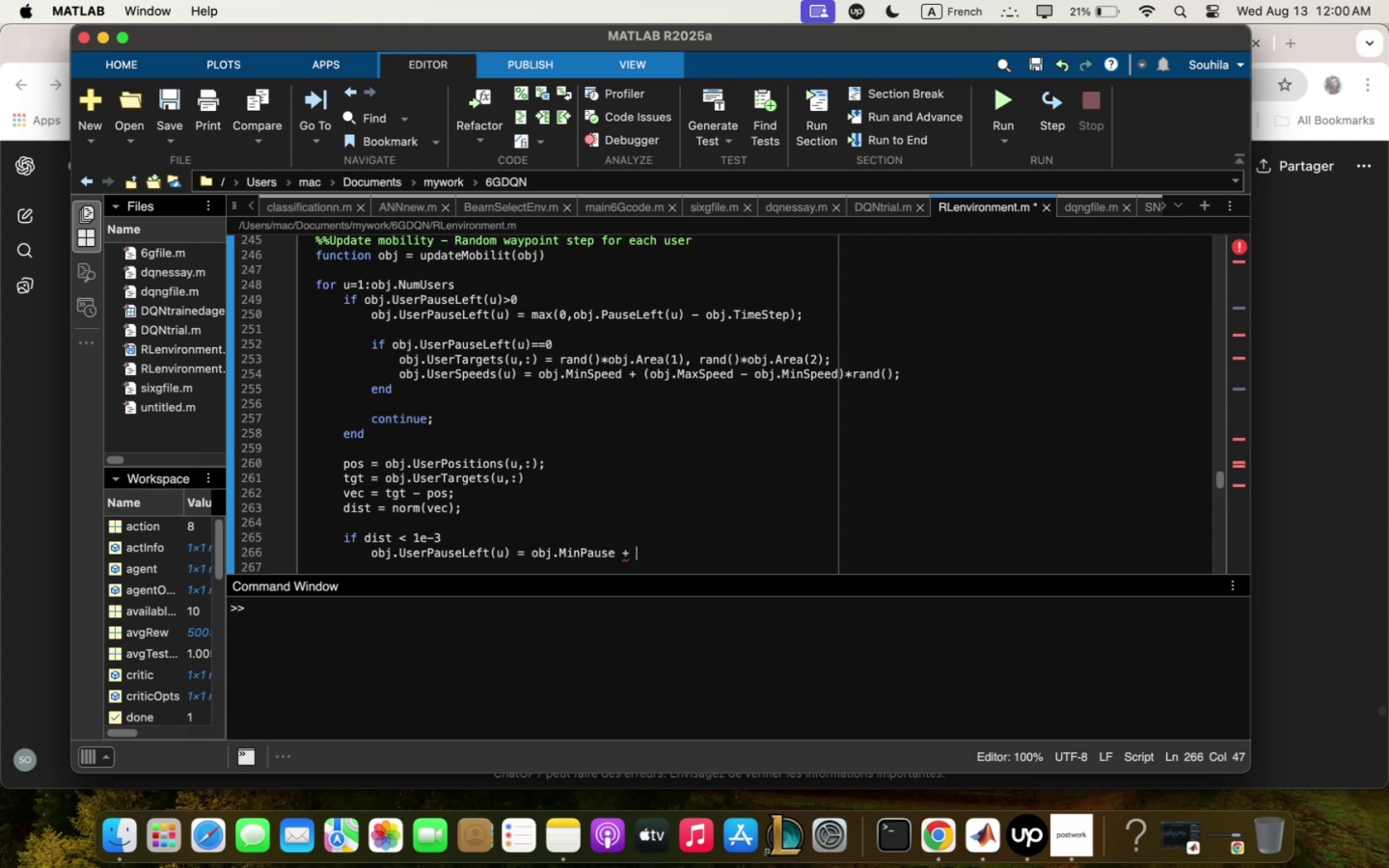 
type(5 obj<:qxPquse = )
 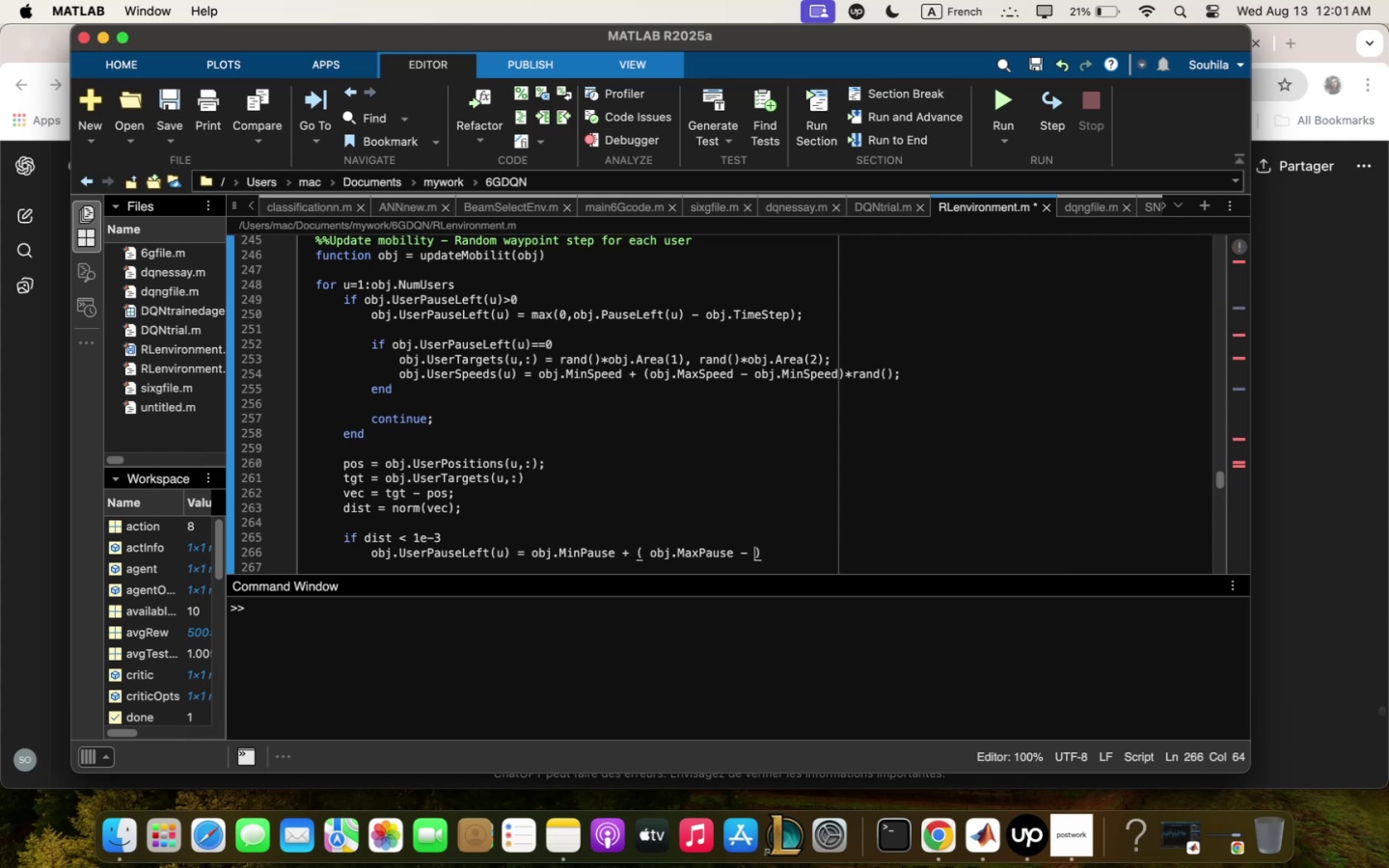 
type(obj<:inPquse-} rwqn)
key(Backspace)
key(Backspace)
key(Backspace)
type(qnd 5)
 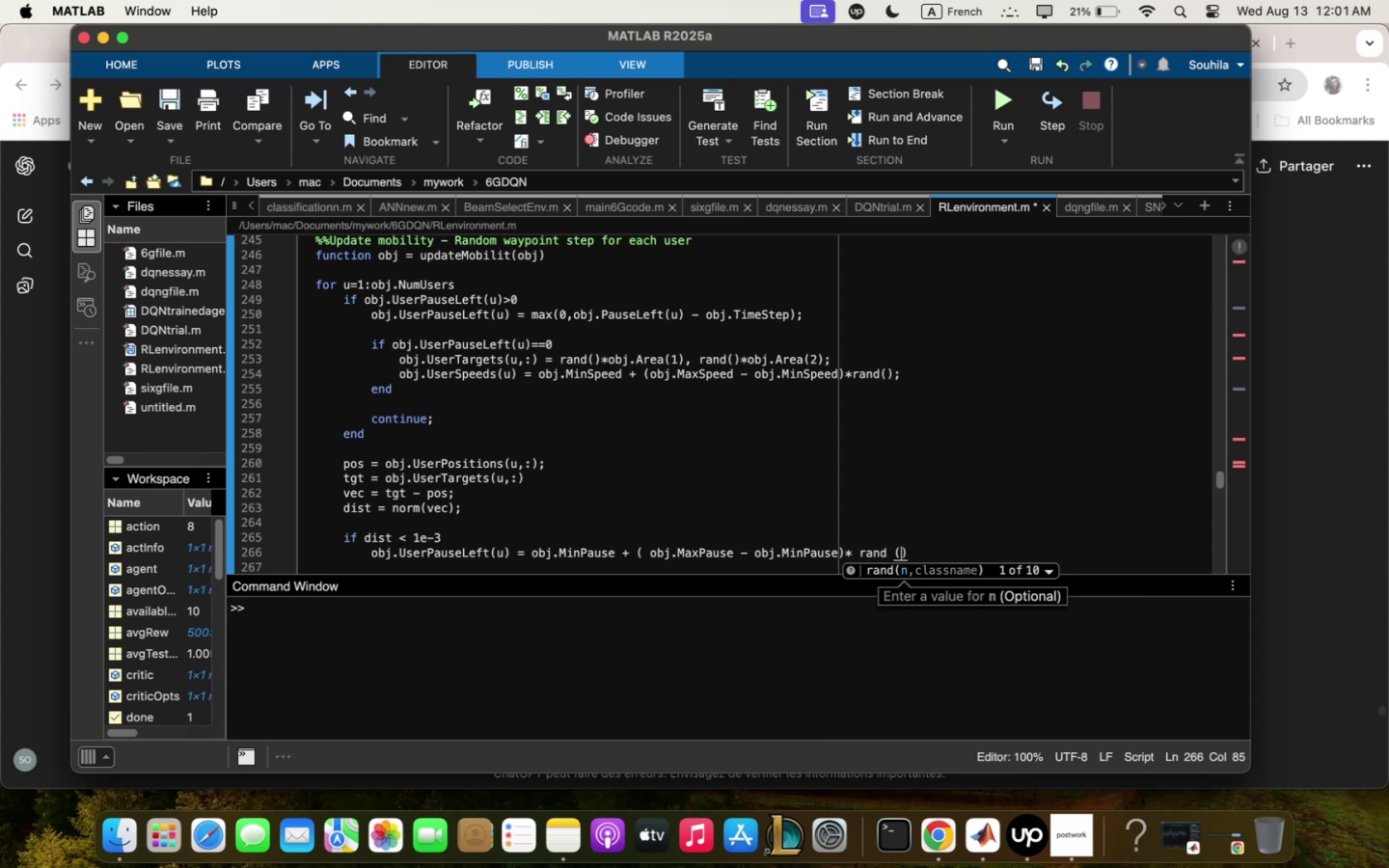 
key(ArrowRight)
 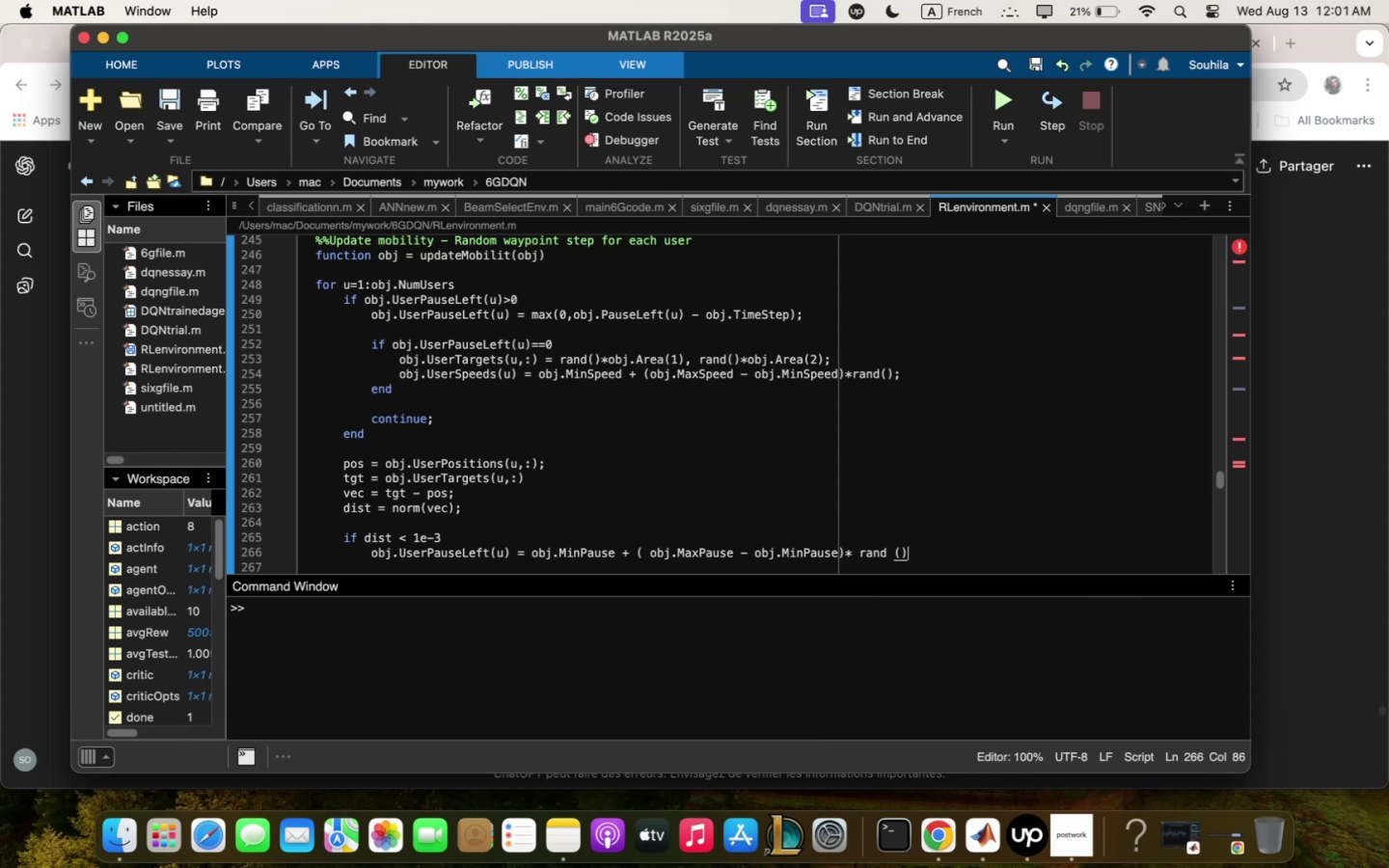 
key(Comma)
 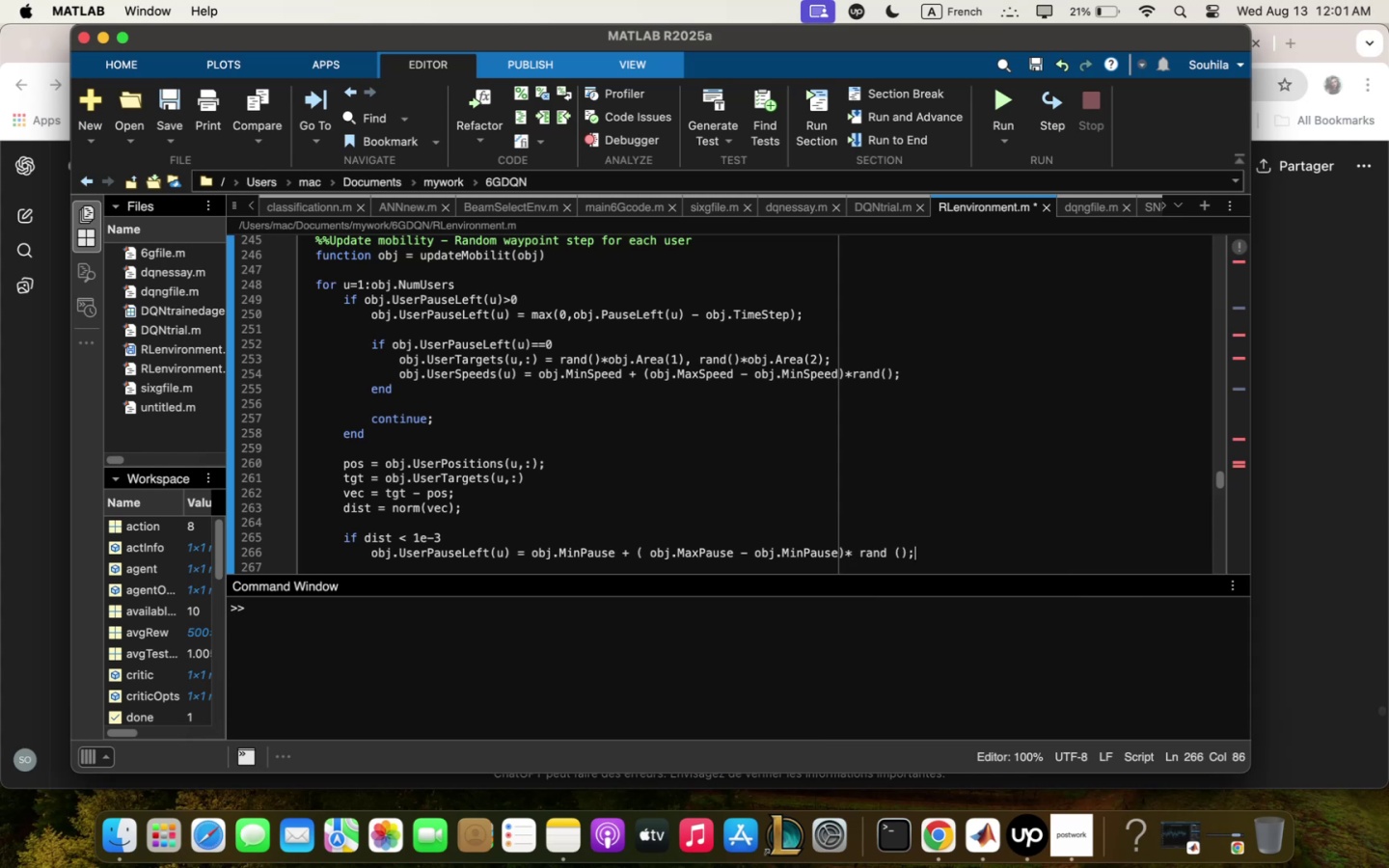 
key(Enter)
 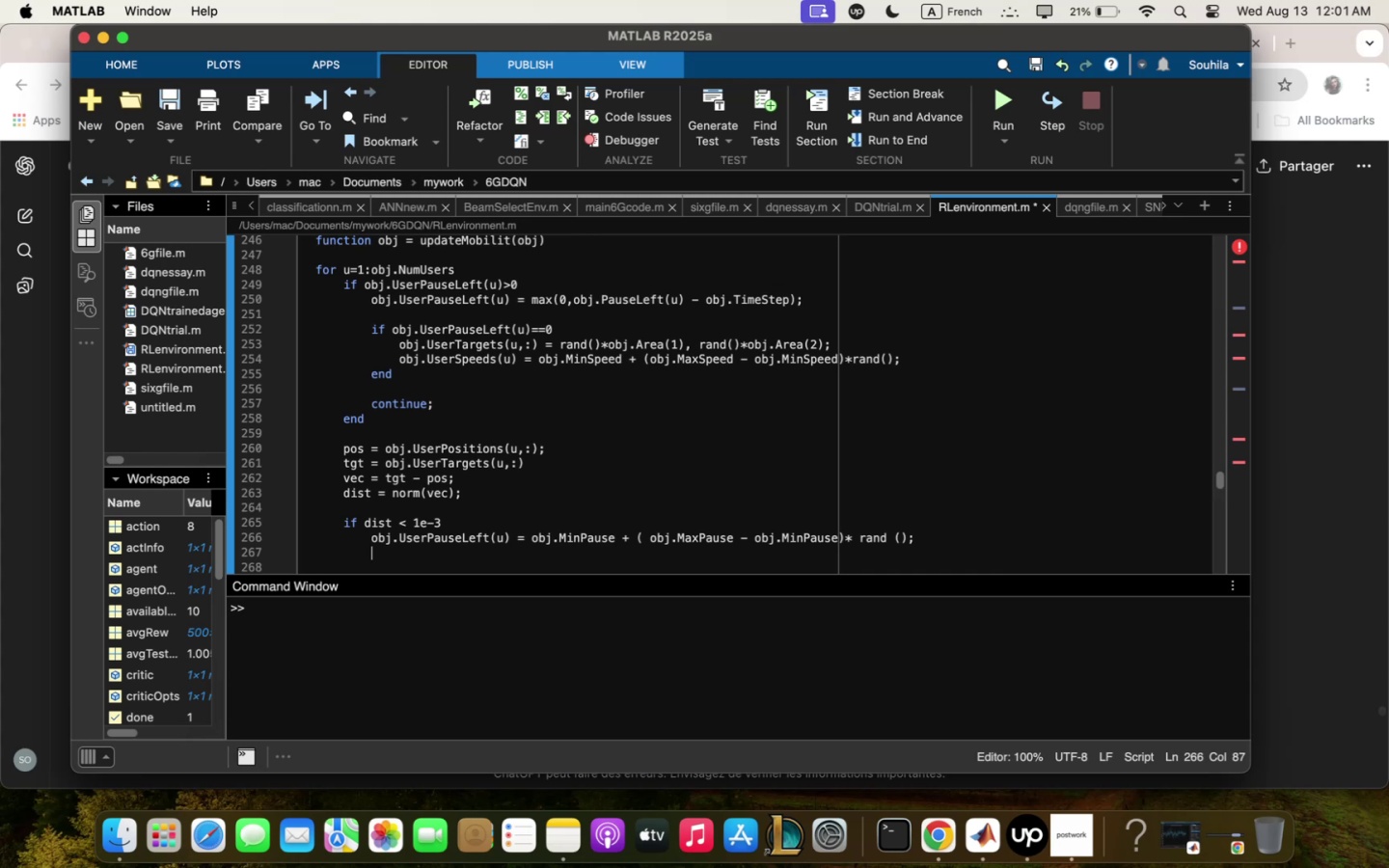 
wait(7.09)
 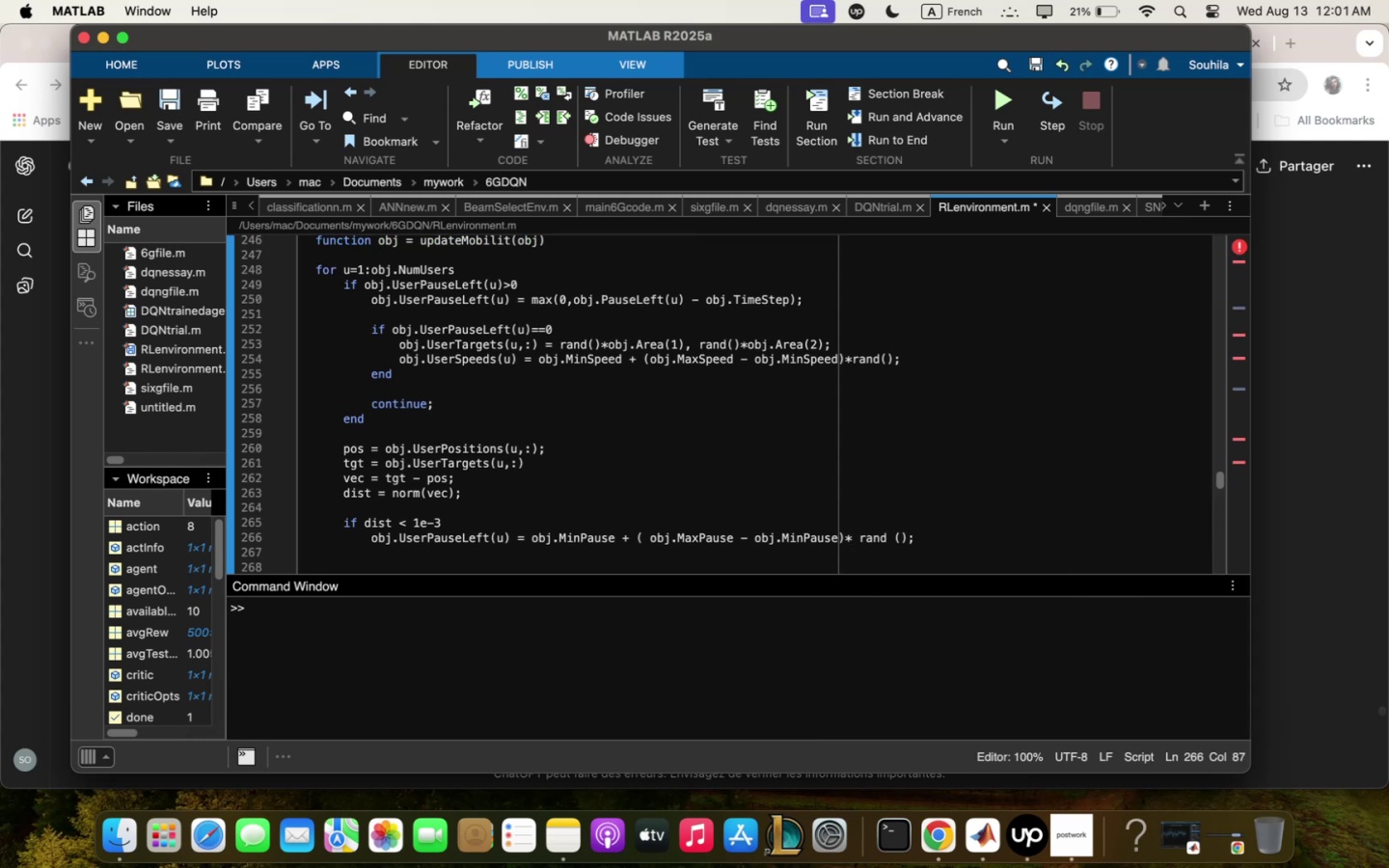 
type(else)
 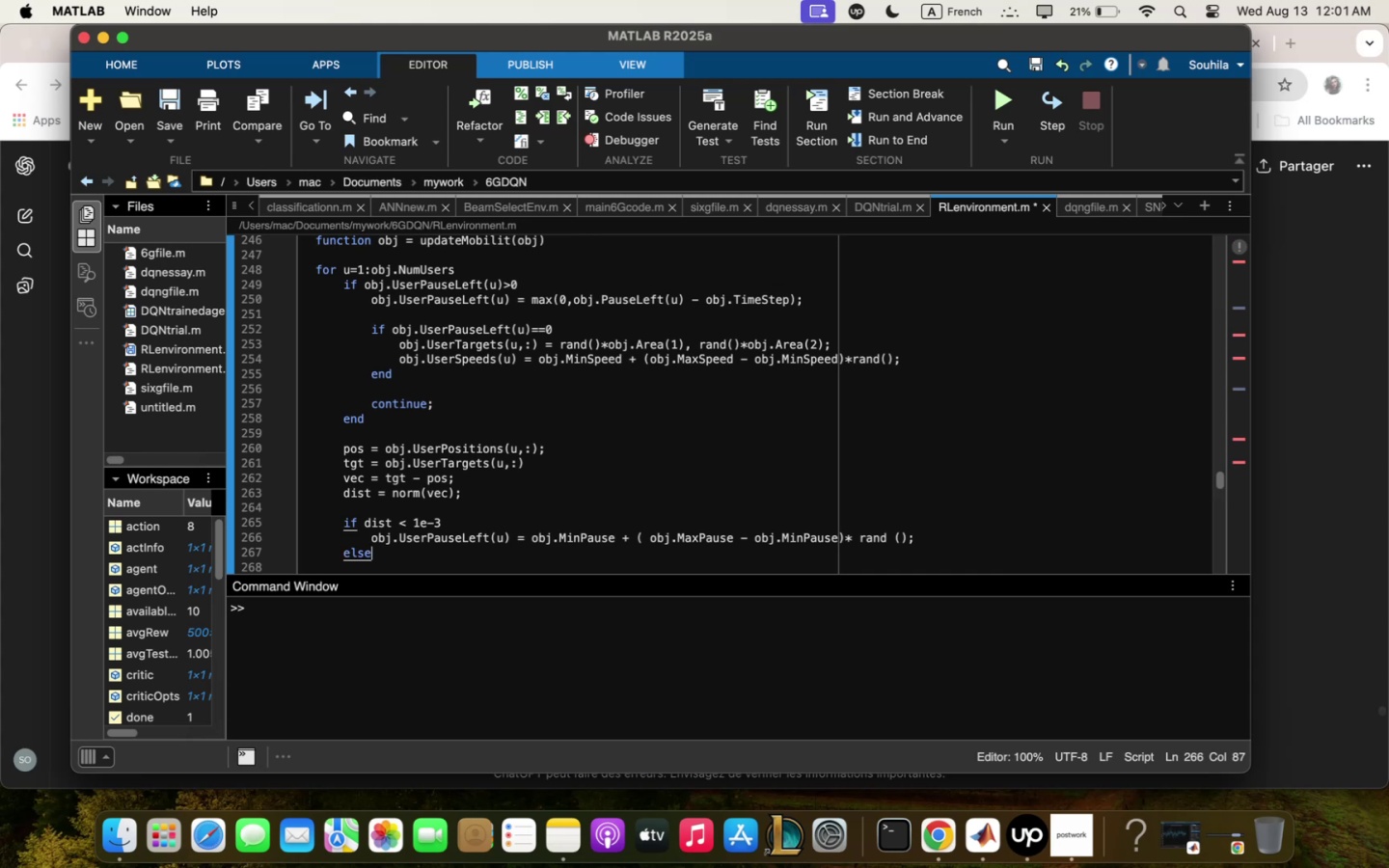 
key(Enter)
 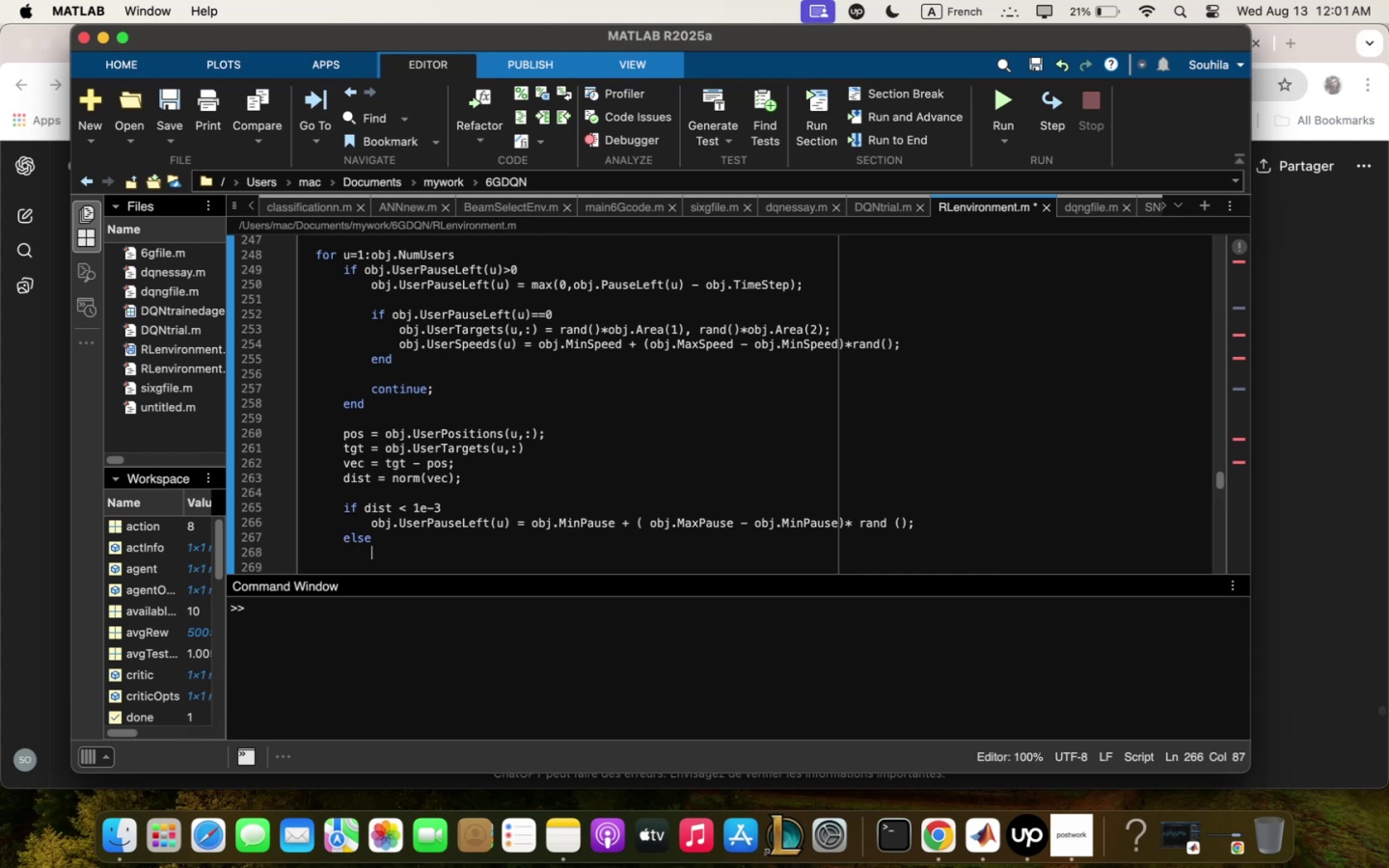 
type(dir)
 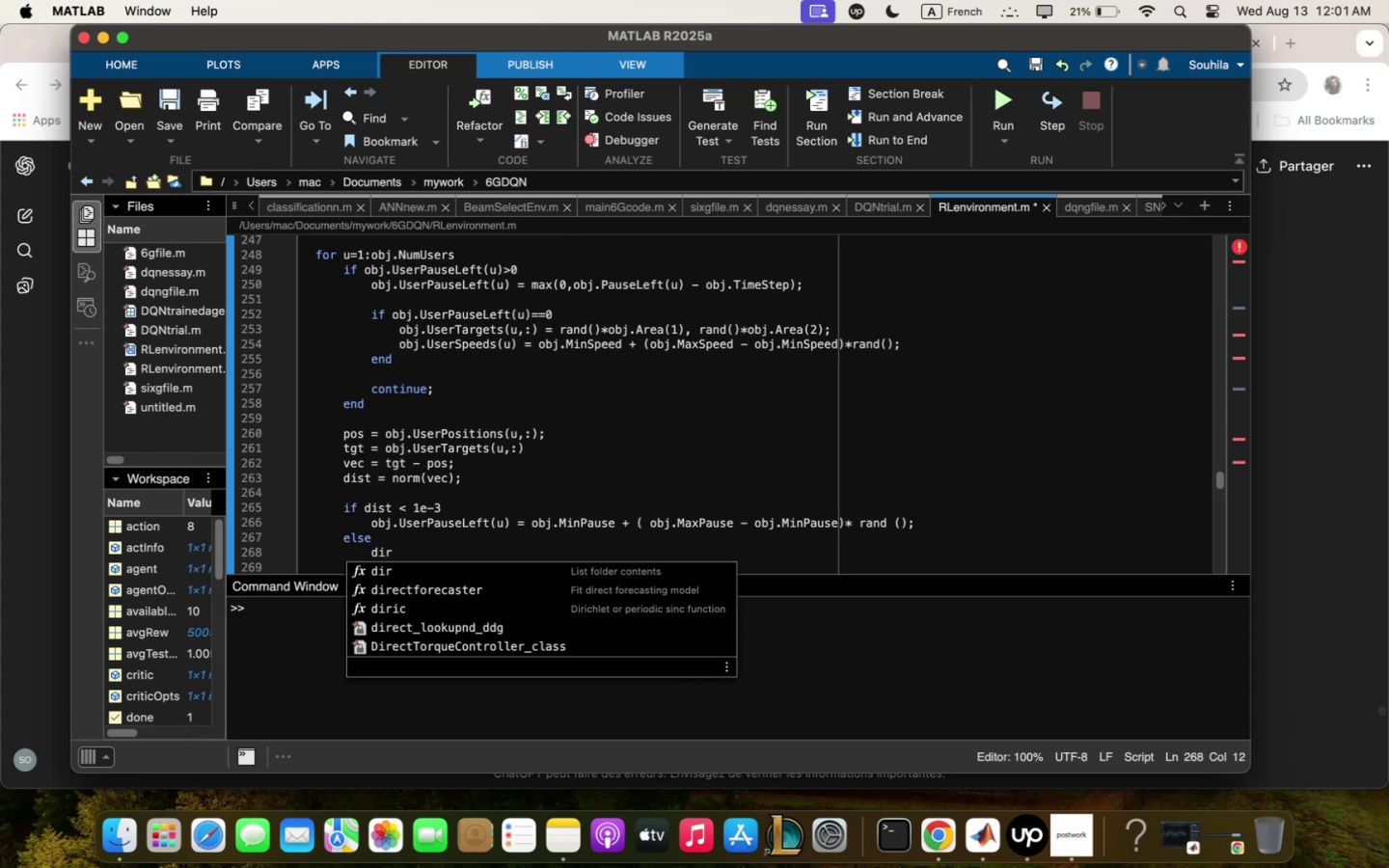 
type( / vec>dist,)
 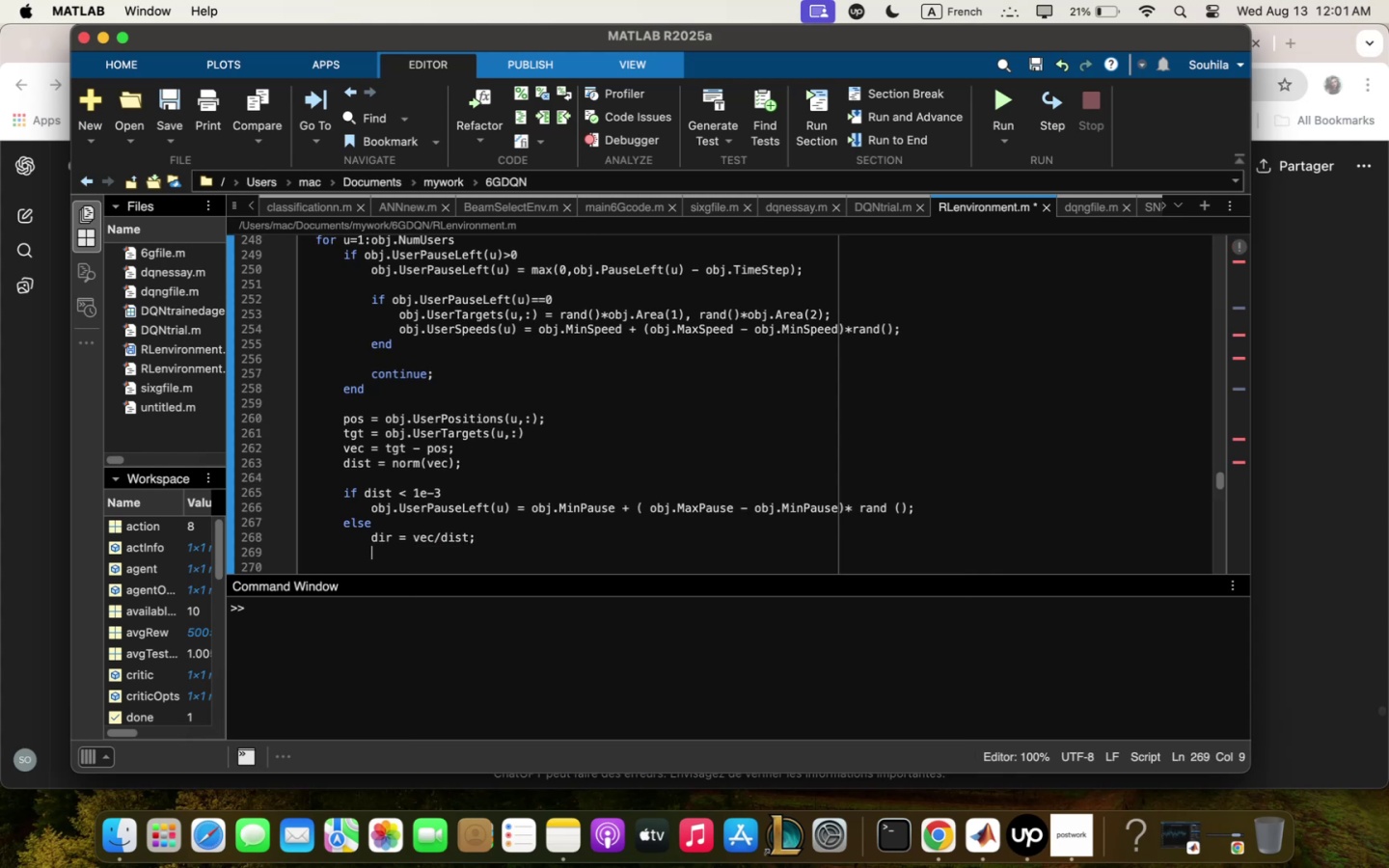 
 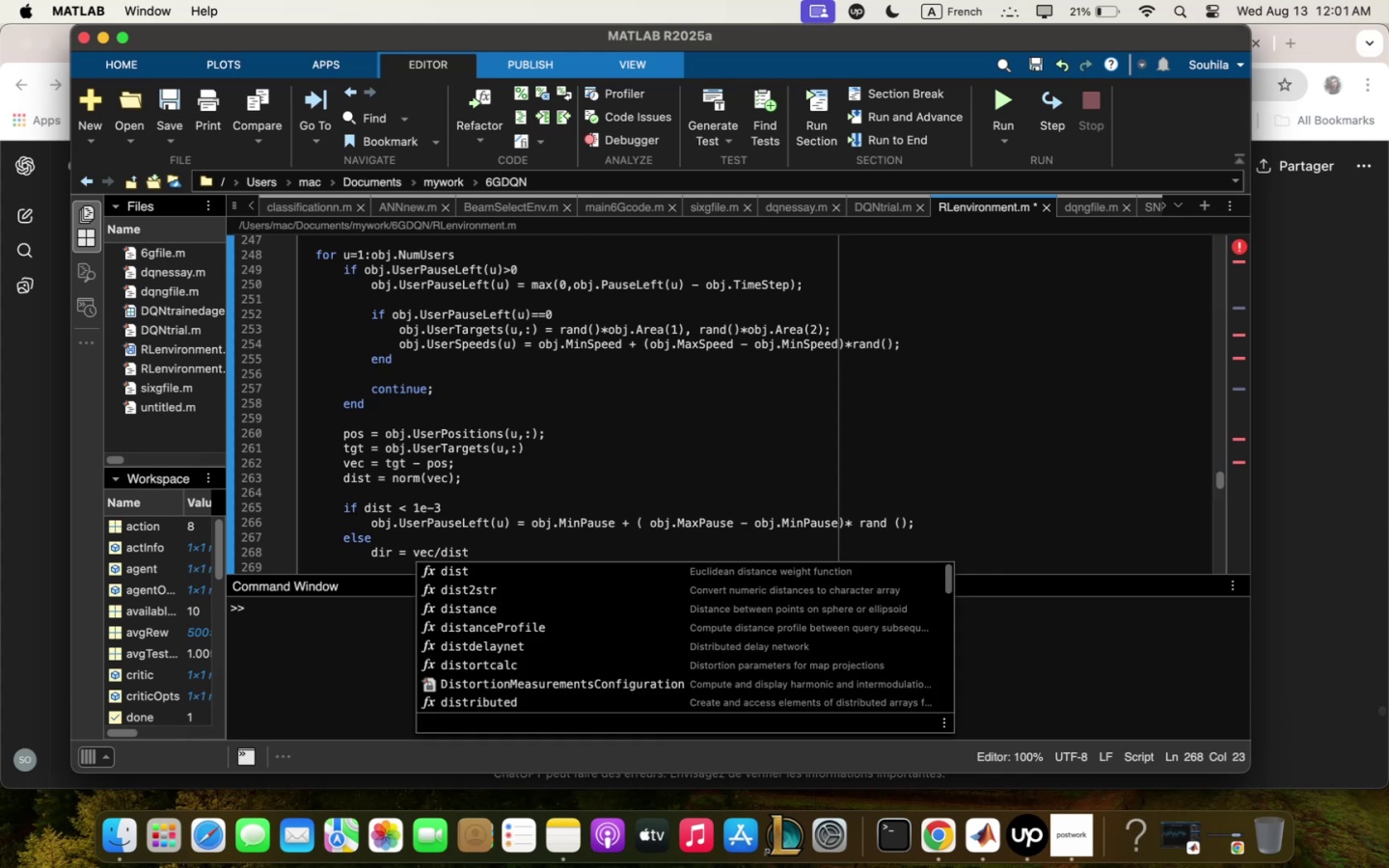 
key(Enter)
 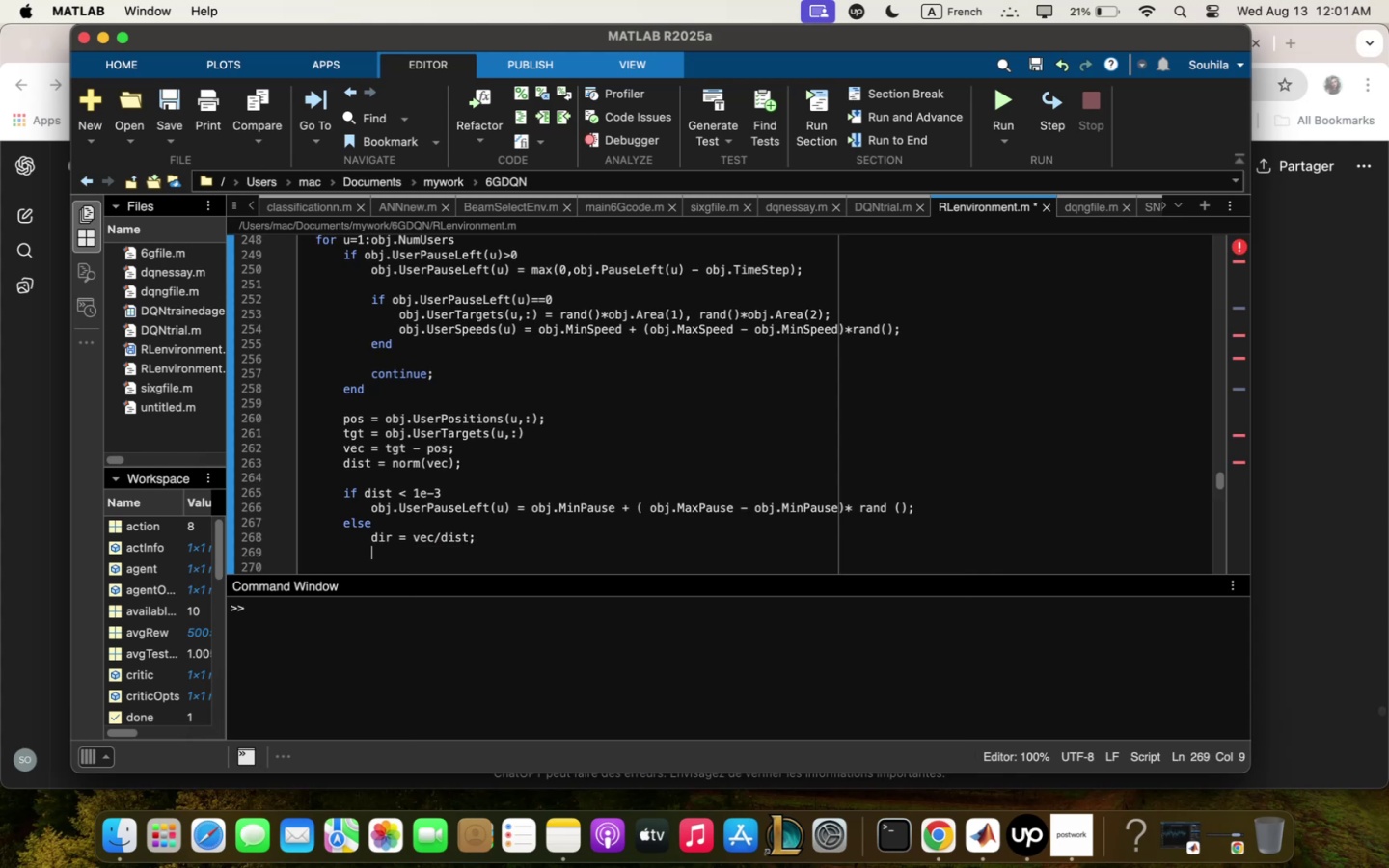 
type(;oveDistqnce)
key(Backspace)
key(Backspace)
key(Backspace)
key(Backspace)
type( / obj<UserSpeeds5u- }obj)
 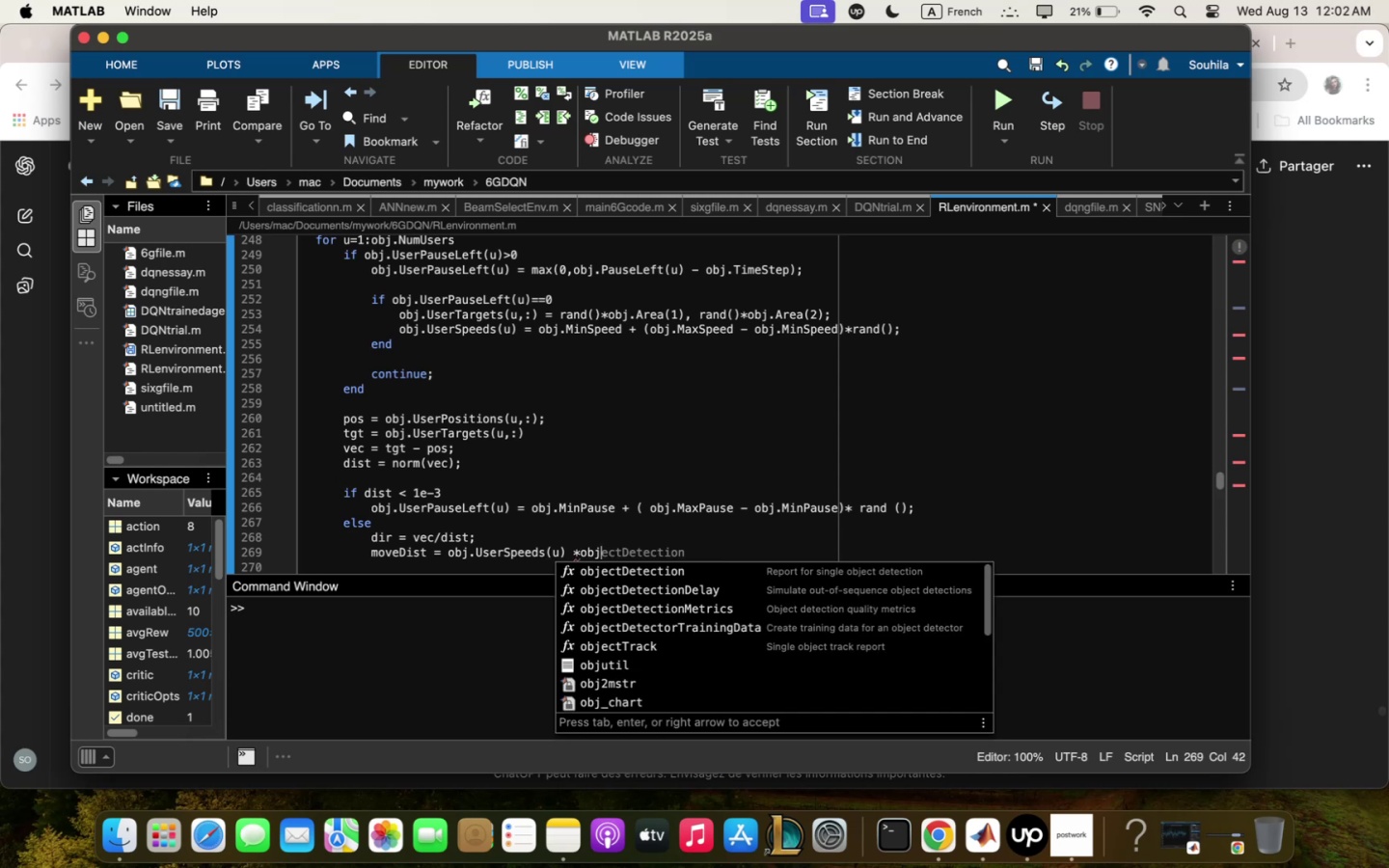 
key(ArrowDown)
 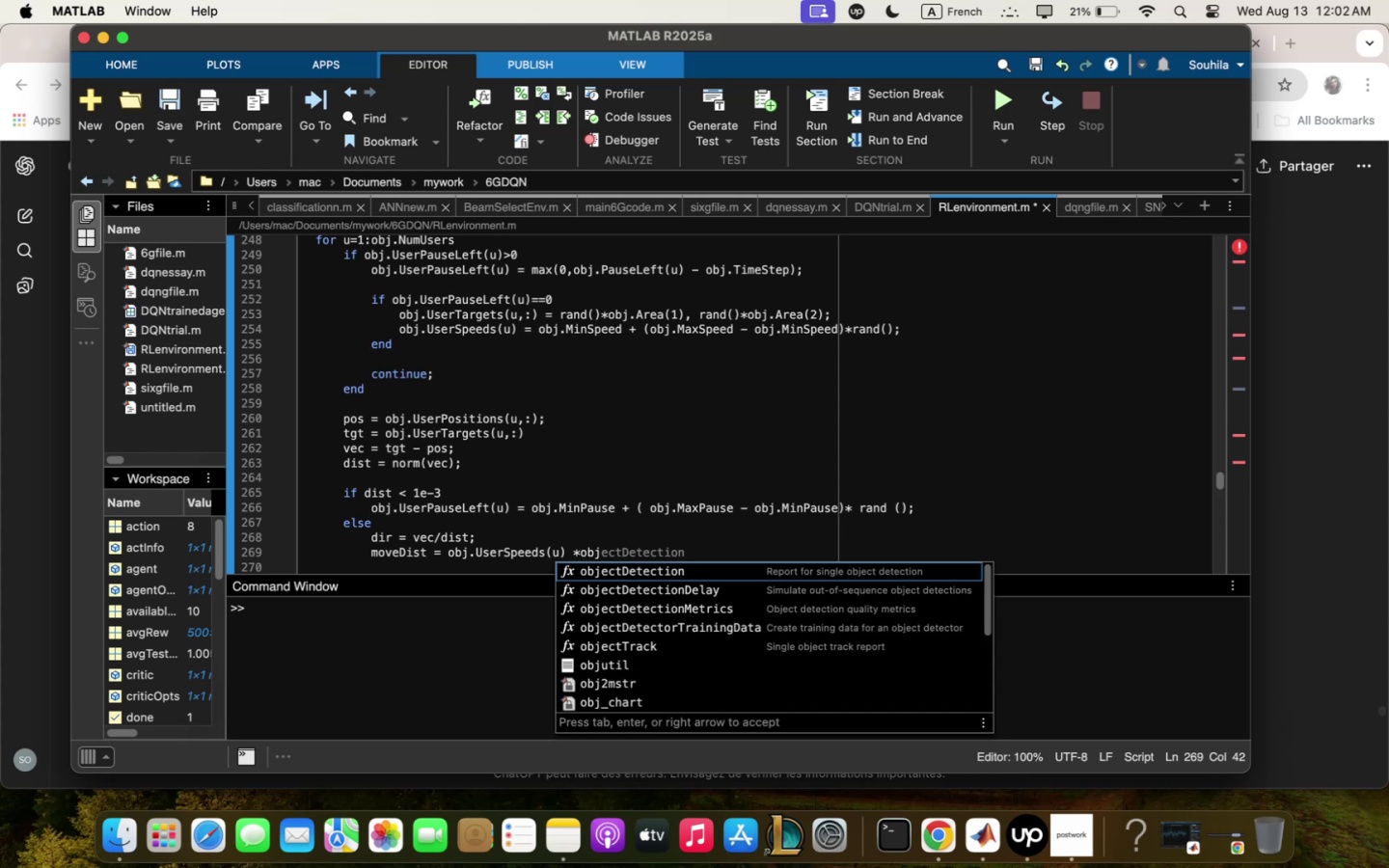 
key(ArrowUp)
 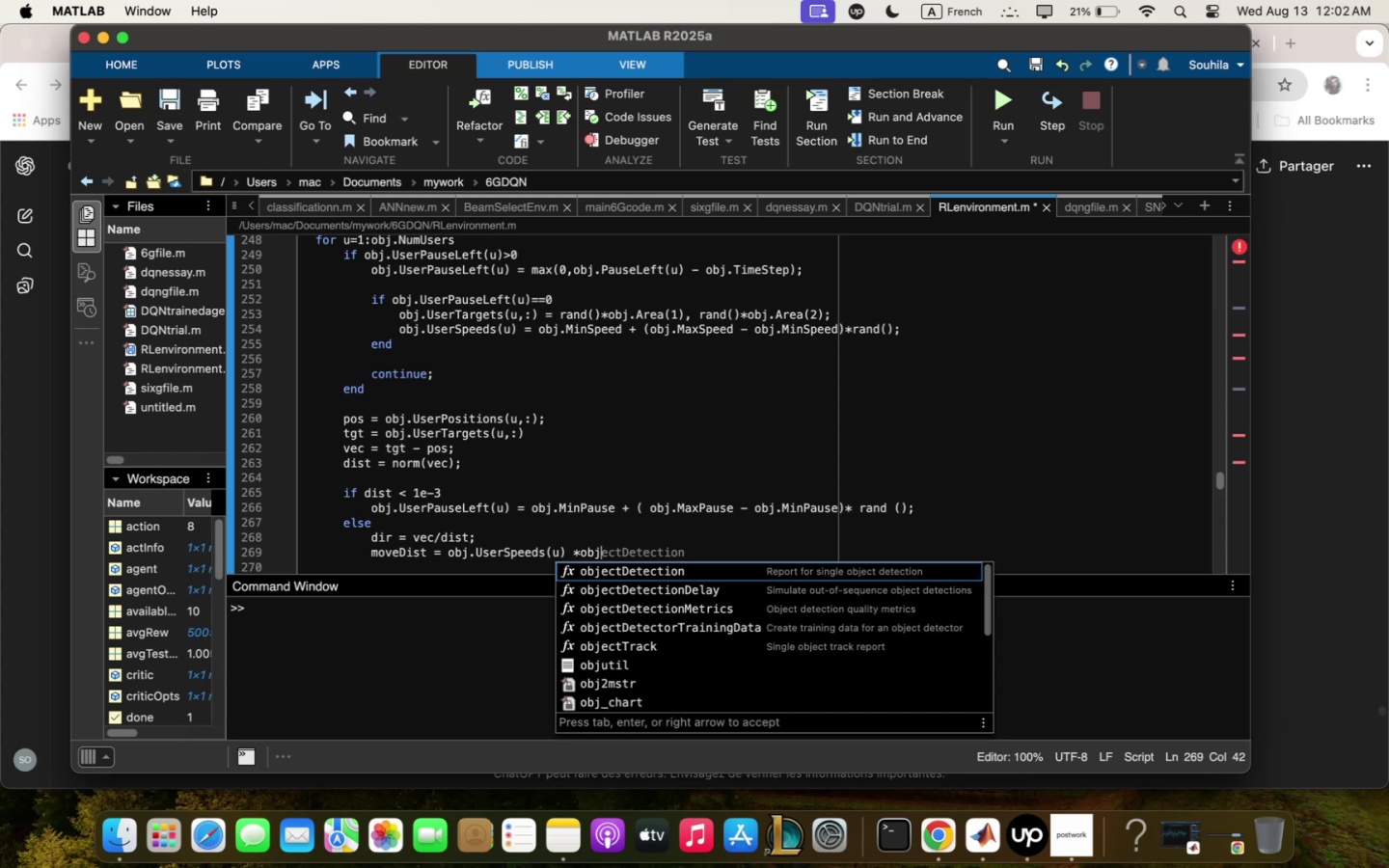 
type(<Ti;eSteo)
 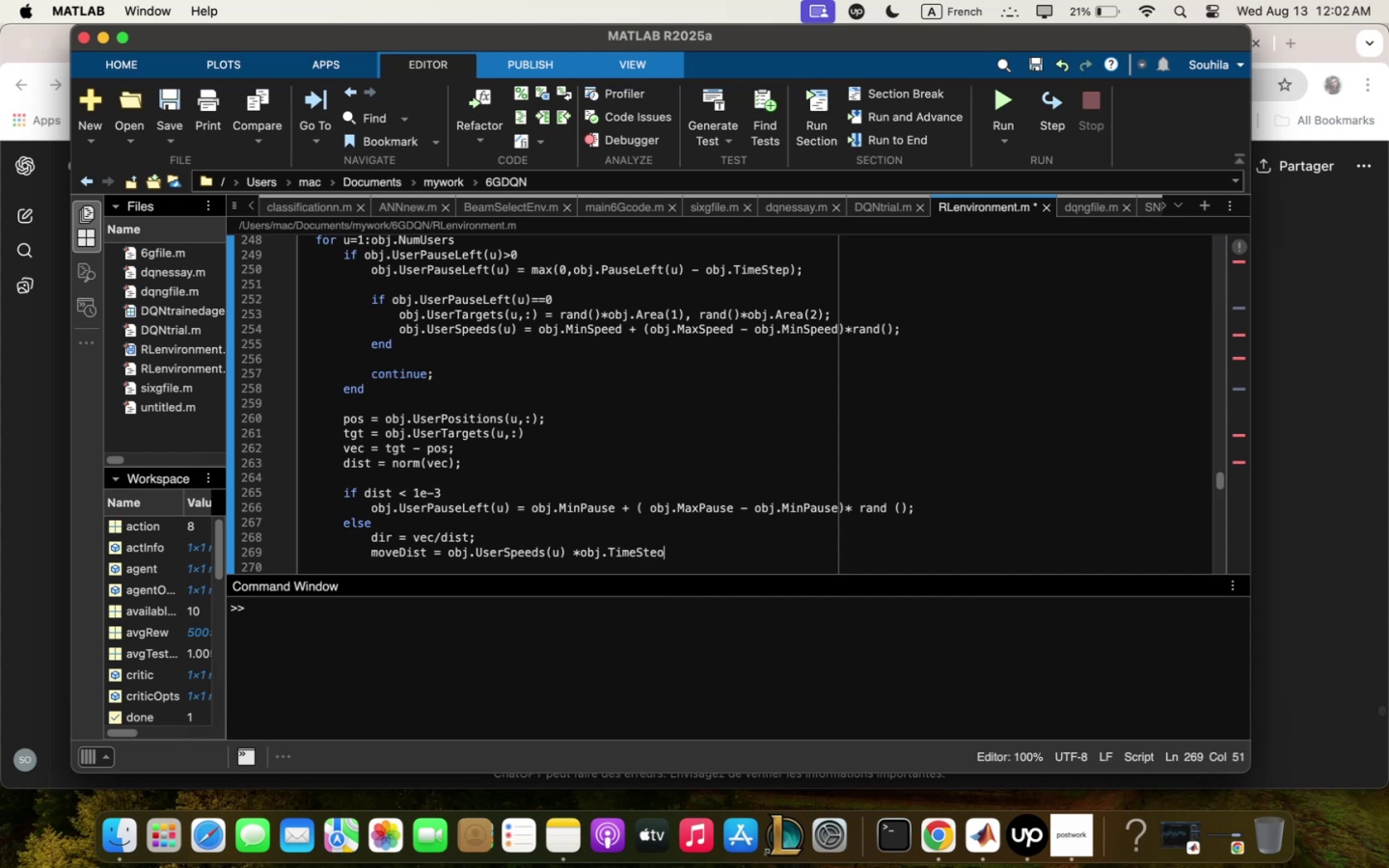 
scroll: coordinate [697, 394], scroll_direction: up, amount: 120.0
 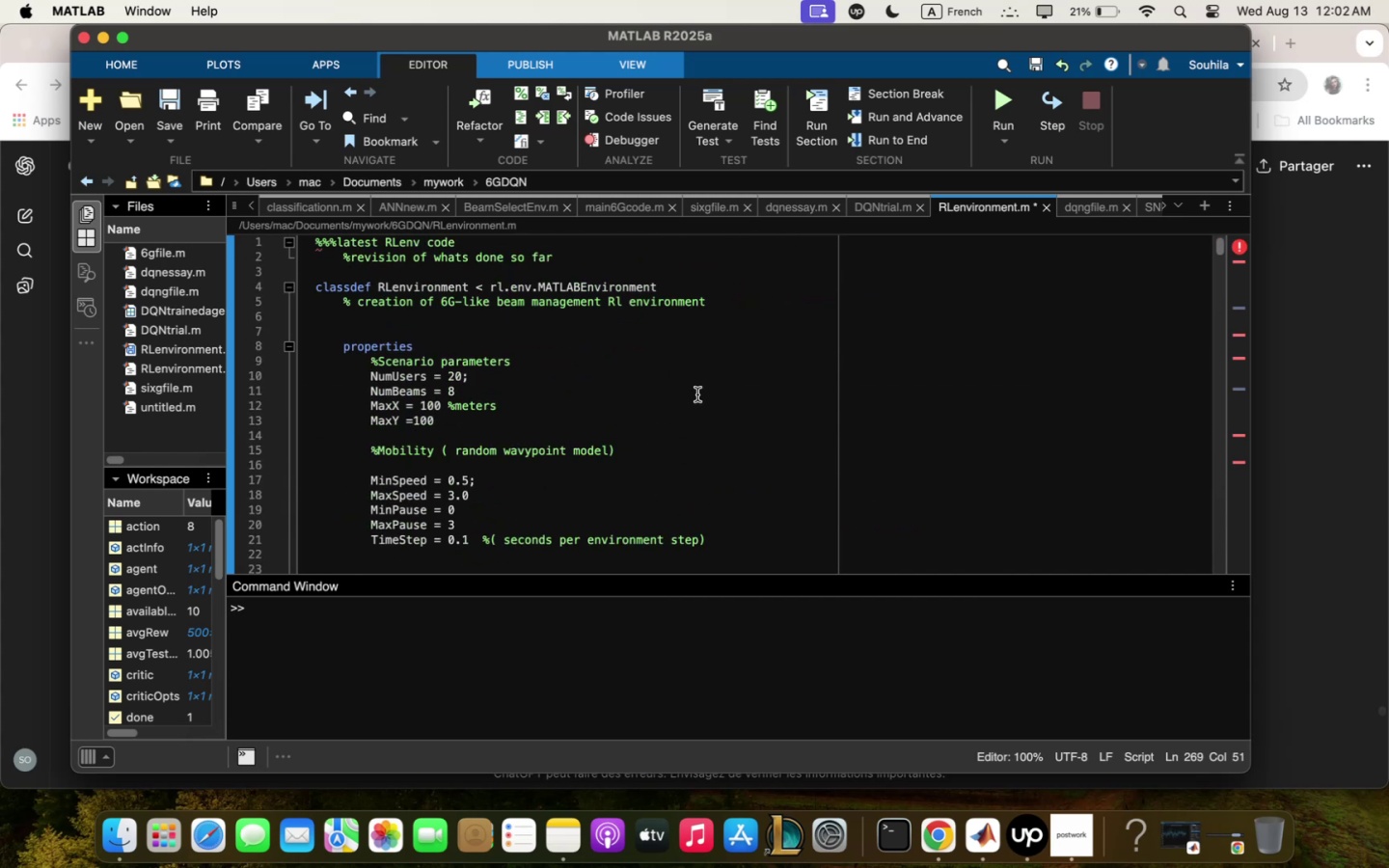 
scroll: coordinate [575, 448], scroll_direction: down, amount: 97.0
 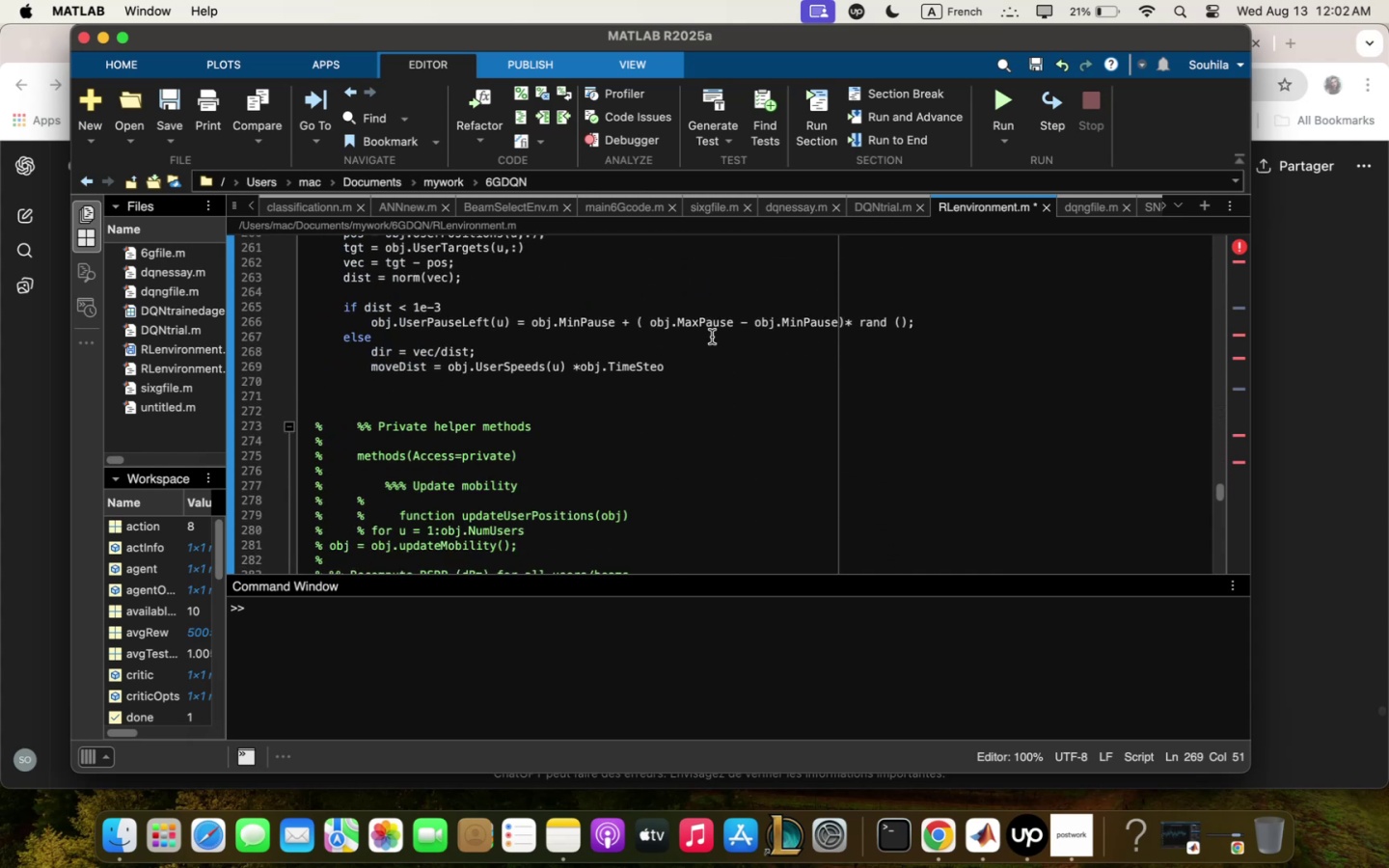 
key(Backspace)
 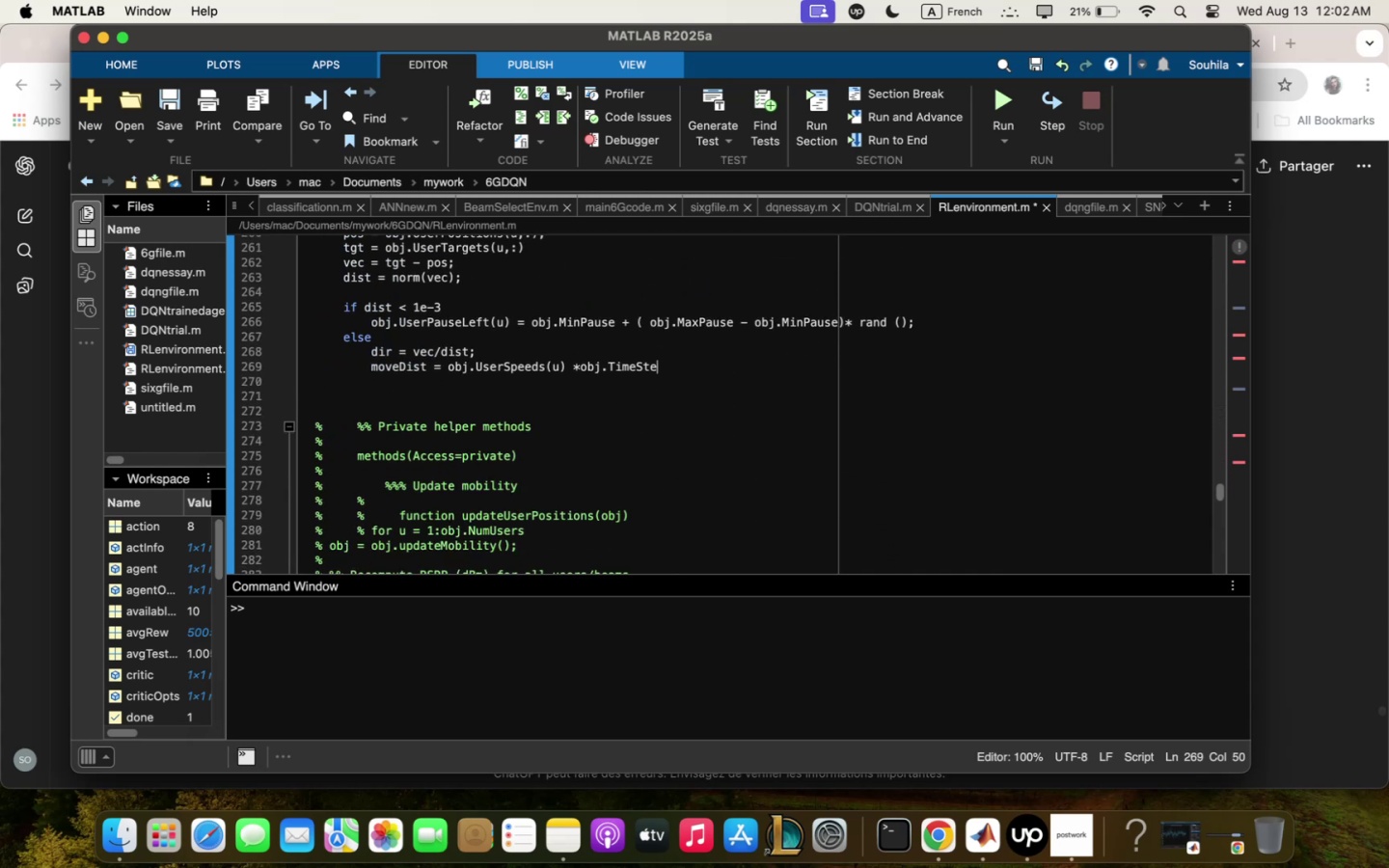 
key(P)
 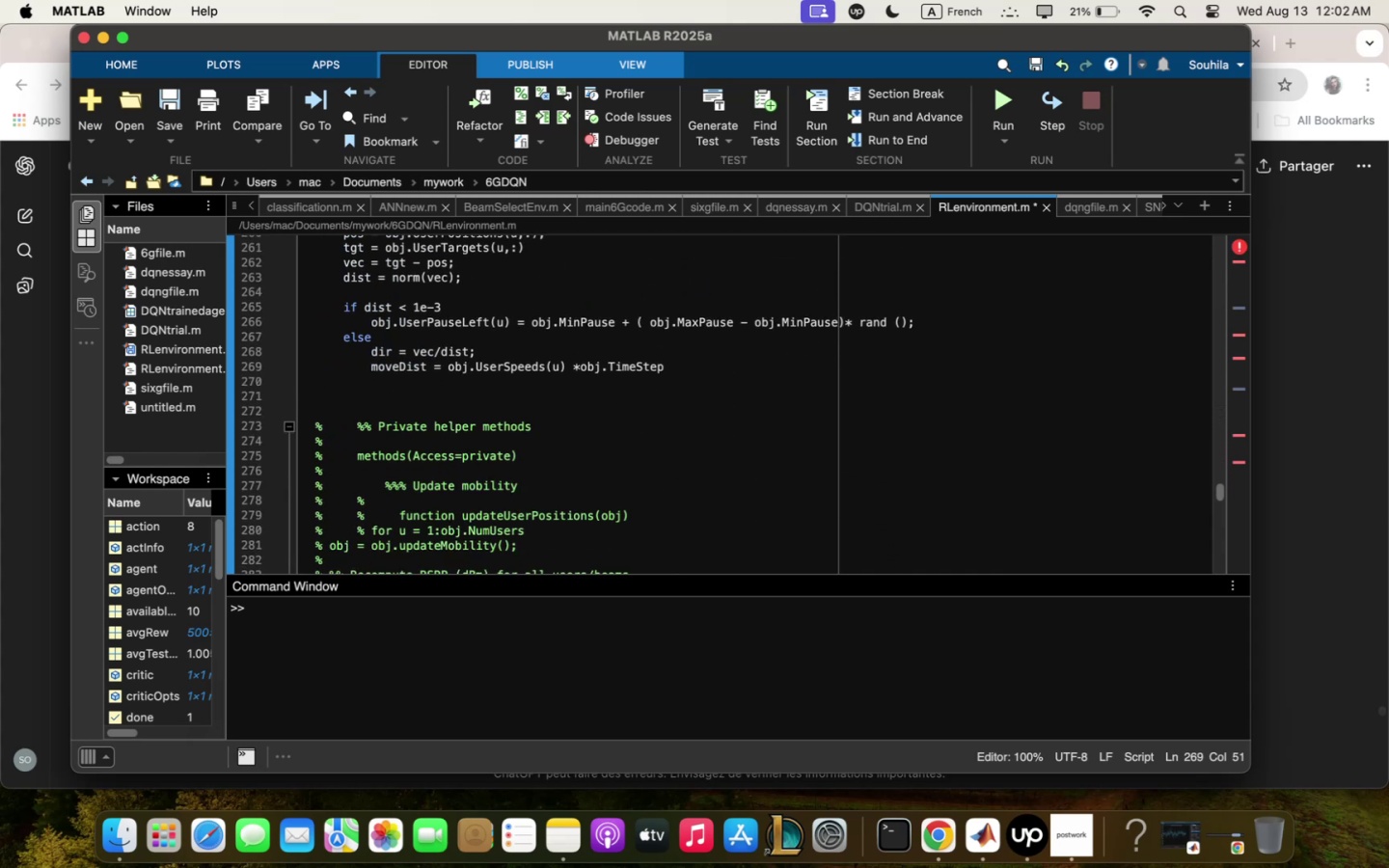 
key(Comma)
 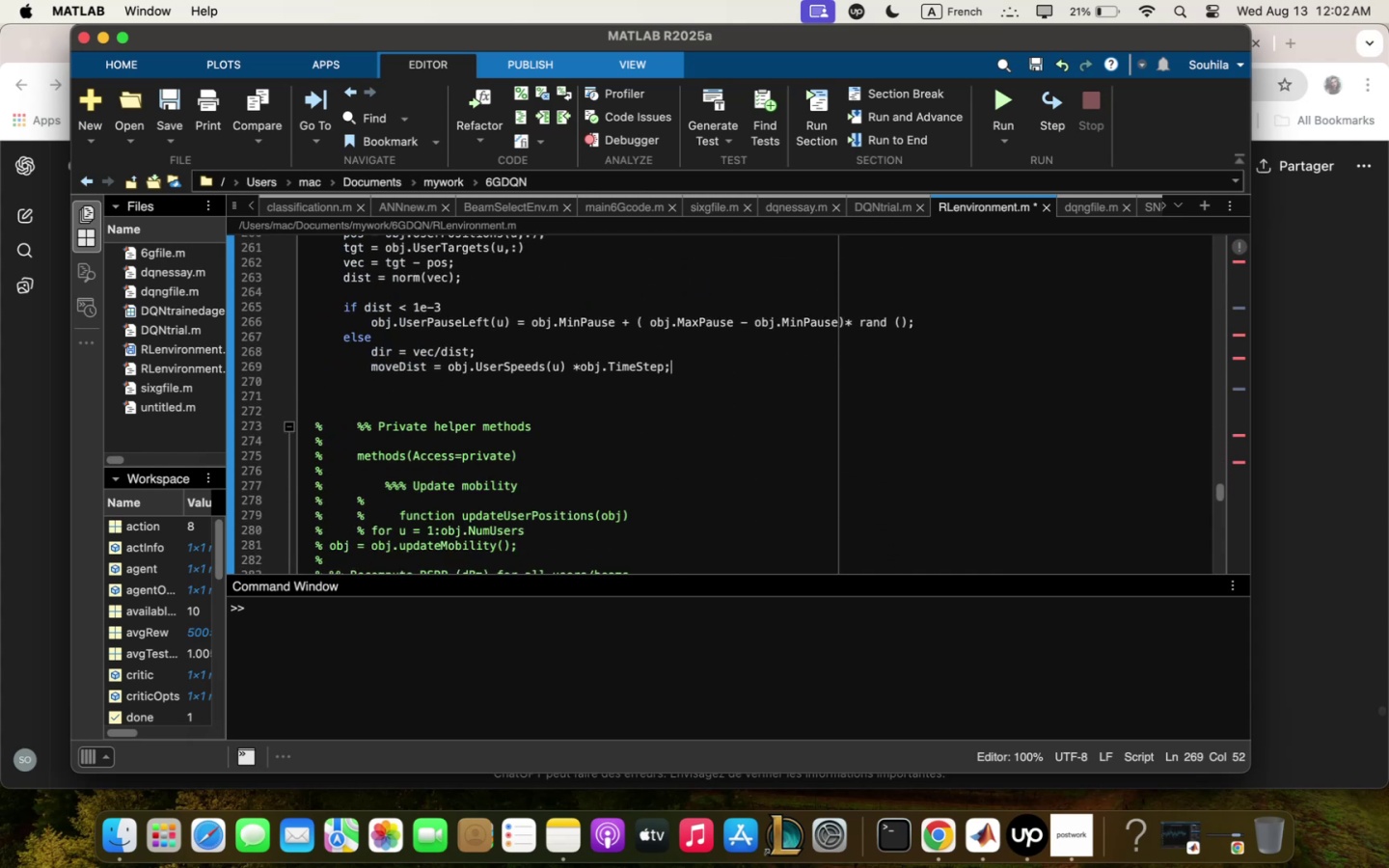 
key(Enter)
 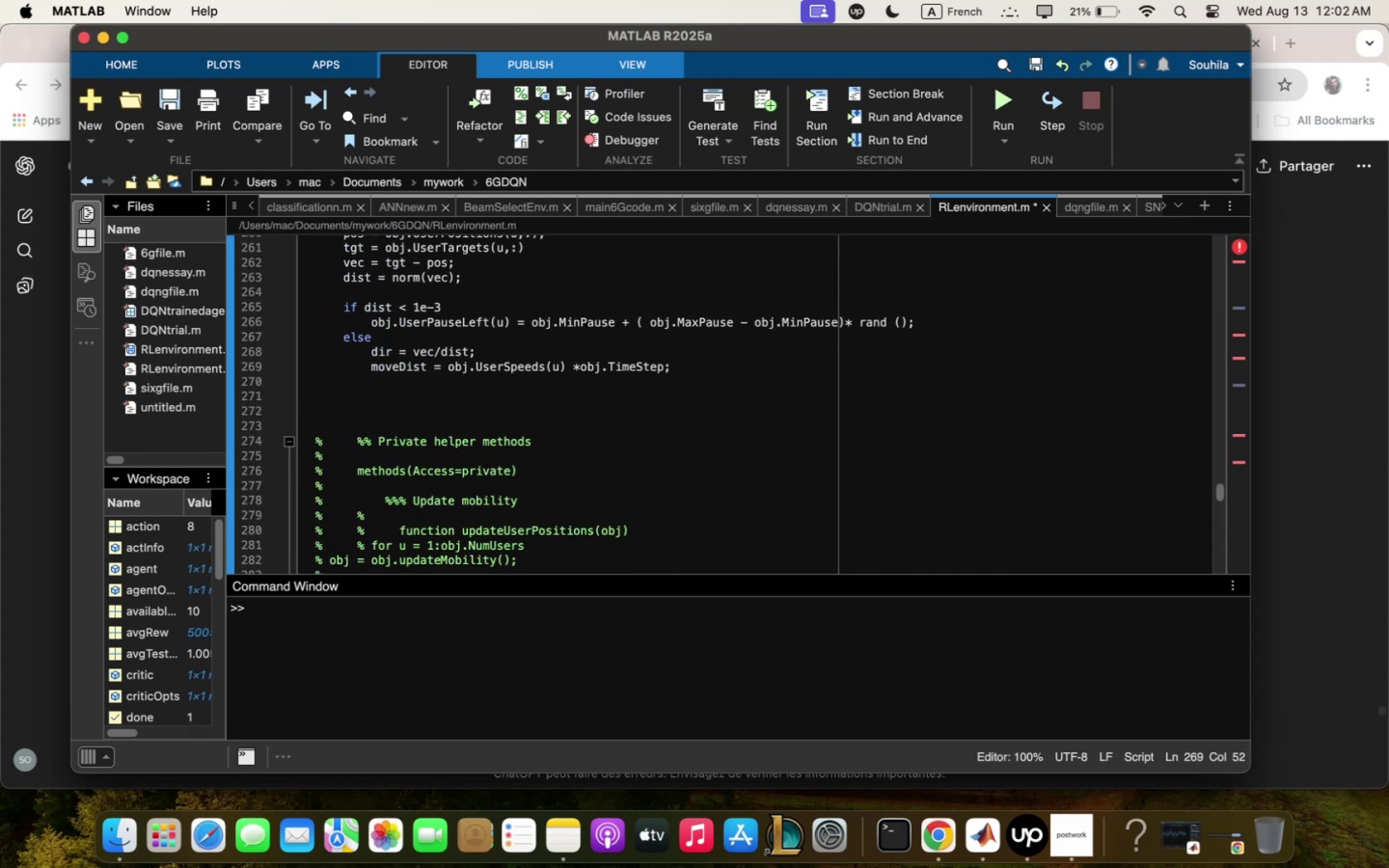 
key(Enter)
 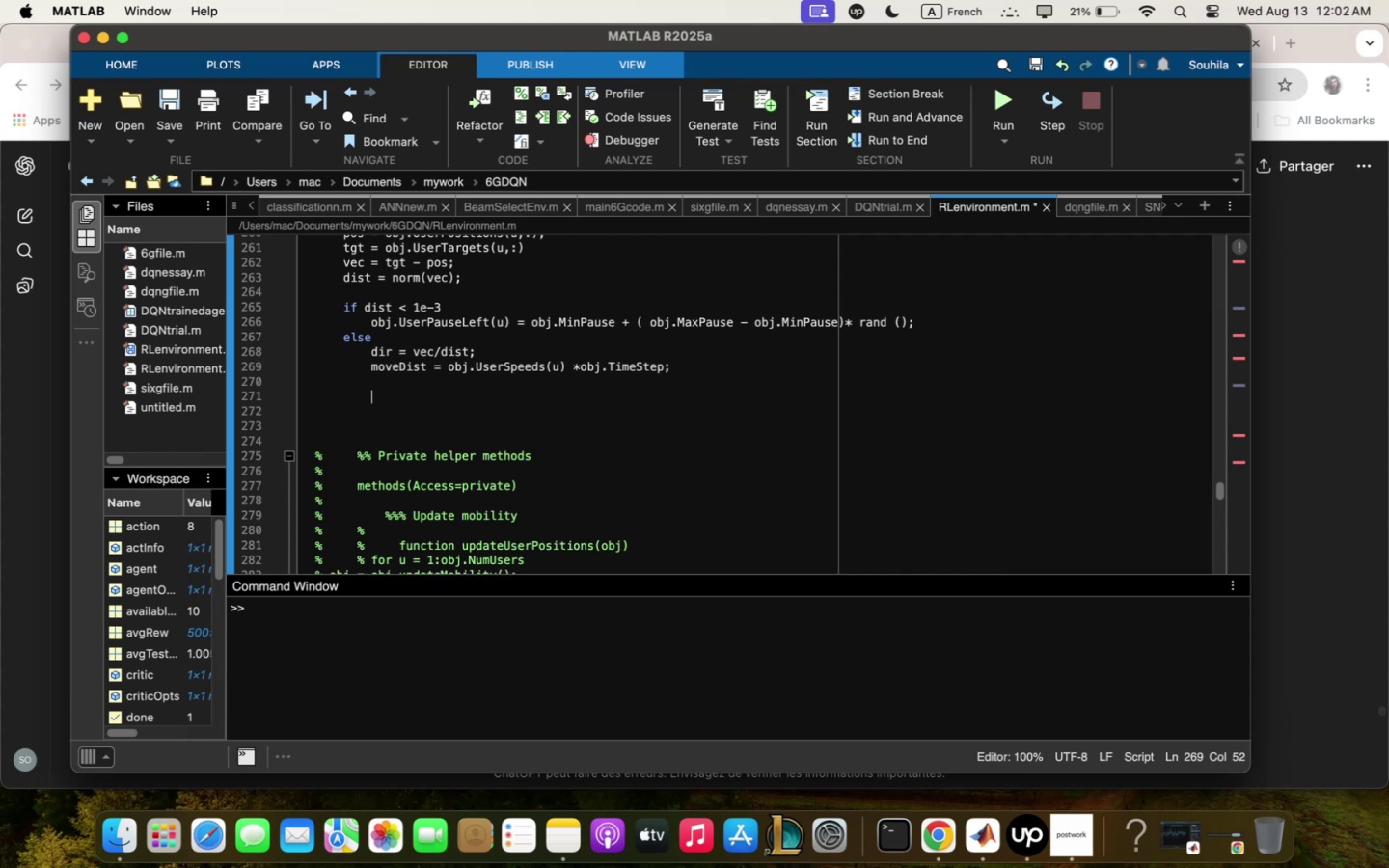 
type(if ;oveDist `)
key(Backspace)
type(~/)
 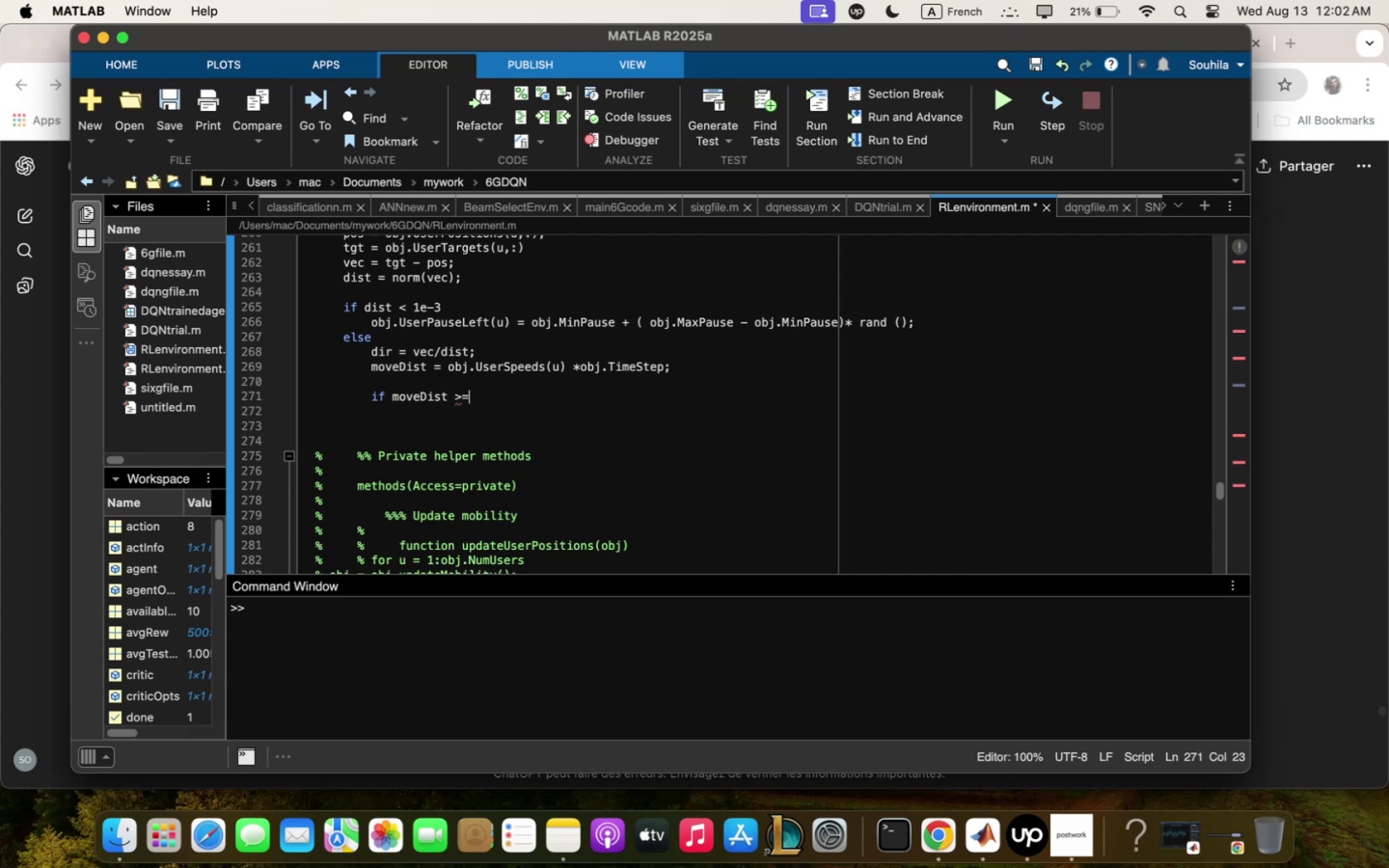 
type( dist)
 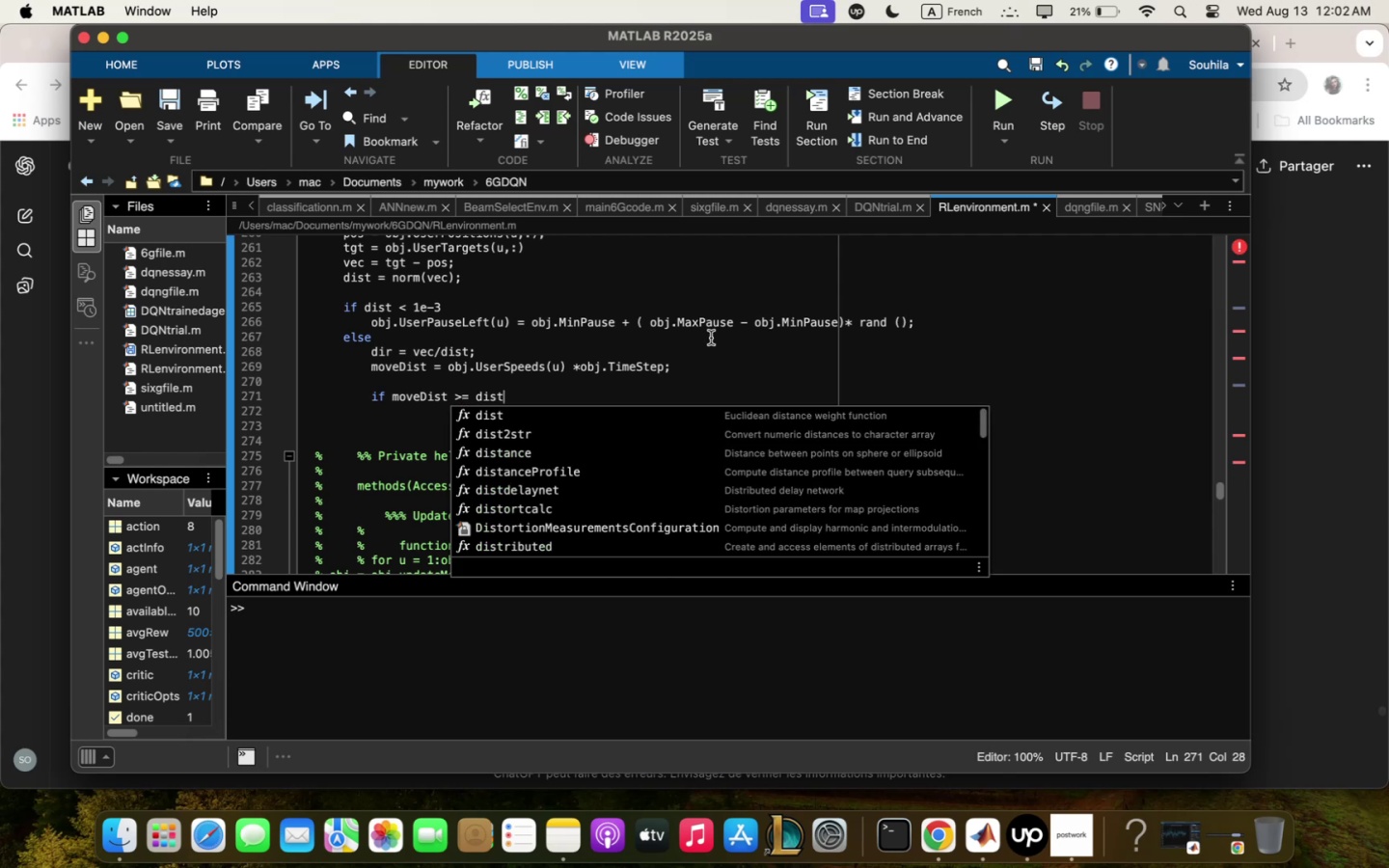 
key(Enter)
 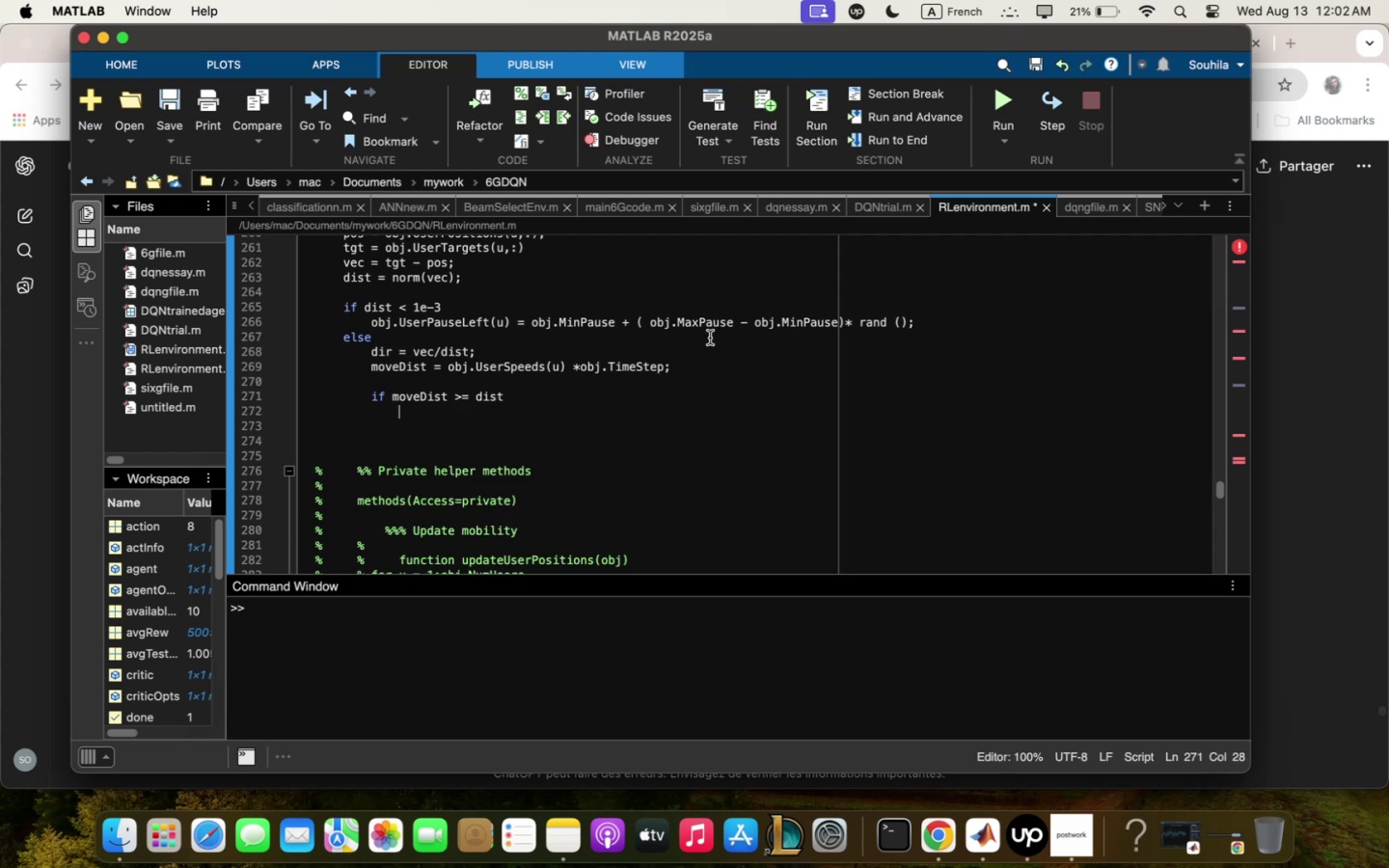 
type(nezPos / tgt,)
 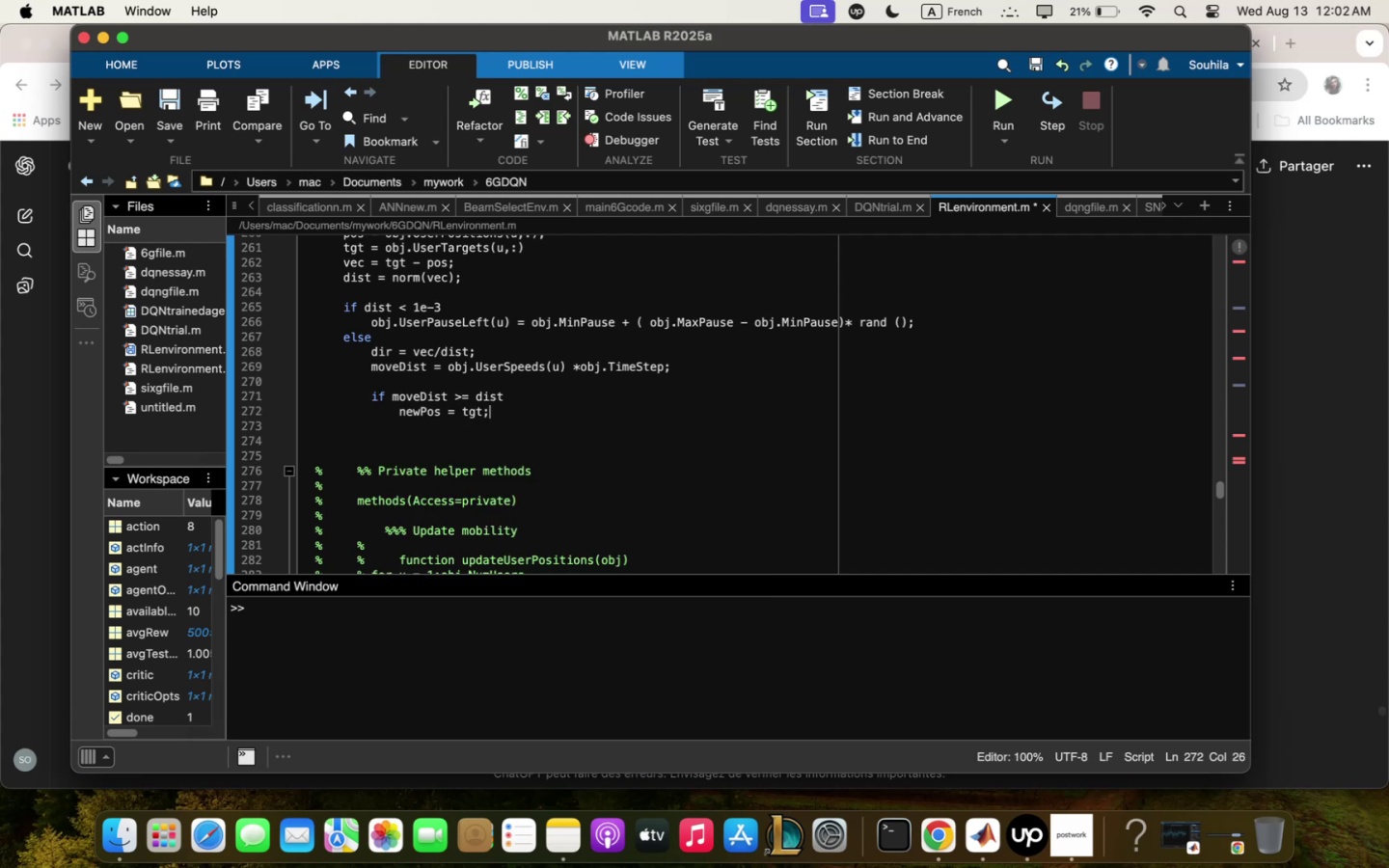 
key(Enter)
 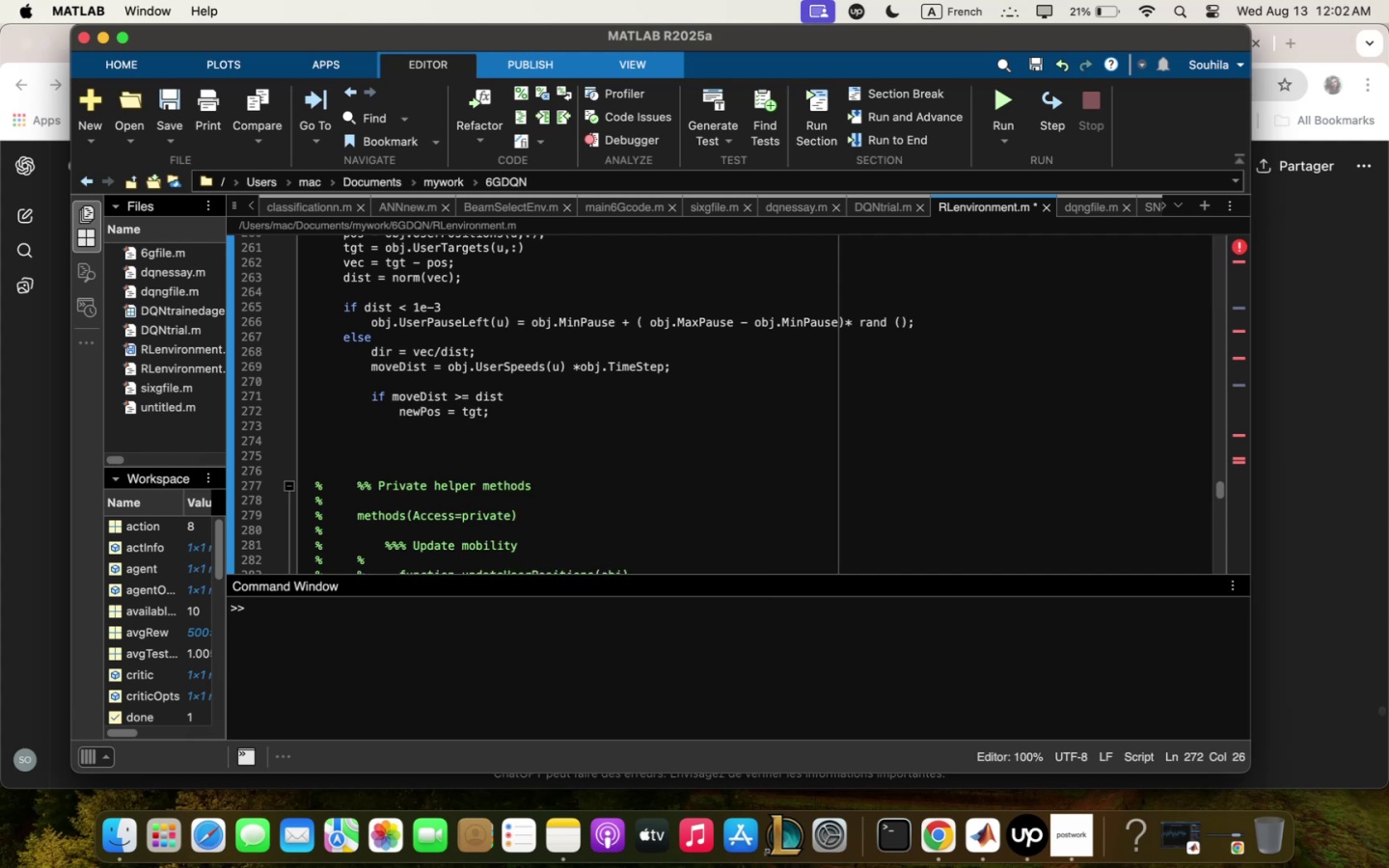 
type(obj<UserPquseLeft5u-)
 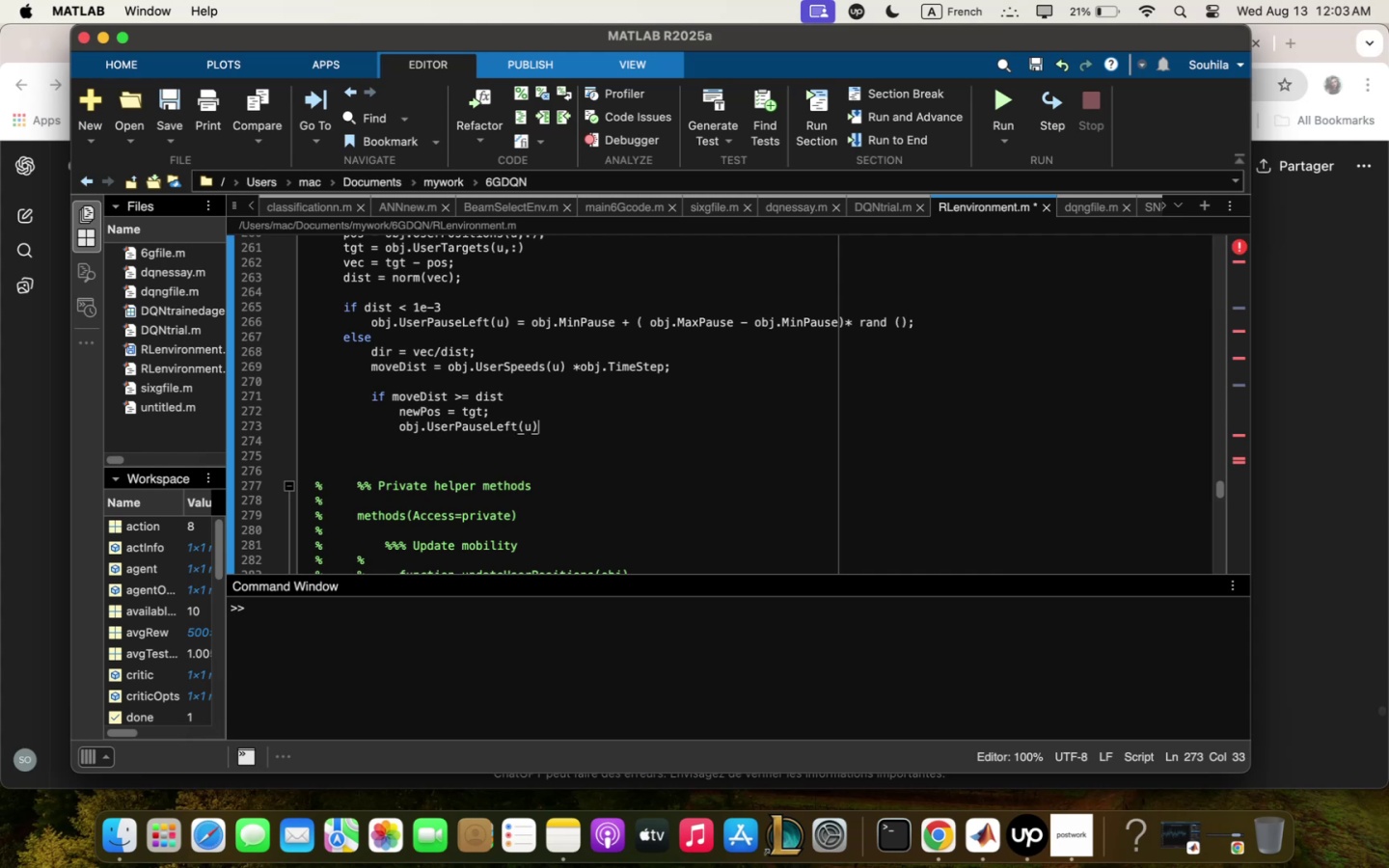 
wait(28.86)
 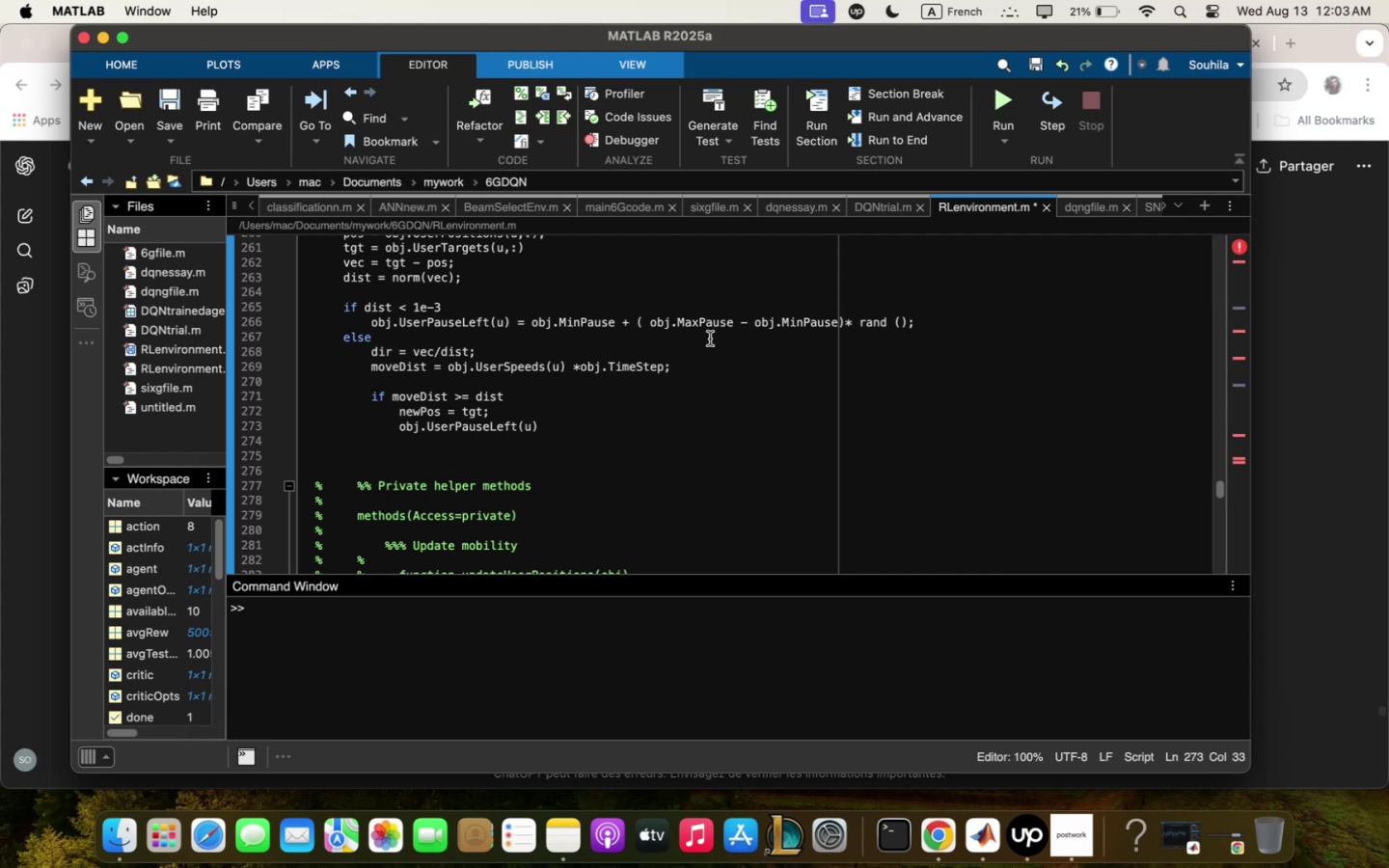 
left_click_drag(start_coordinate=[371, 320], to_coordinate=[960, 321])
 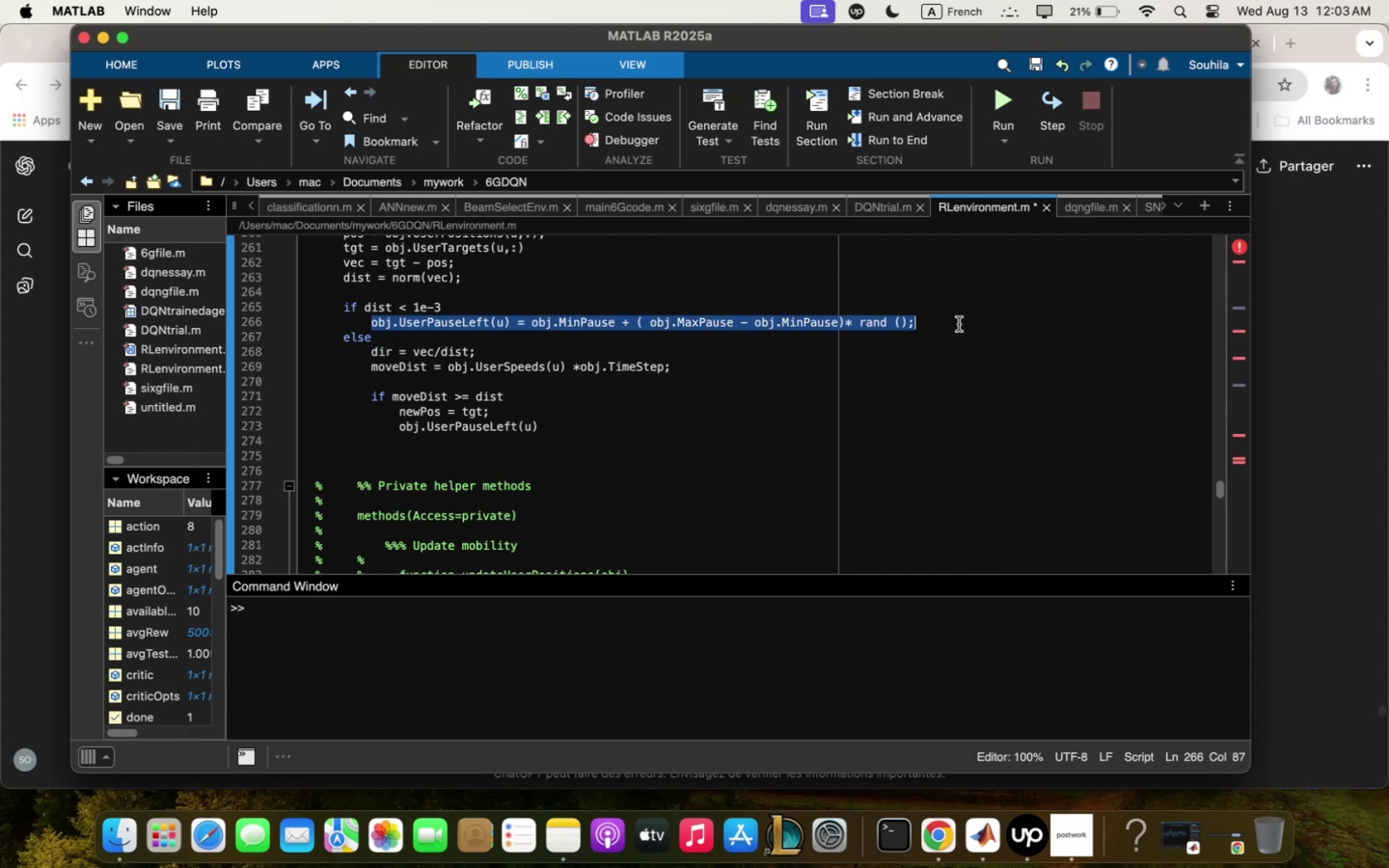 
key(Meta+C)
 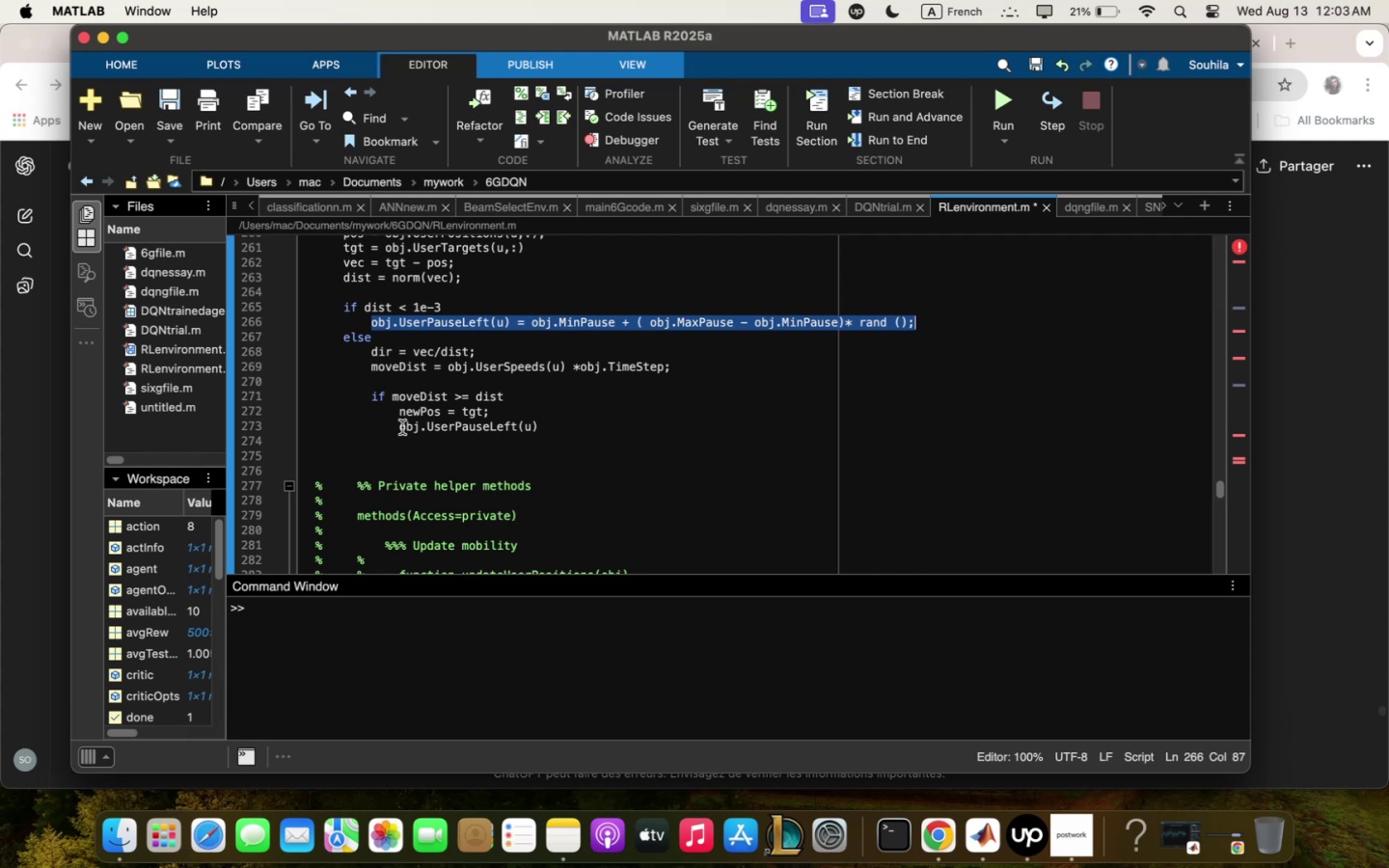 
left_click_drag(start_coordinate=[397, 427], to_coordinate=[680, 423])
 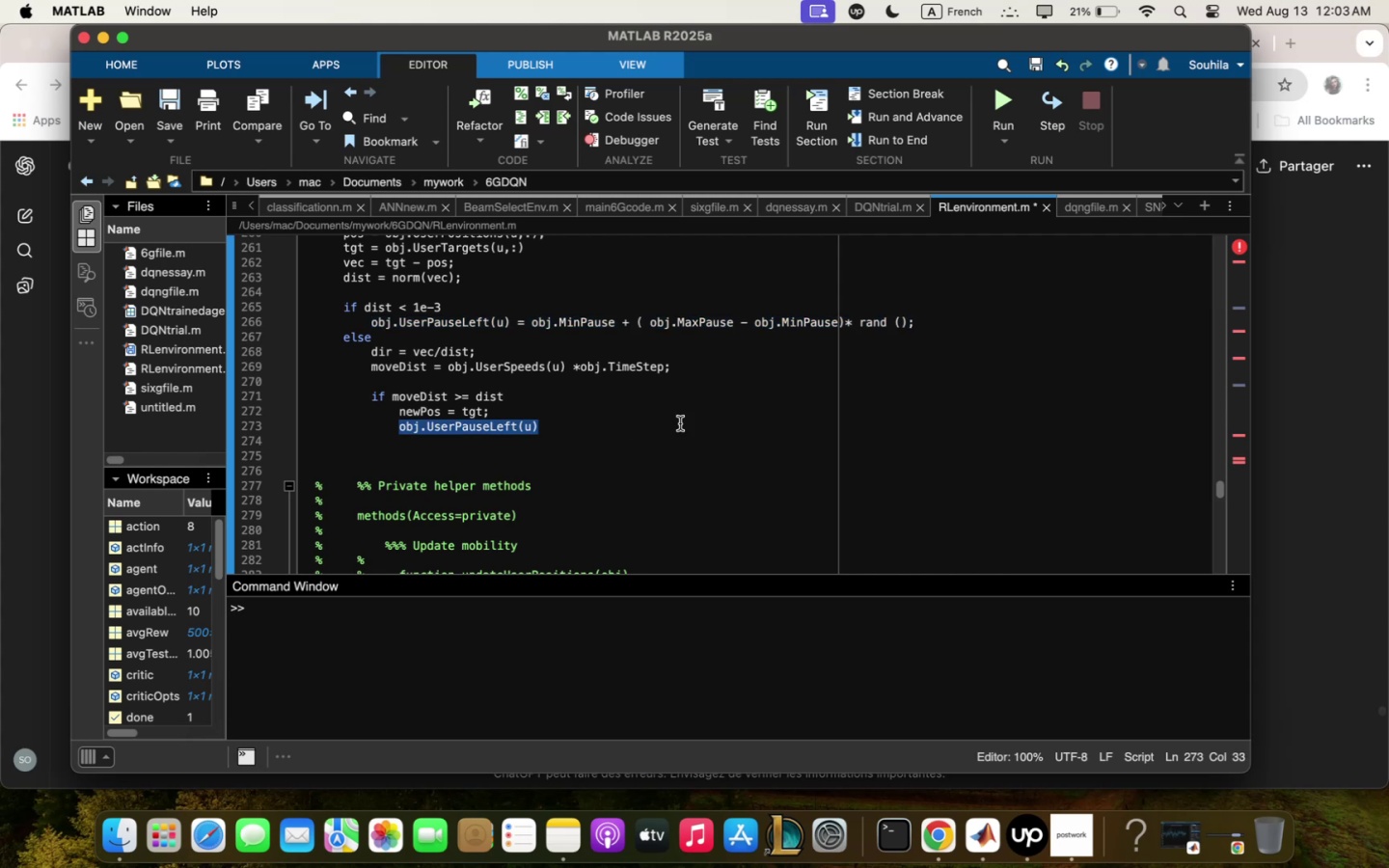 
key(Meta+V)
 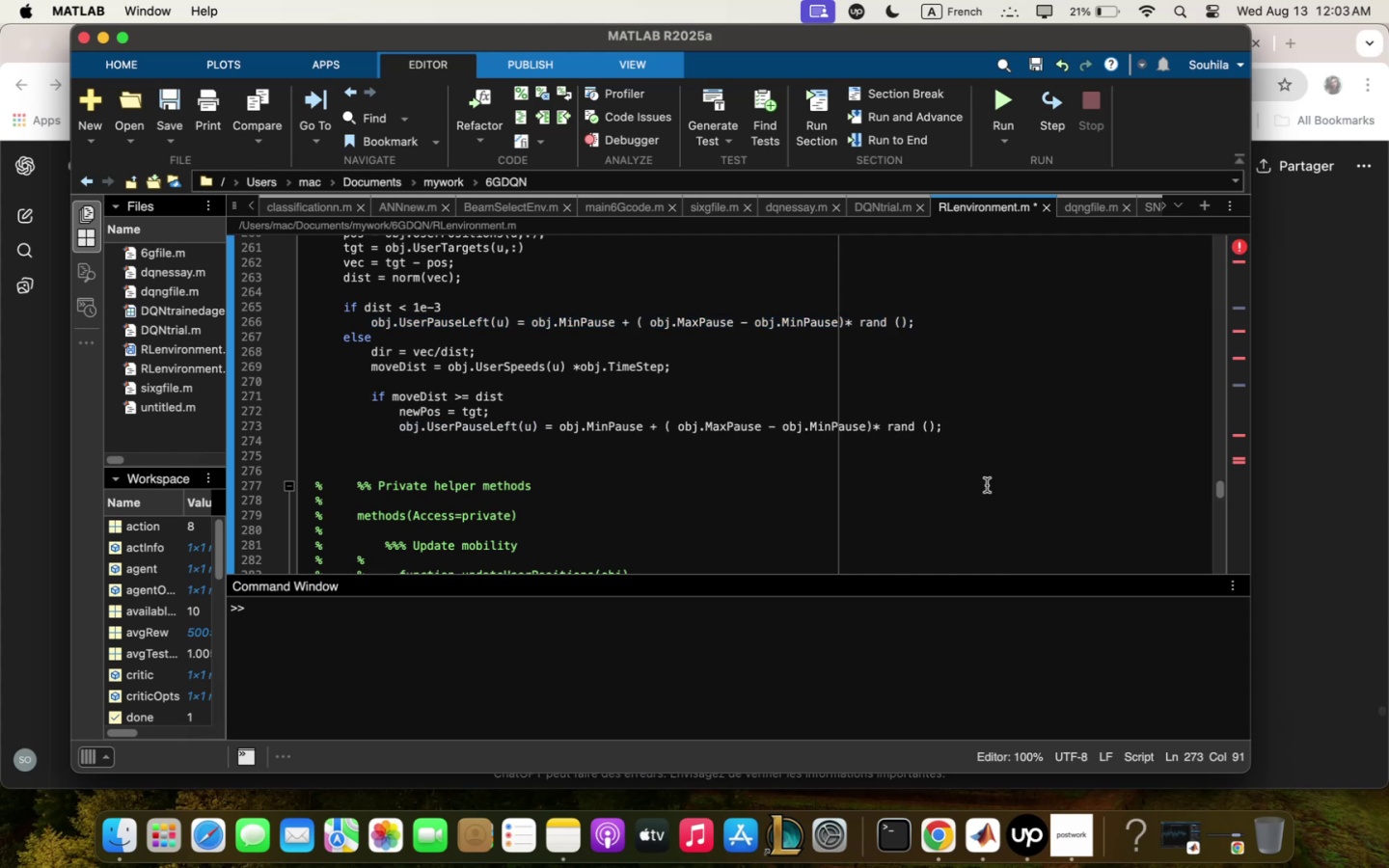 
key(Enter)
 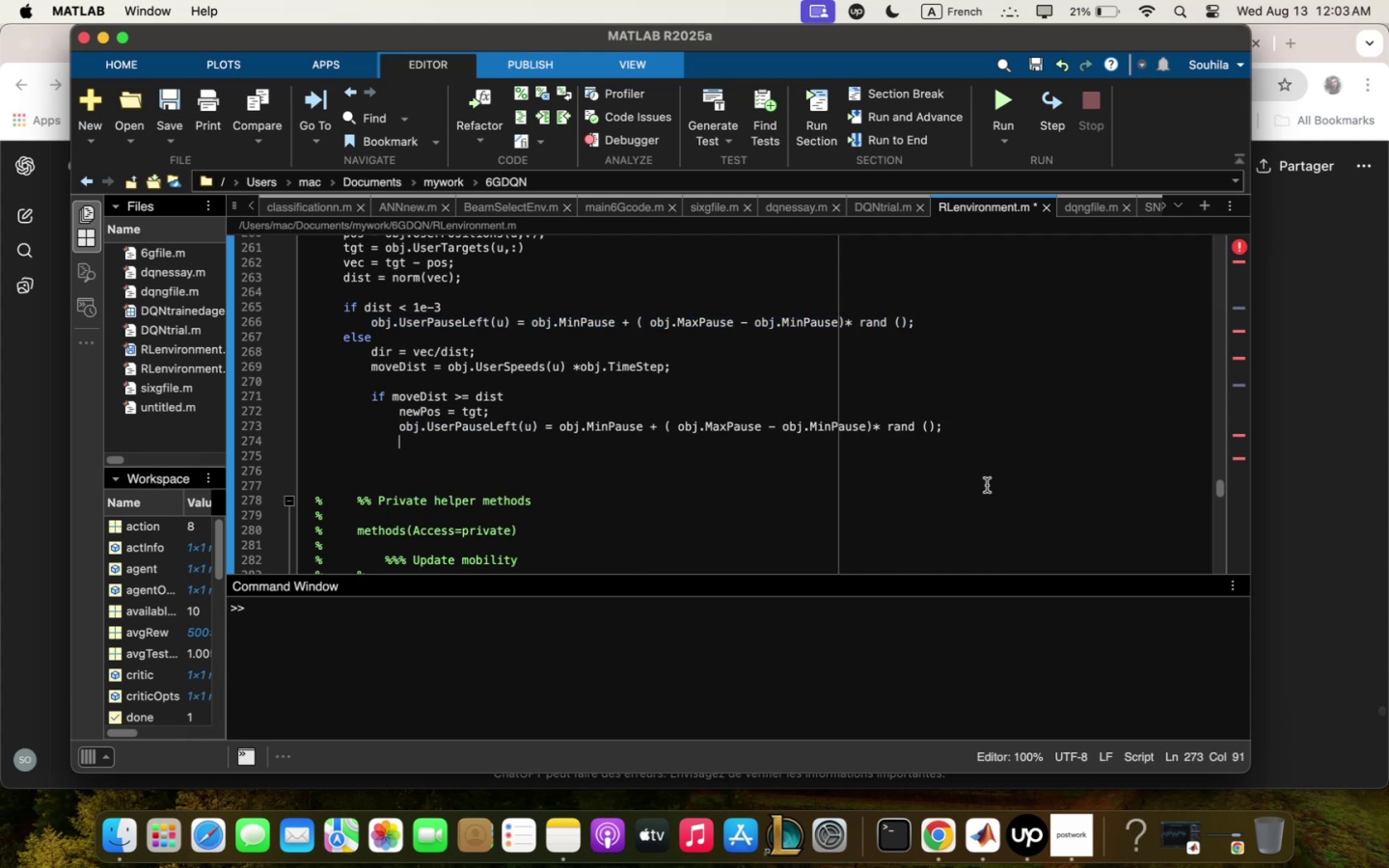 
type(else)
 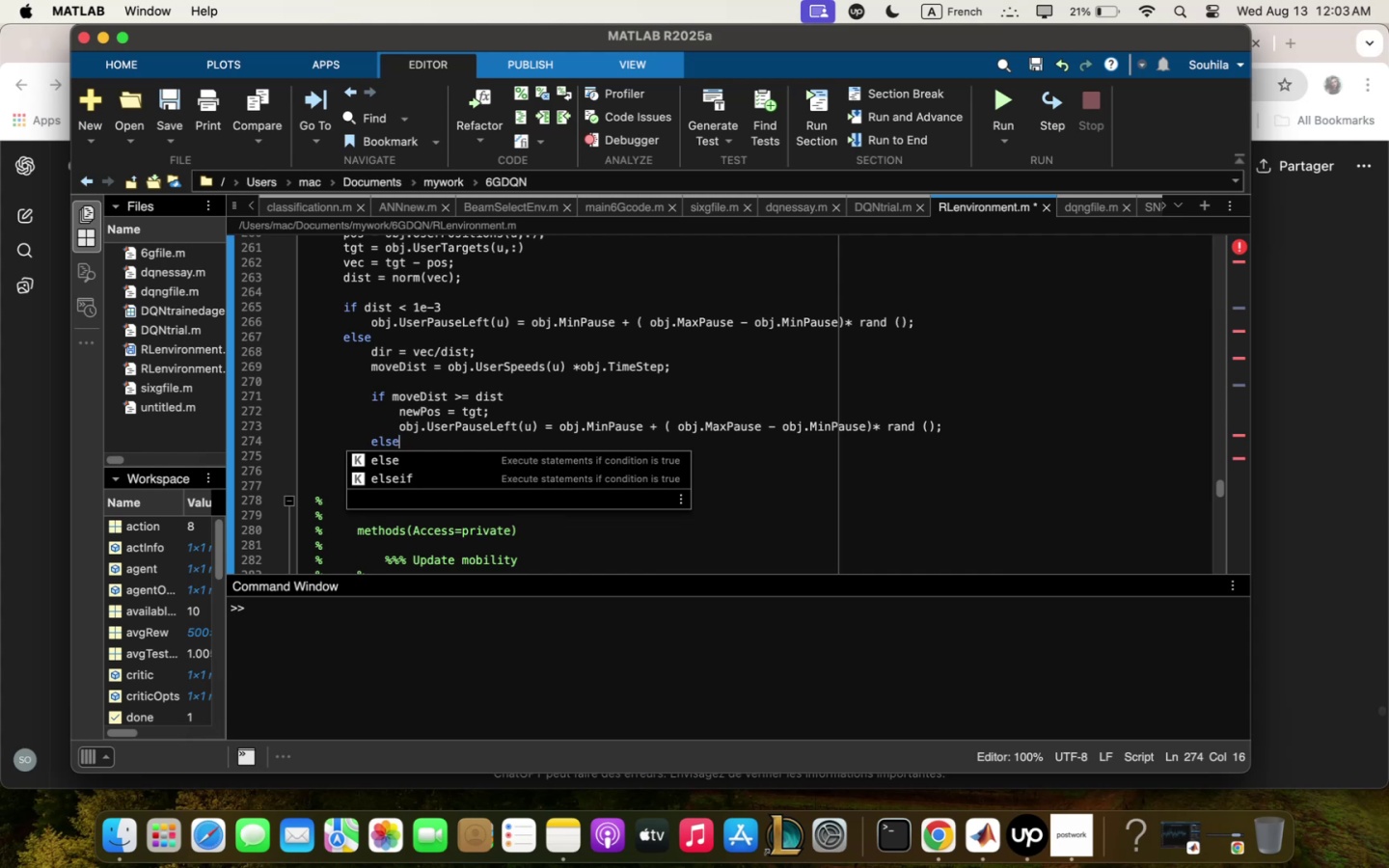 
wait(5.15)
 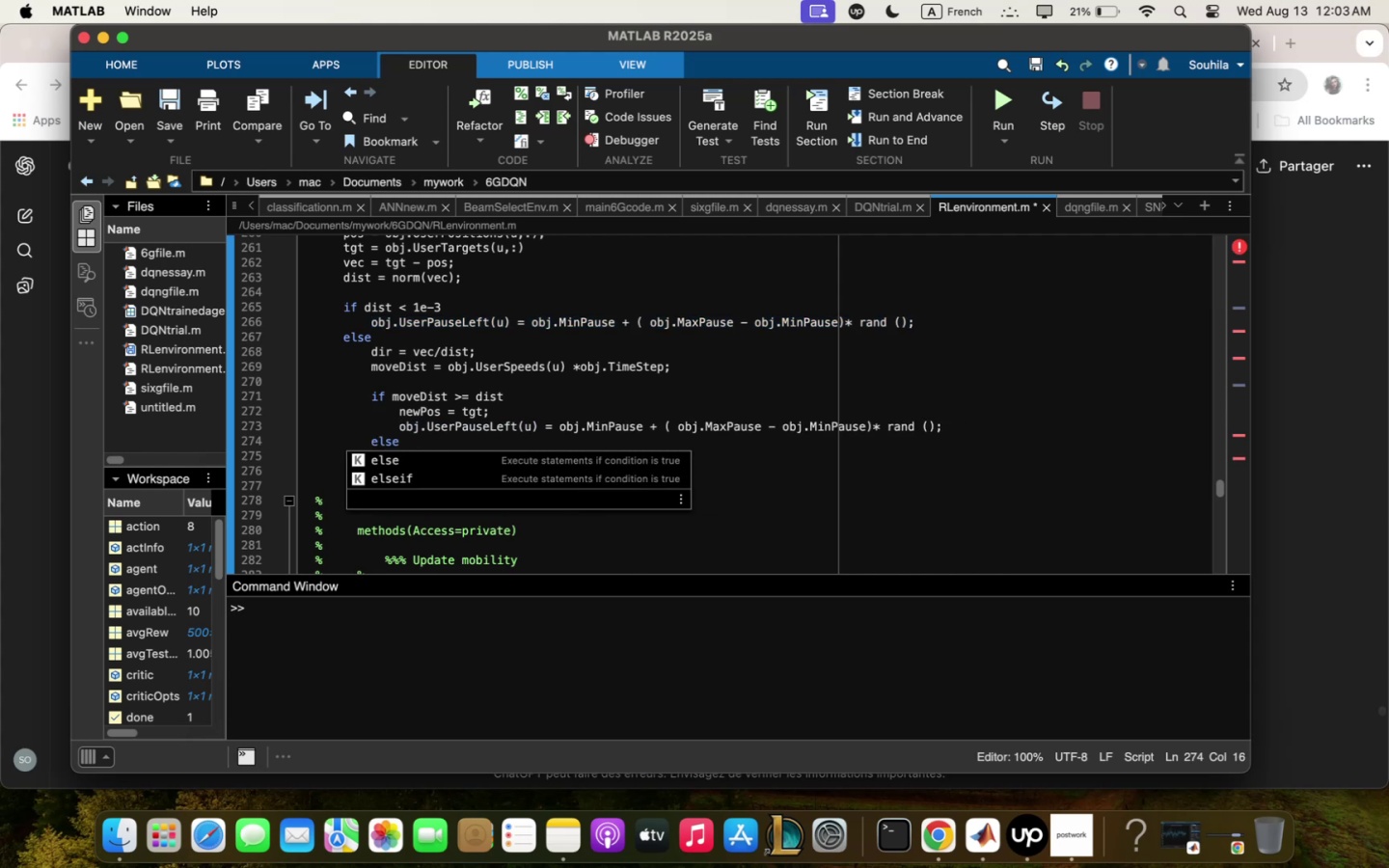 
key(Enter)
 